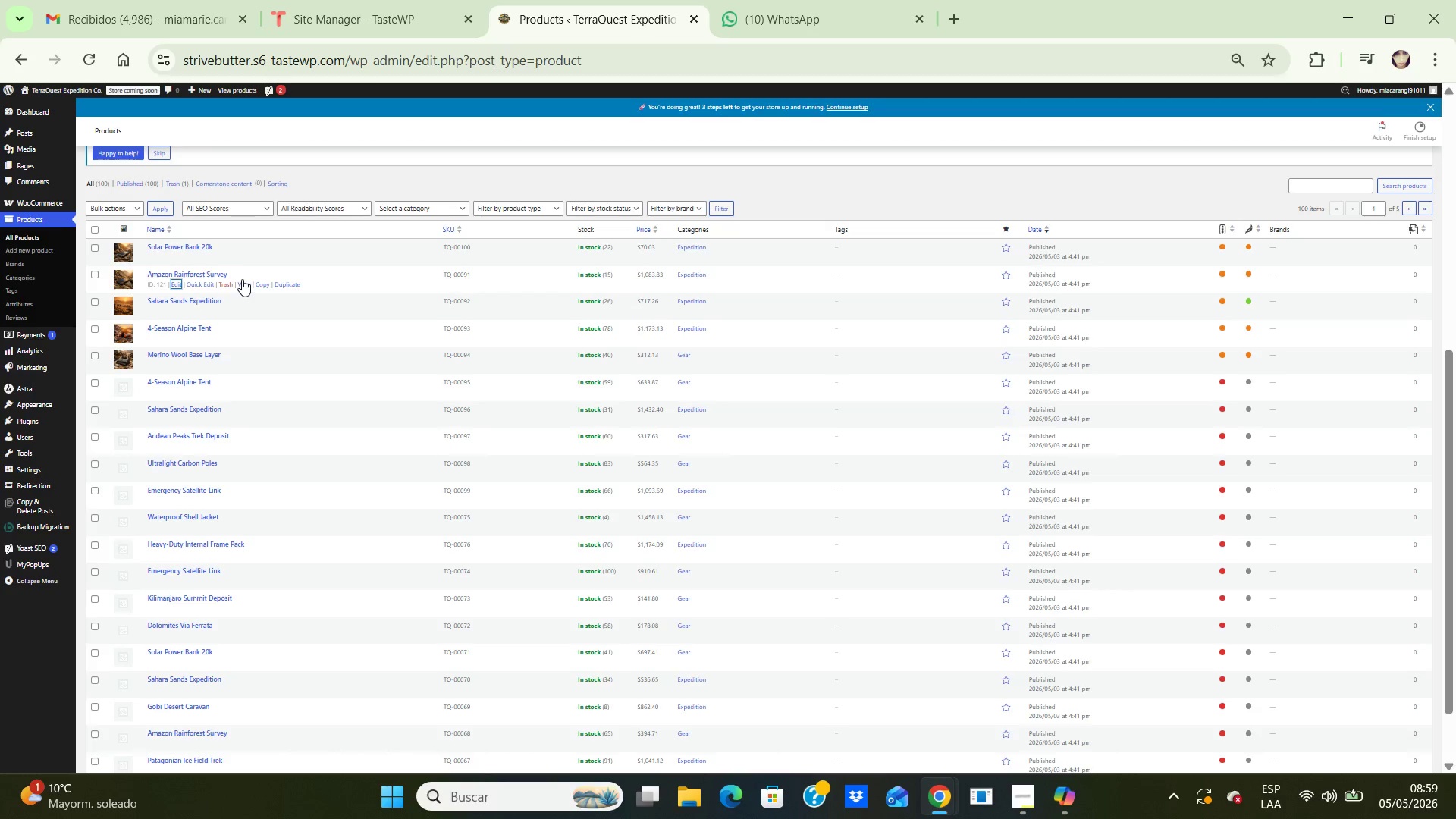 
left_click([242, 279])
 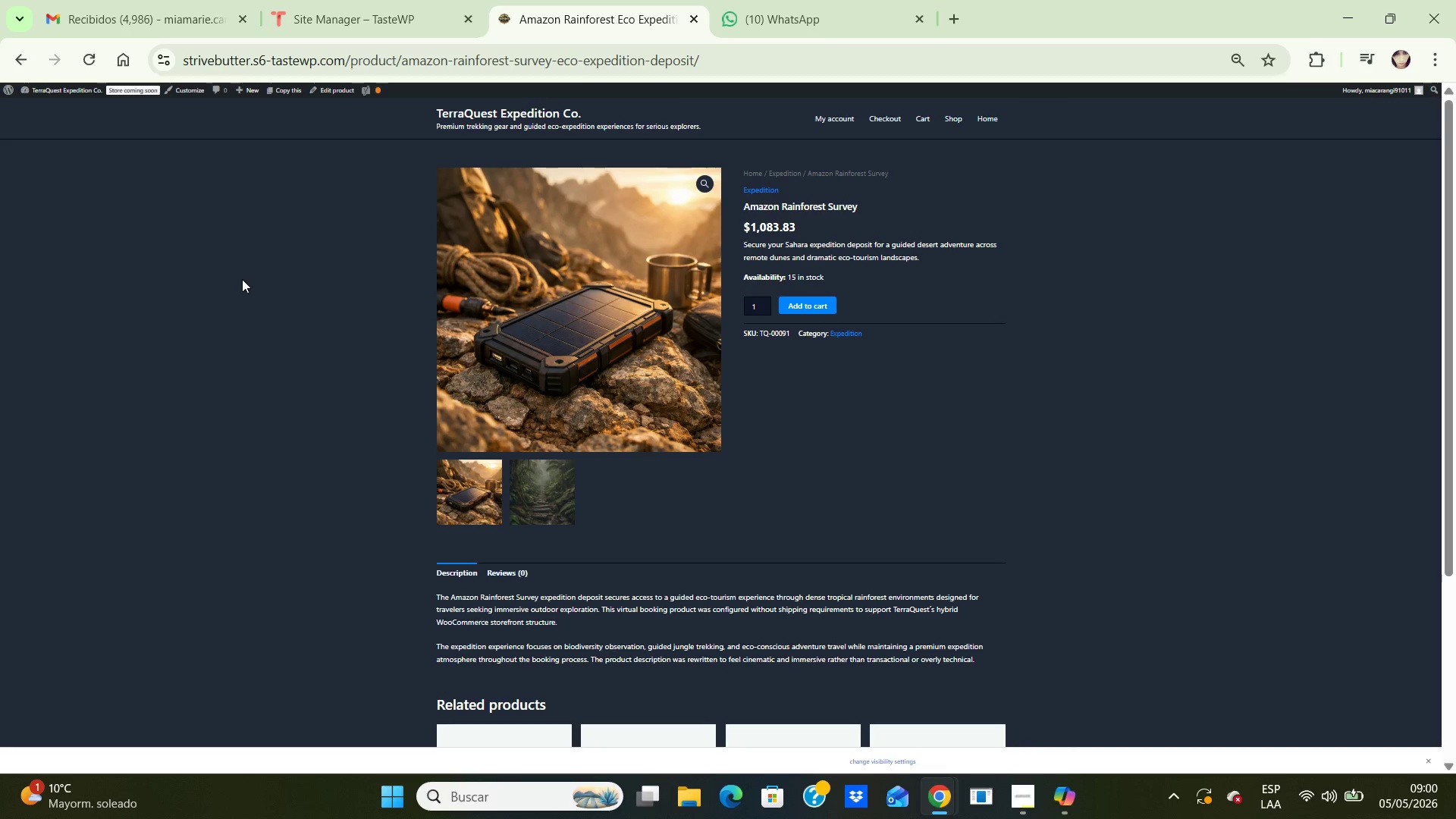 
wait(6.48)
 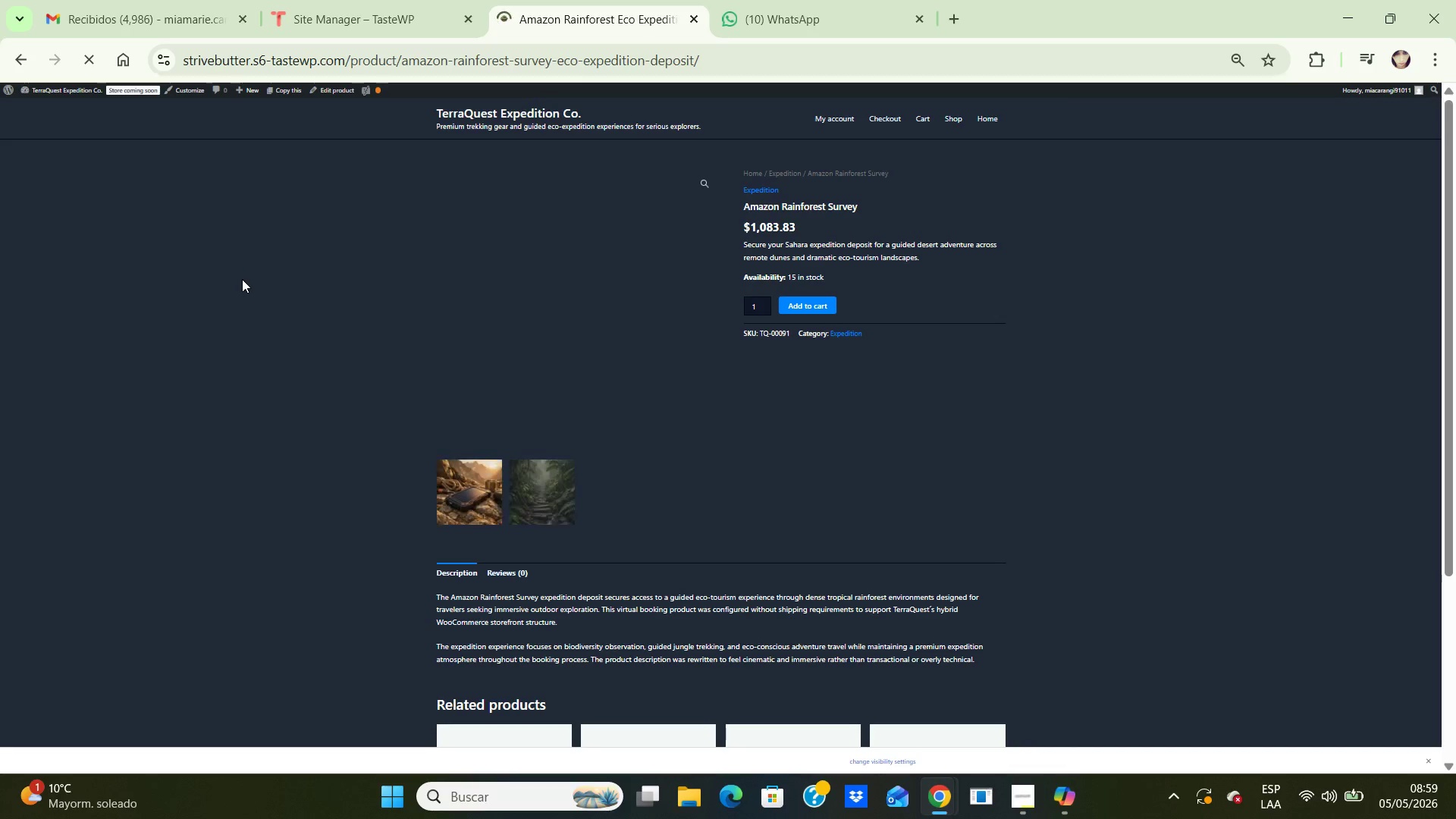 
key(PrintScreen)
 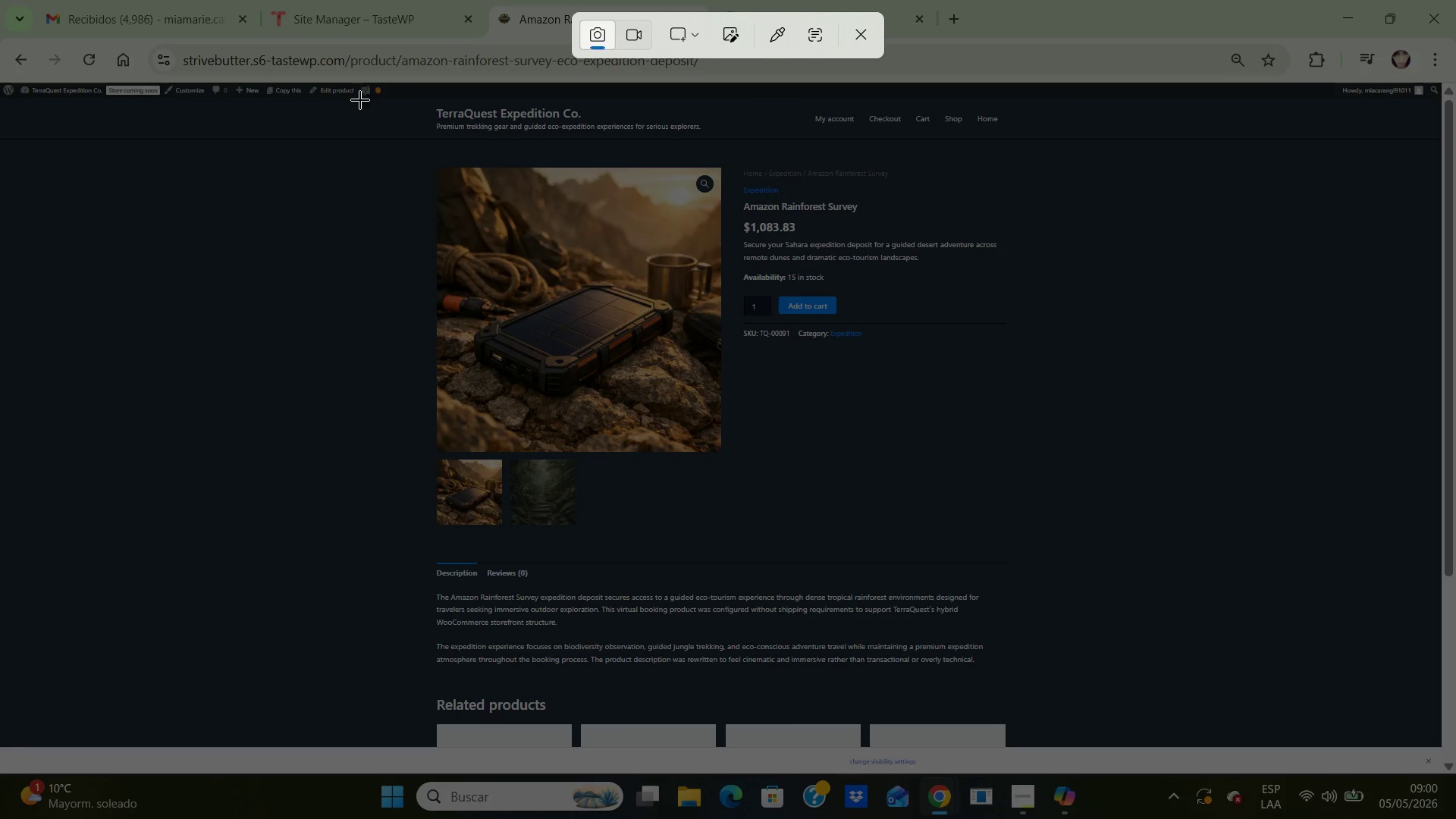 
left_click_drag(start_coordinate=[352, 96], to_coordinate=[1246, 693])
 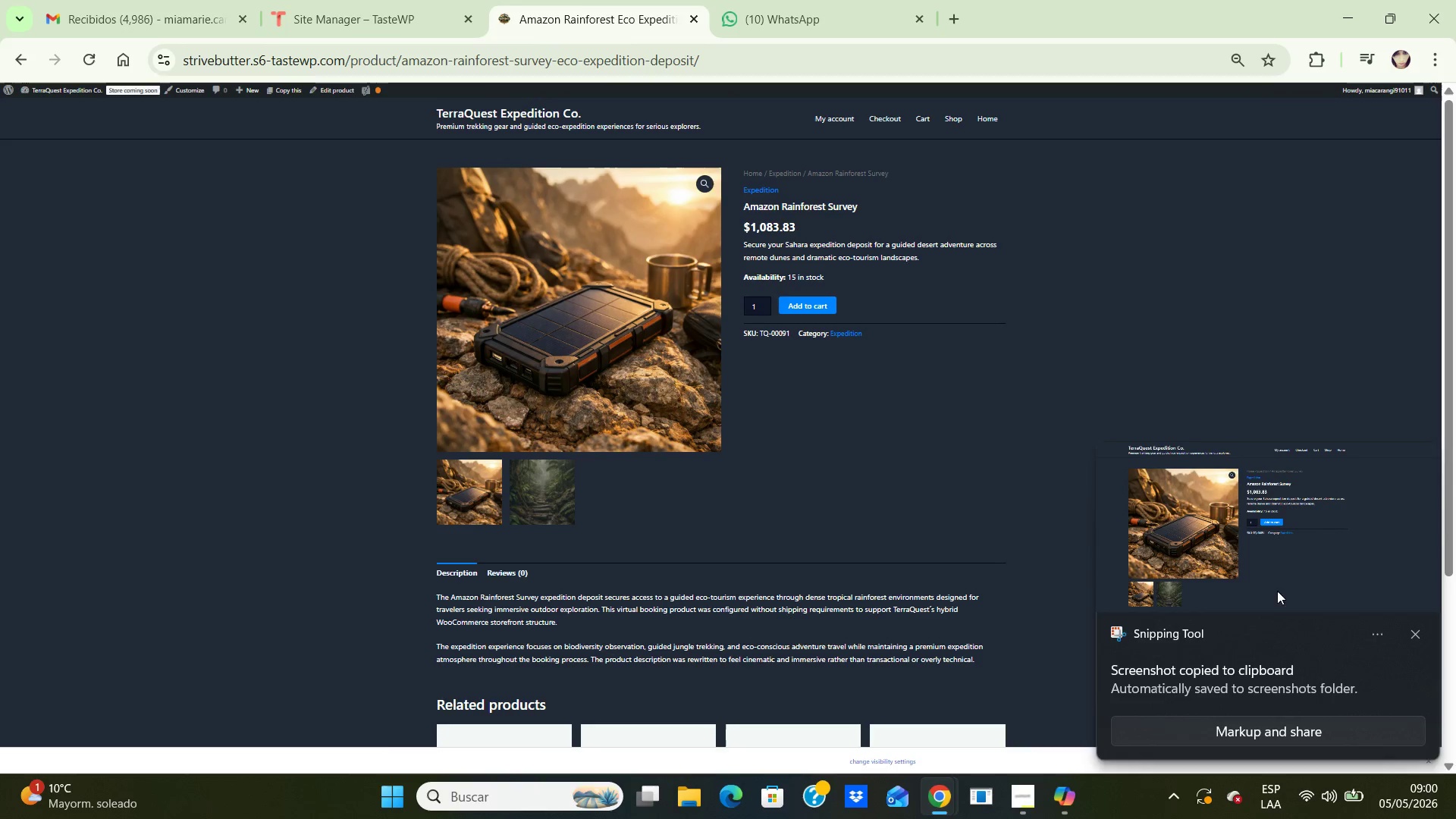 
double_click([1265, 557])
 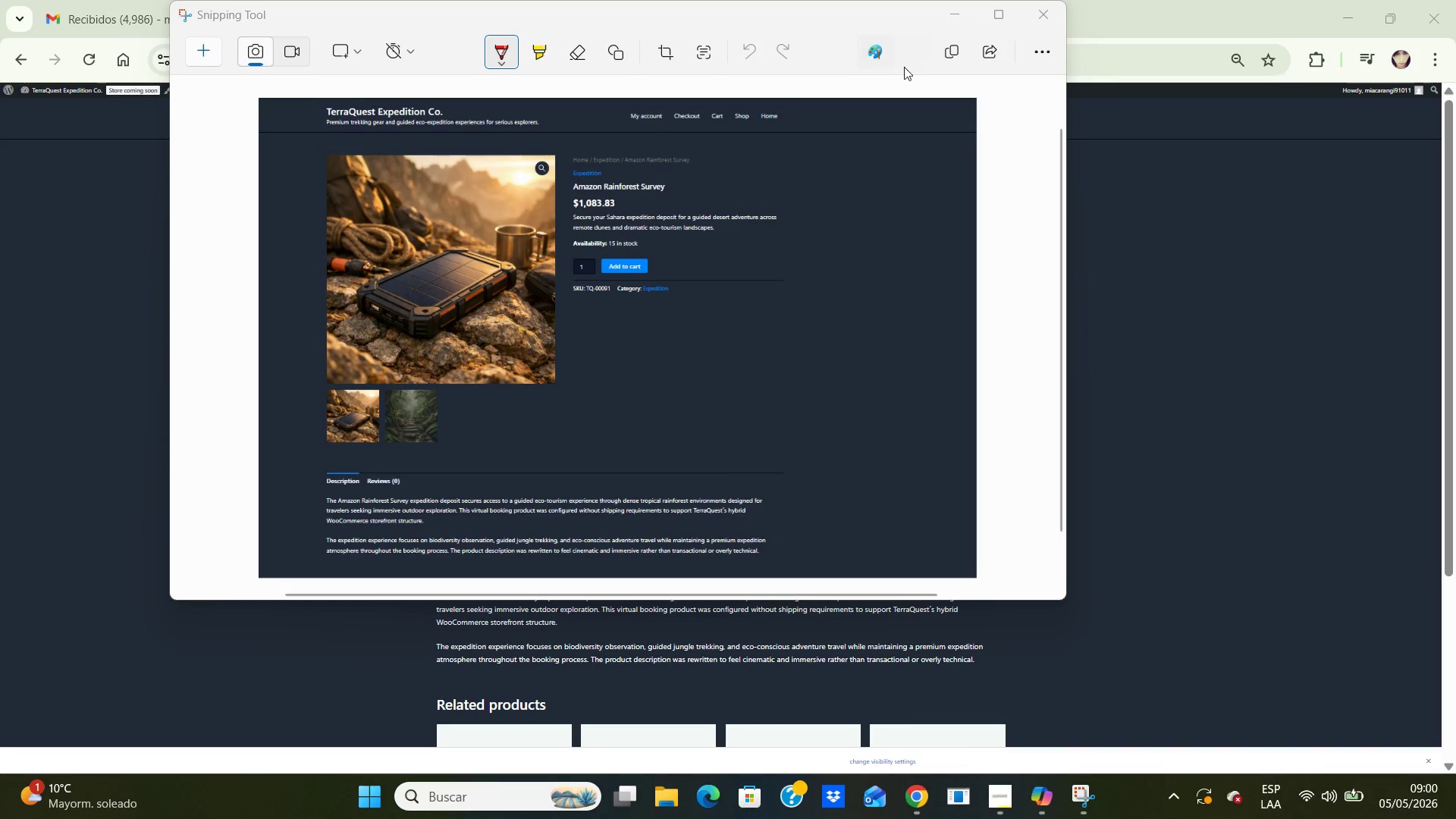 
left_click([912, 58])
 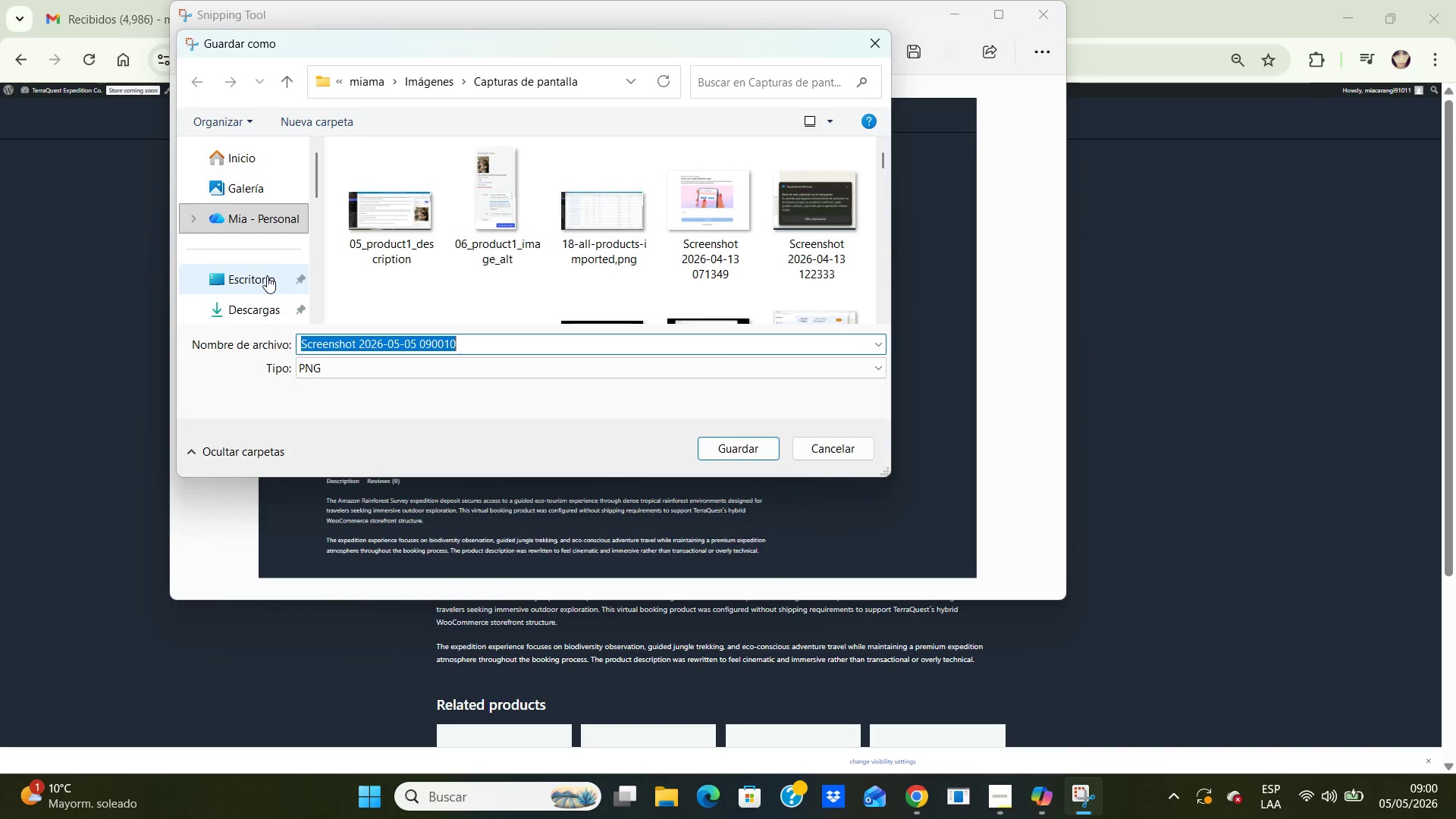 
double_click([267, 276])
 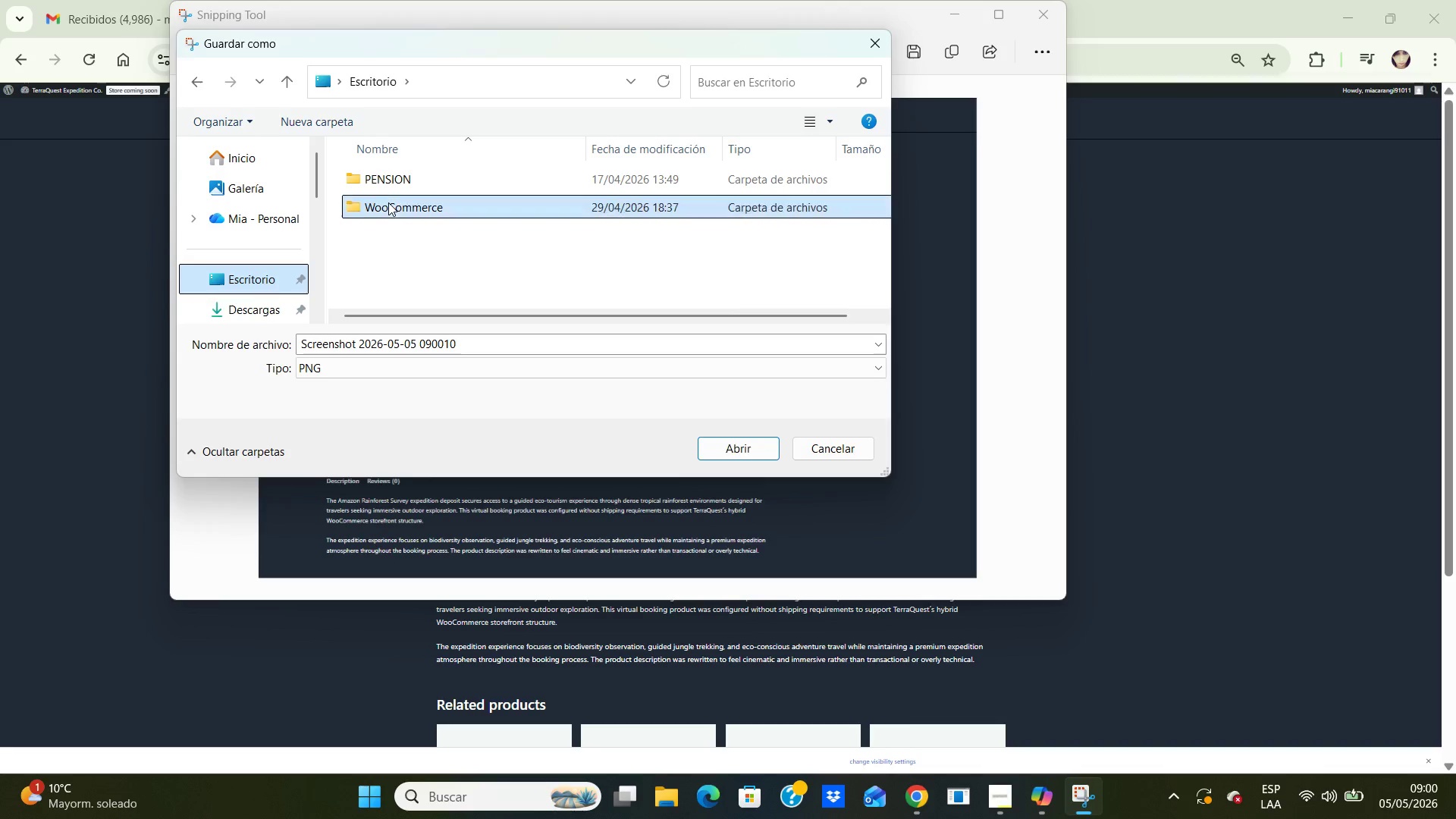 
double_click([388, 202])
 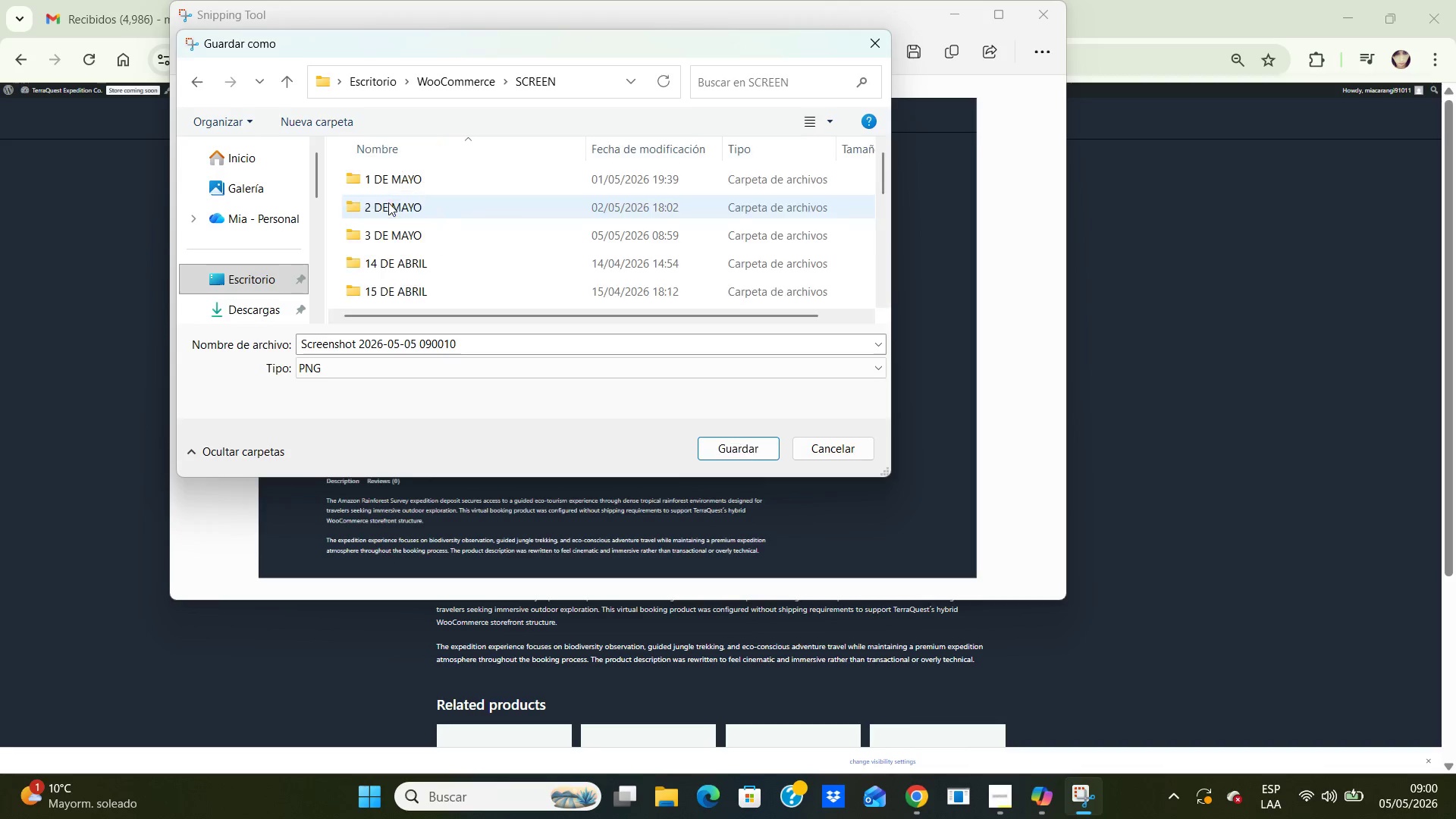 
double_click([388, 202])
 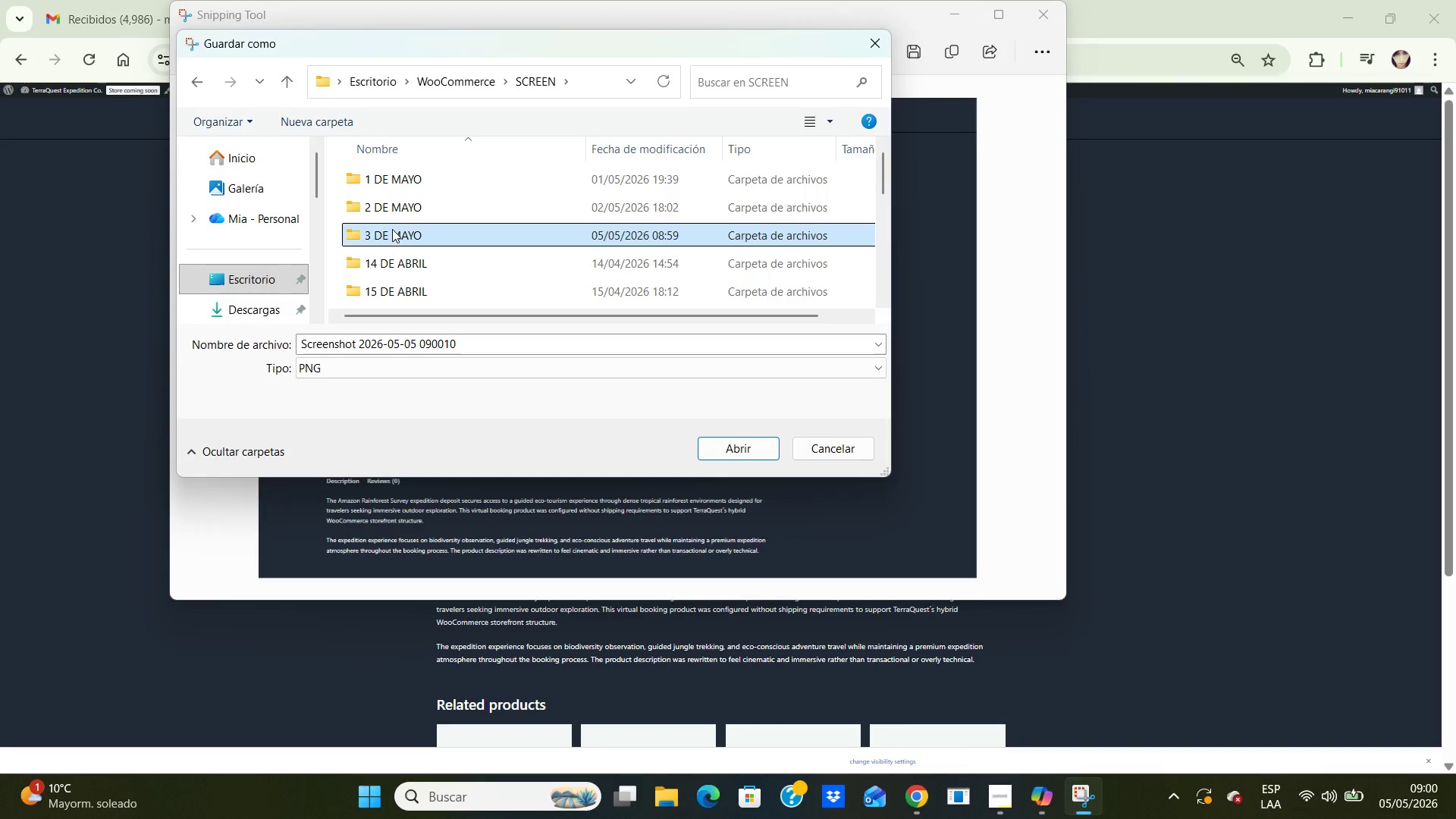 
double_click([392, 229])
 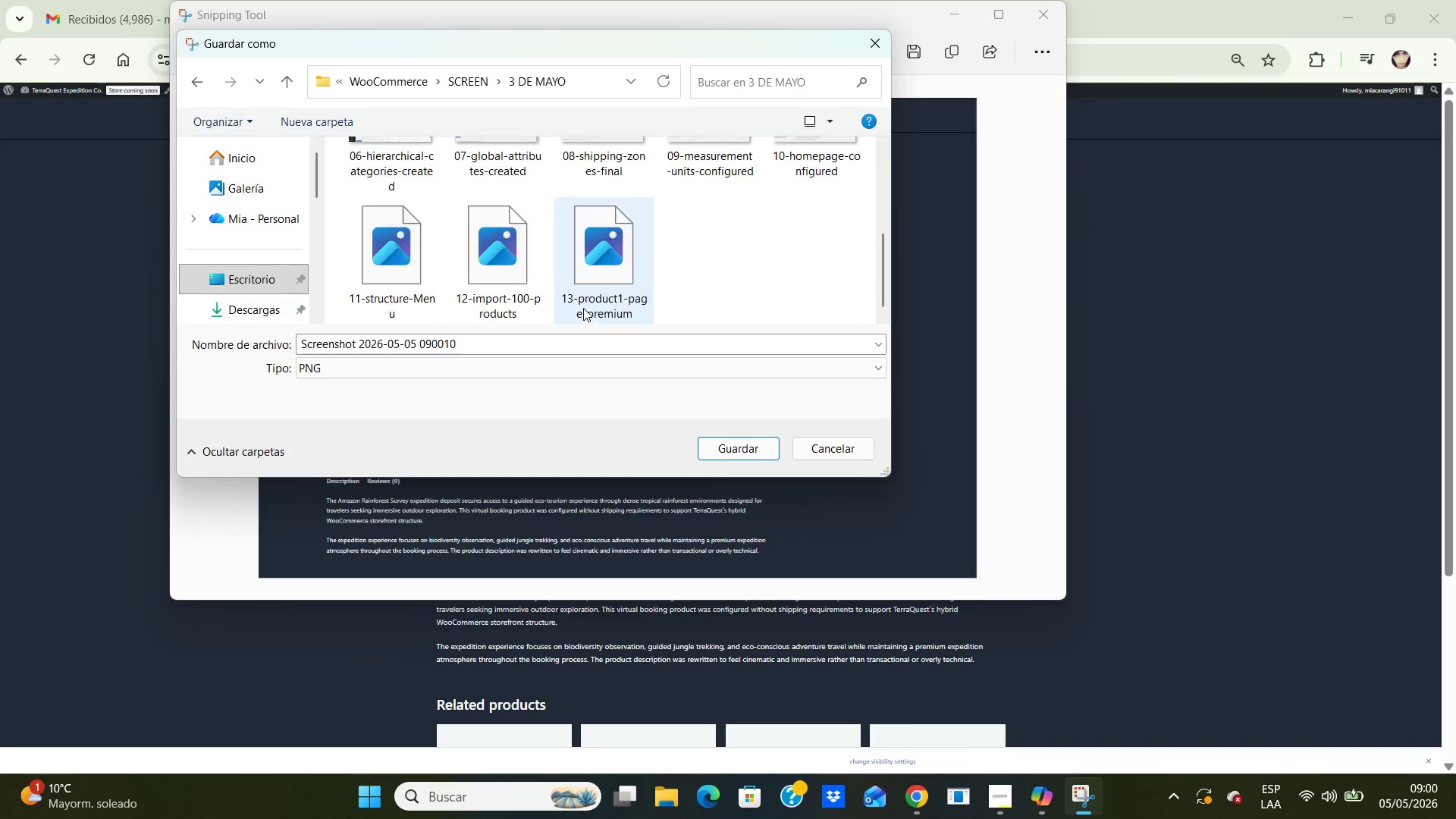 
scroll: coordinate [592, 303], scroll_direction: down, amount: 7.0
 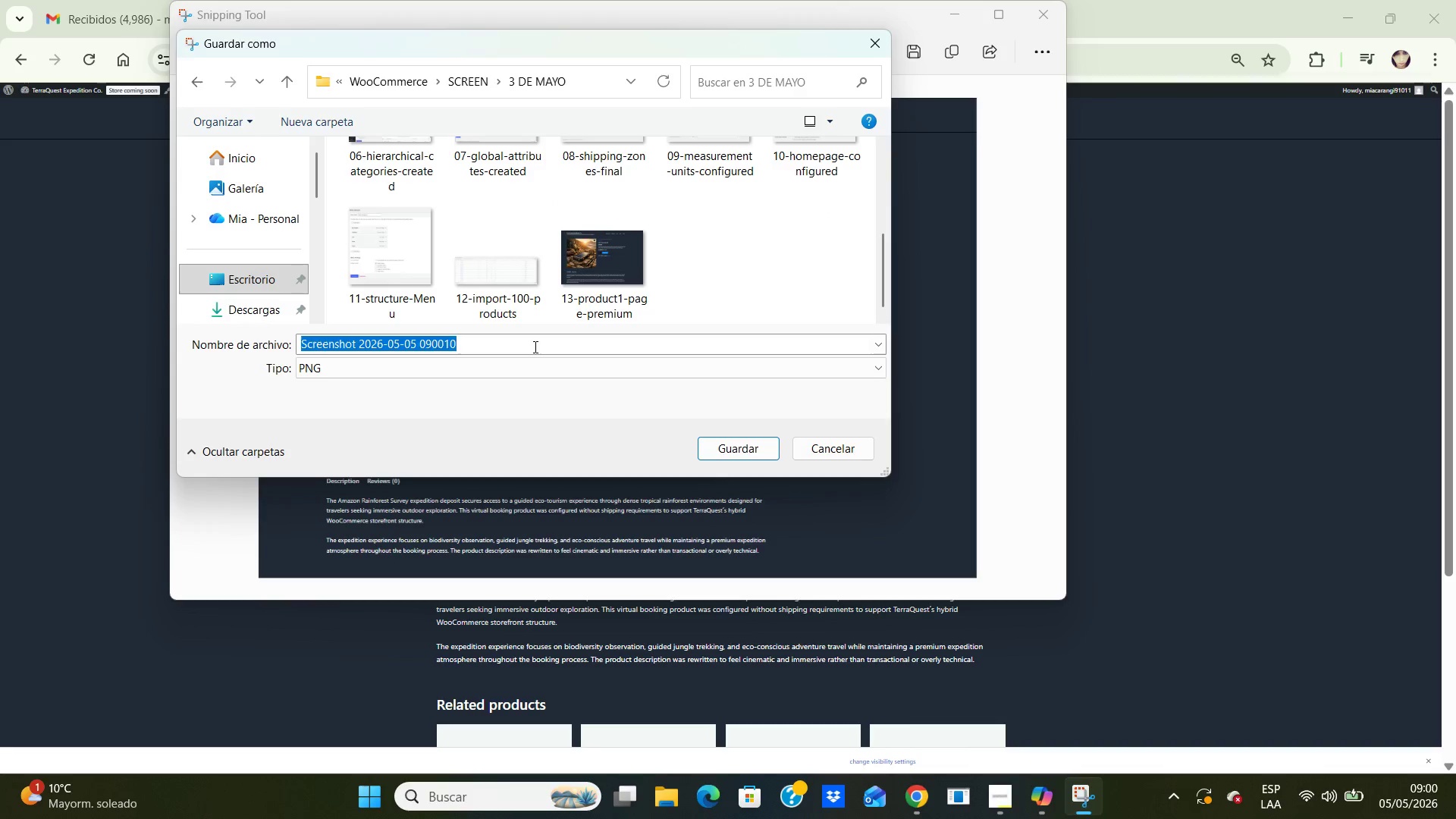 
left_click([534, 347])
 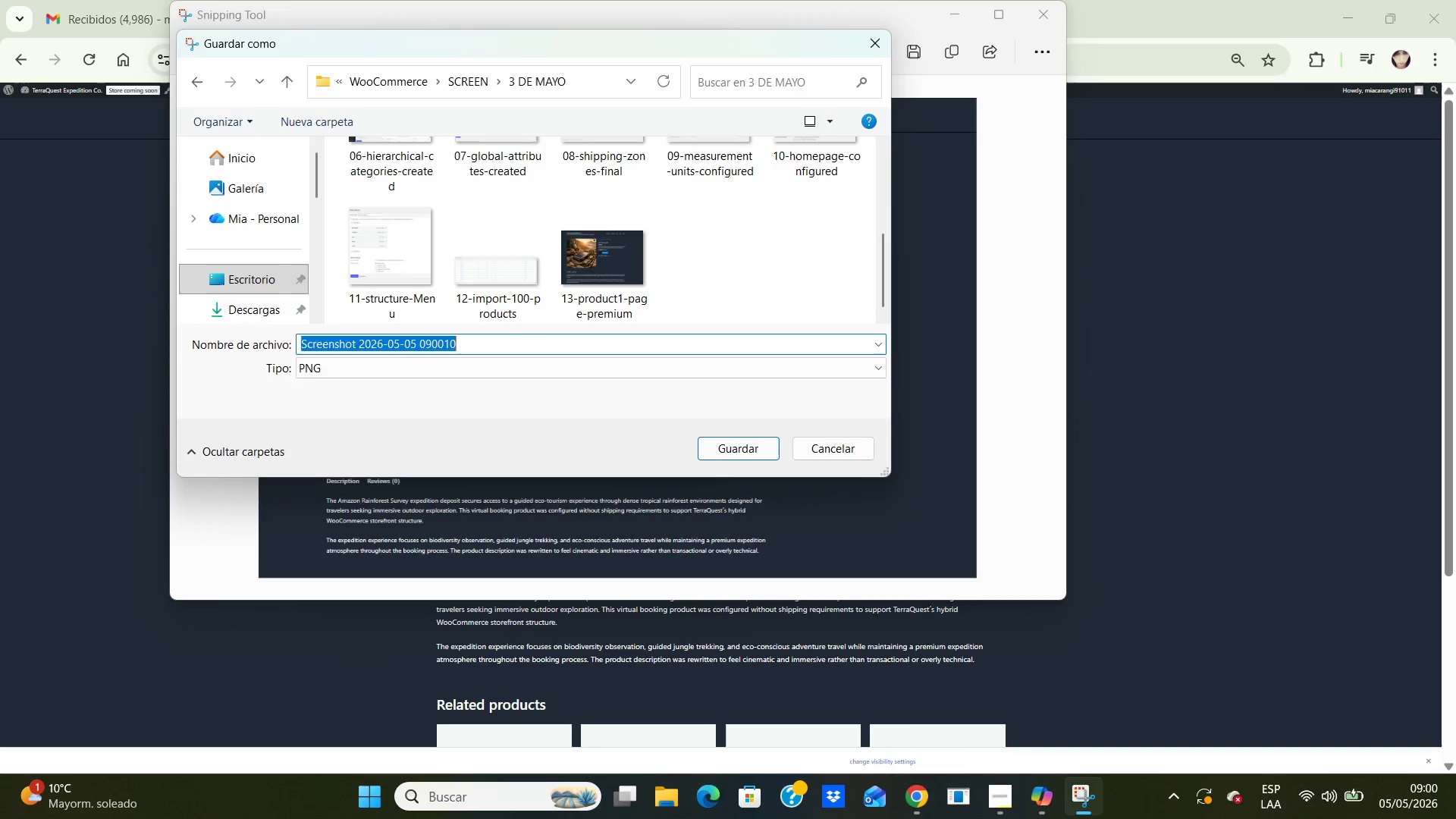 
type(14-product2-page-premium)
 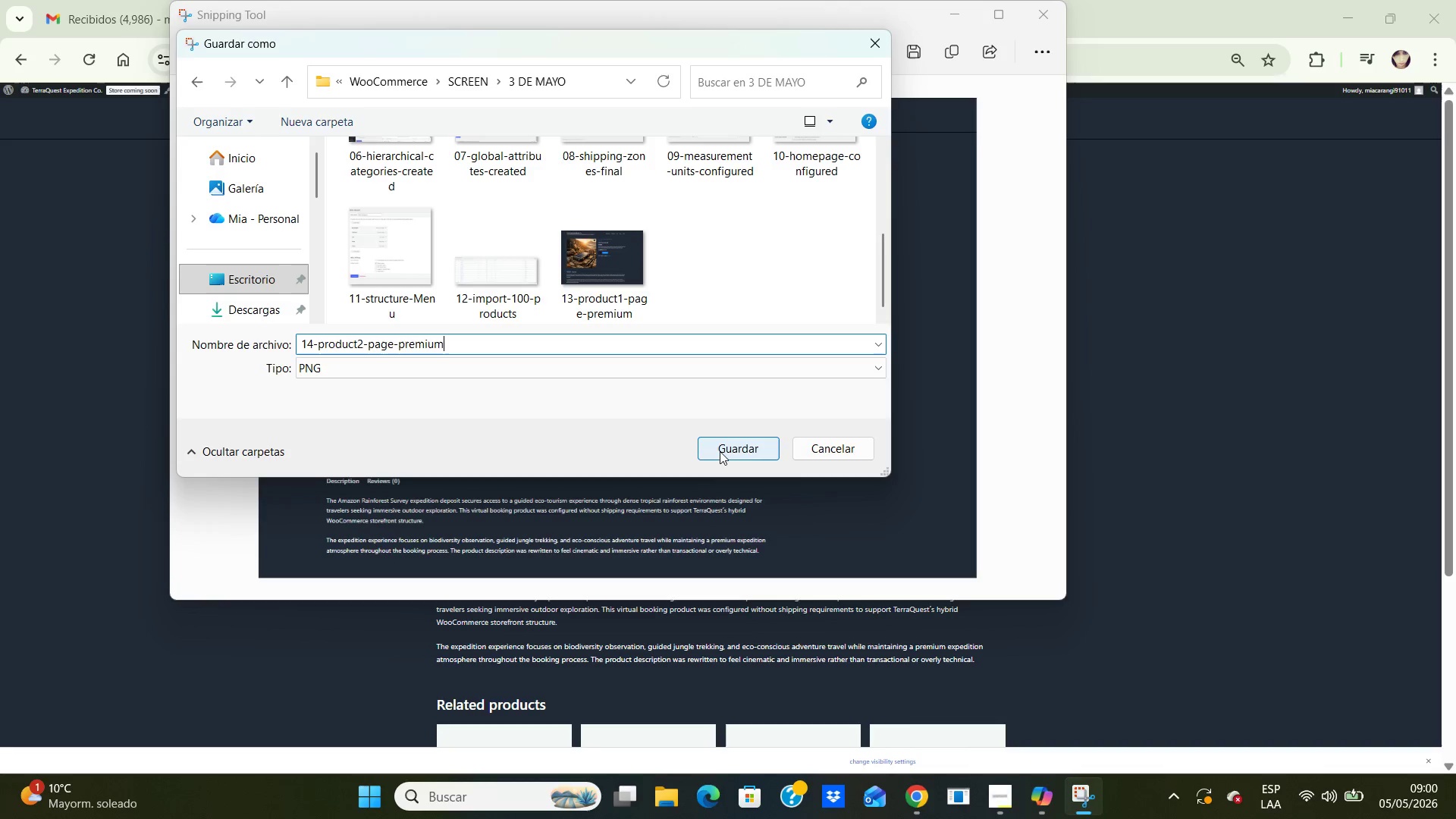 
left_click([720, 450])
 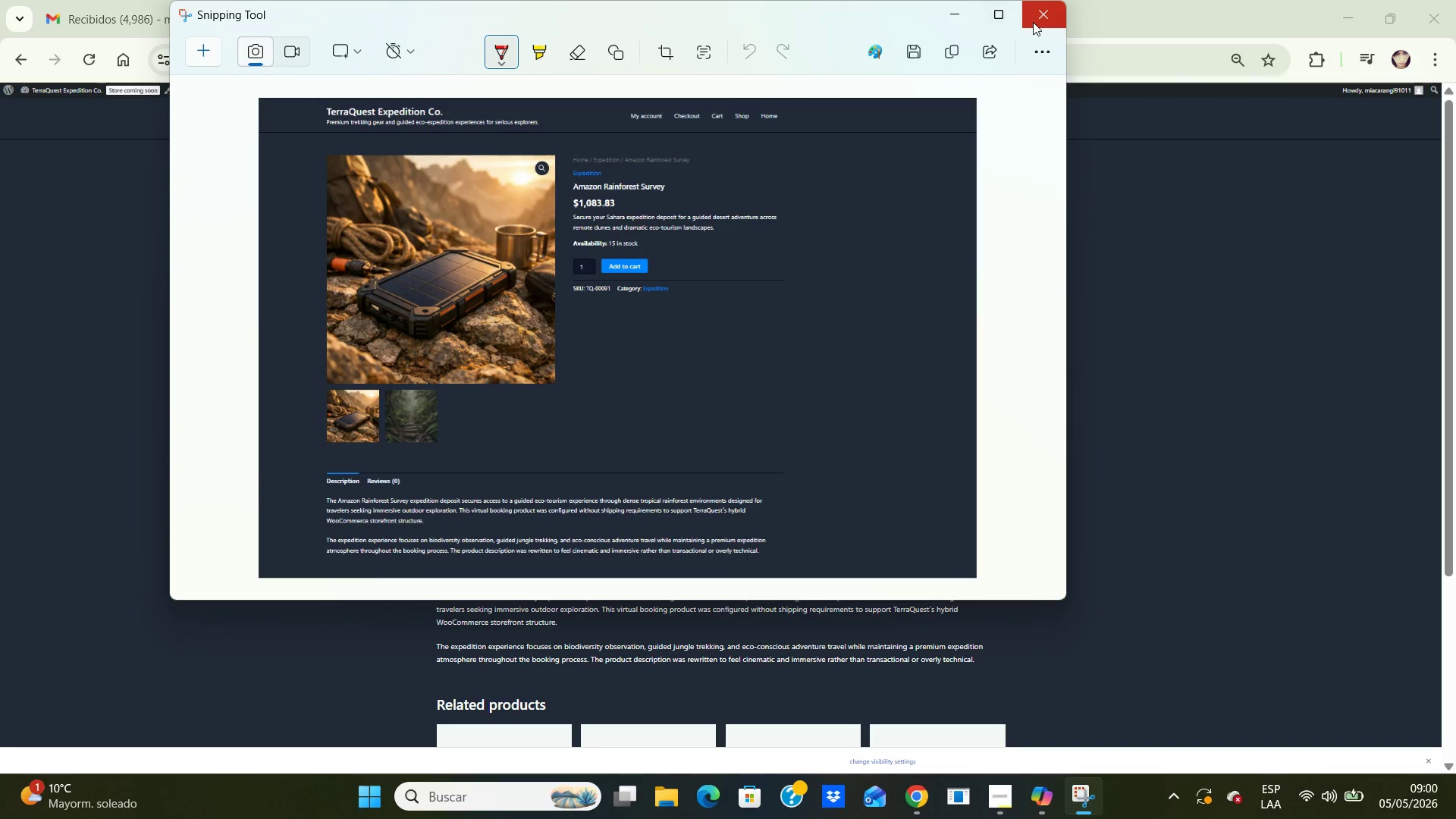 
left_click([1033, 22])
 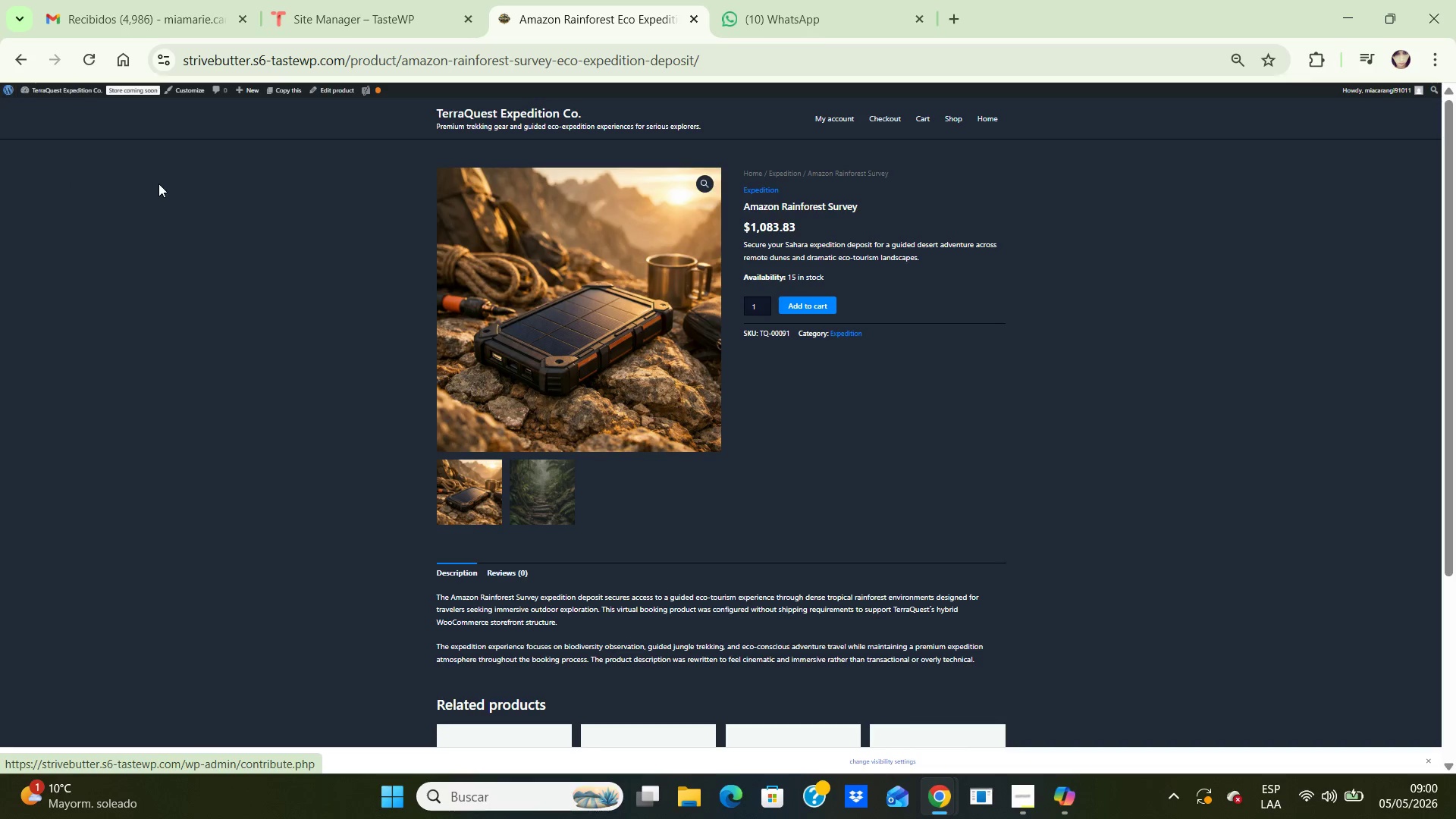 
left_click([18, 54])
 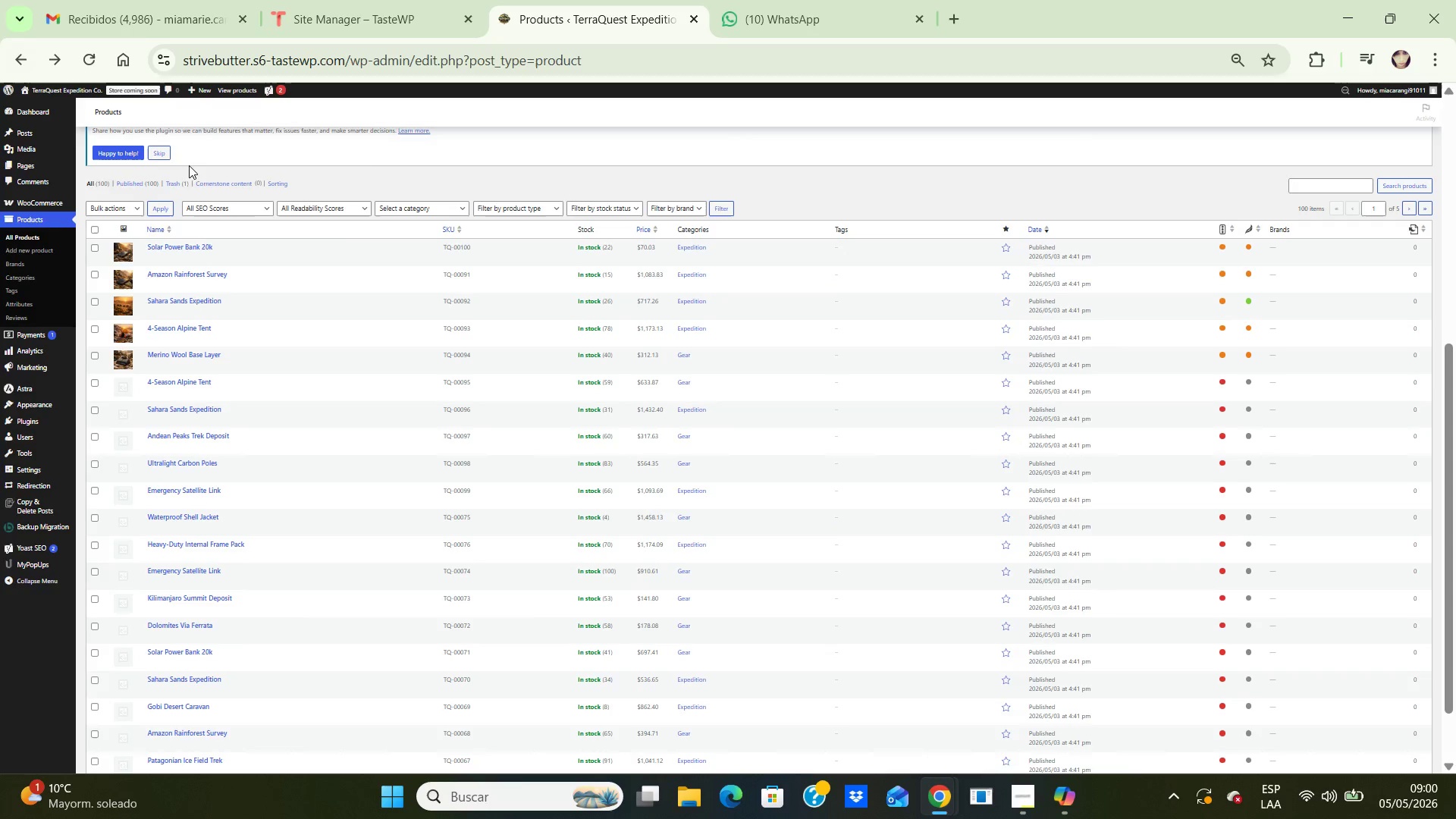 
scroll: coordinate [209, 267], scroll_direction: down, amount: 1.0
 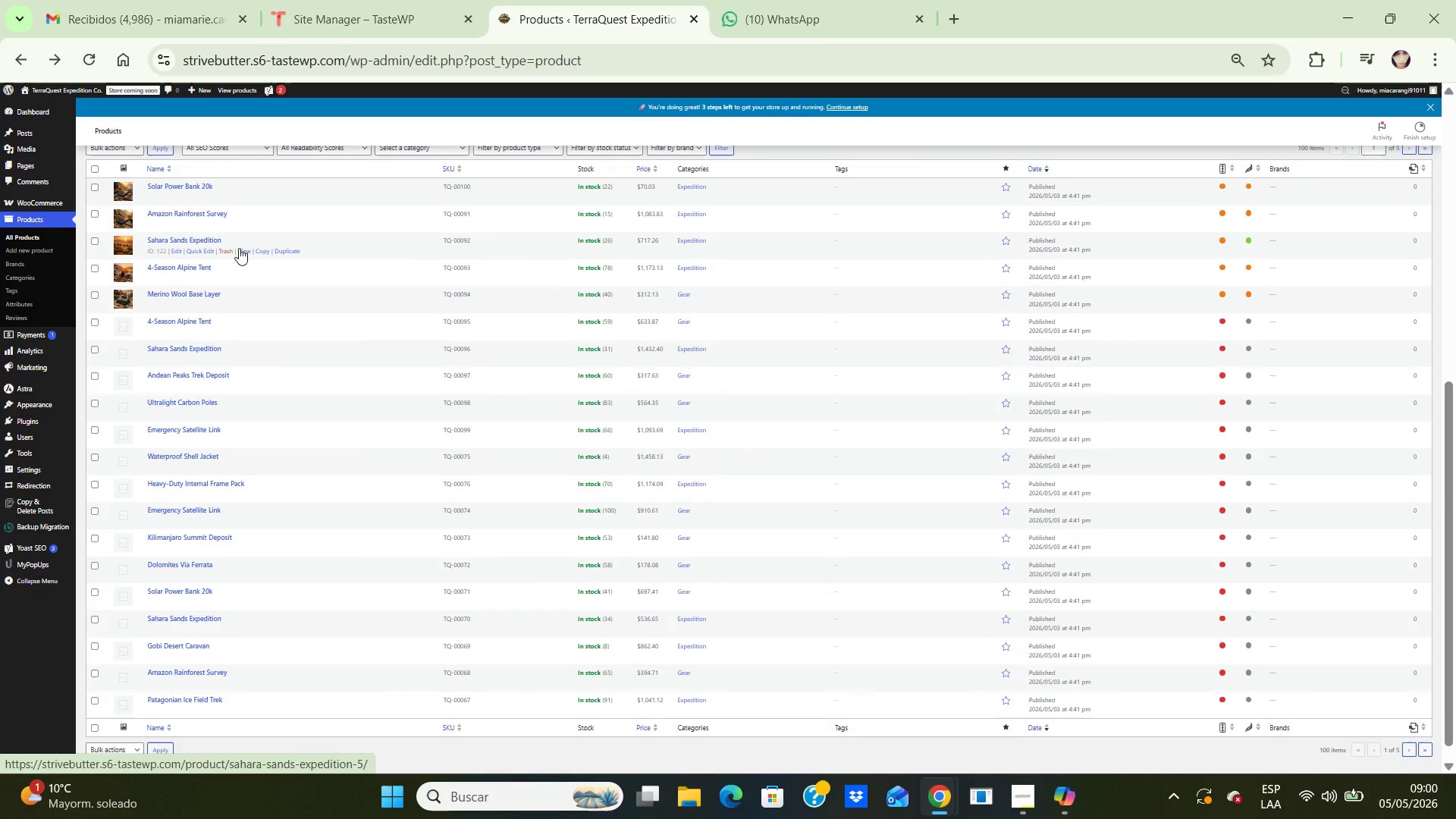 
left_click([243, 250])
 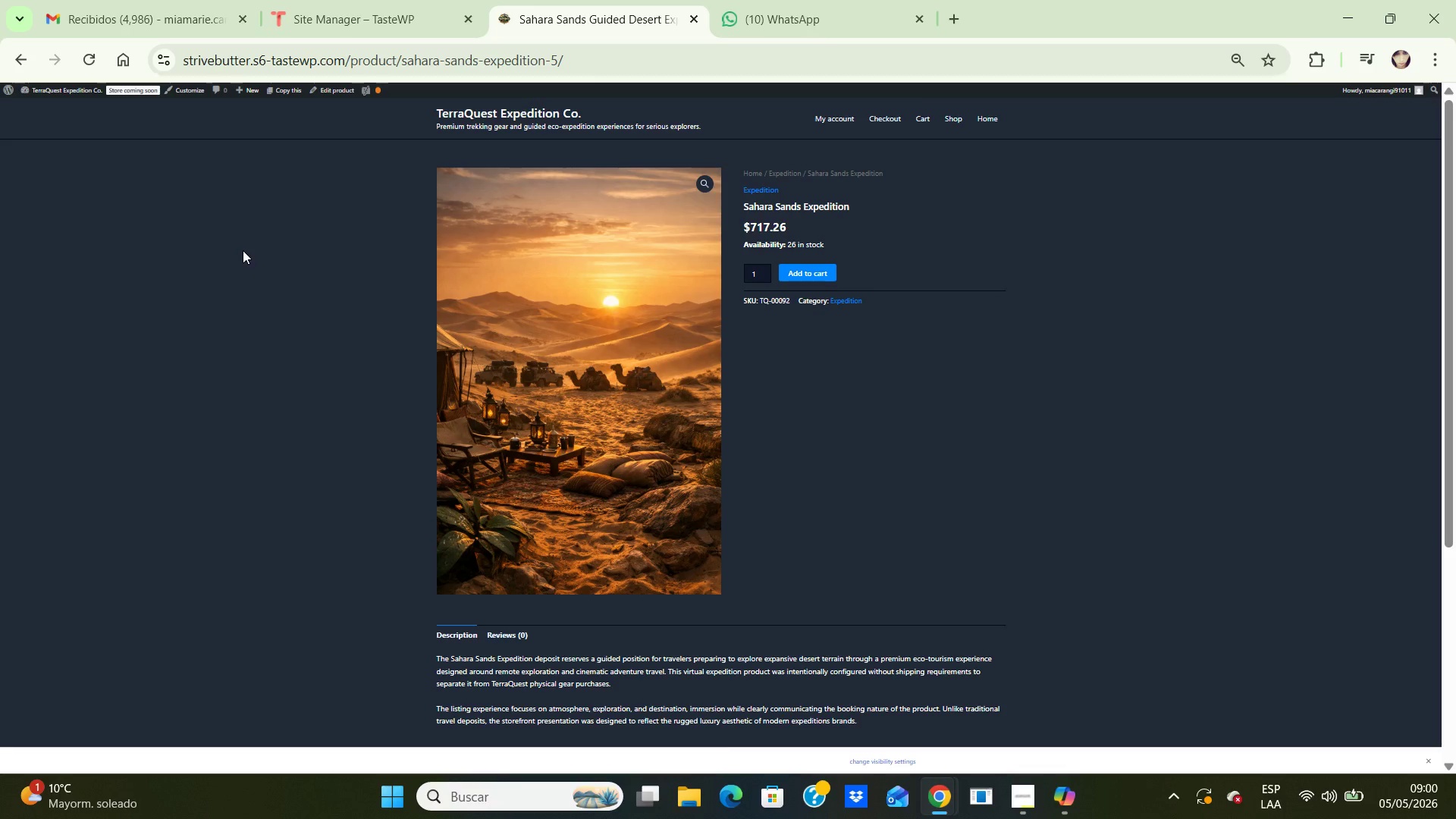 
wait(9.02)
 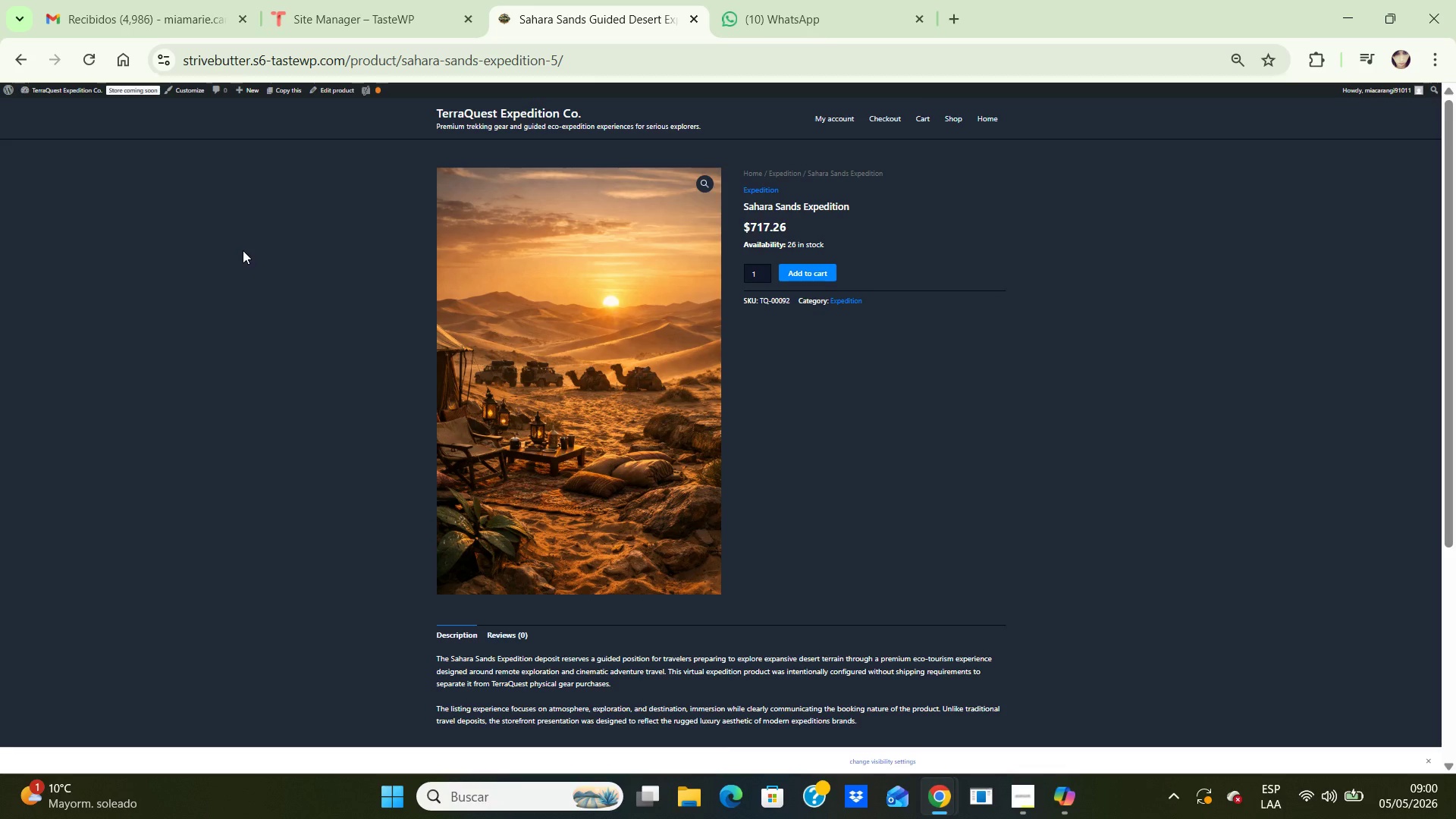 
scroll: coordinate [1163, 444], scroll_direction: down, amount: 2.0
 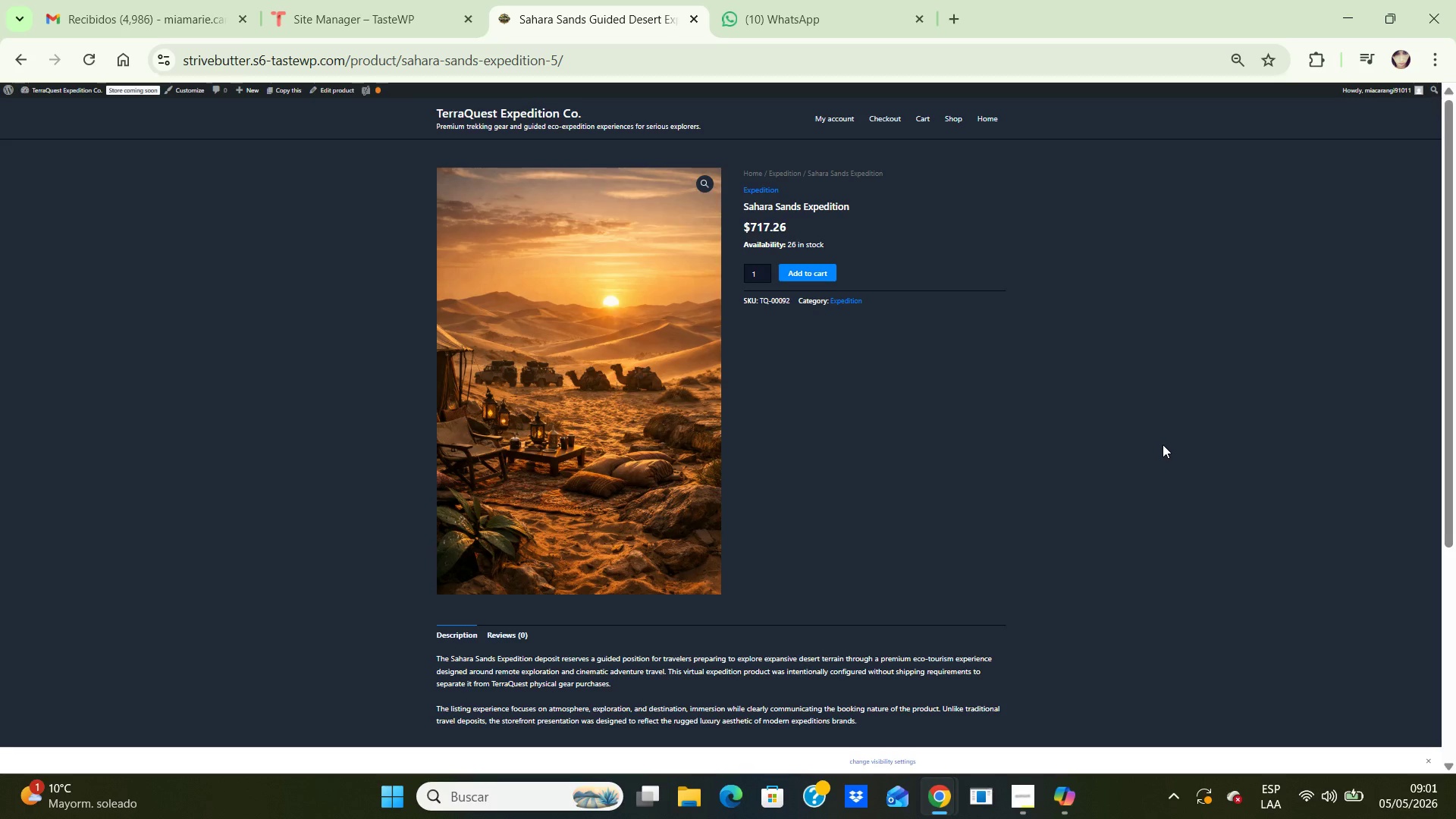 
key(PrintScreen)
 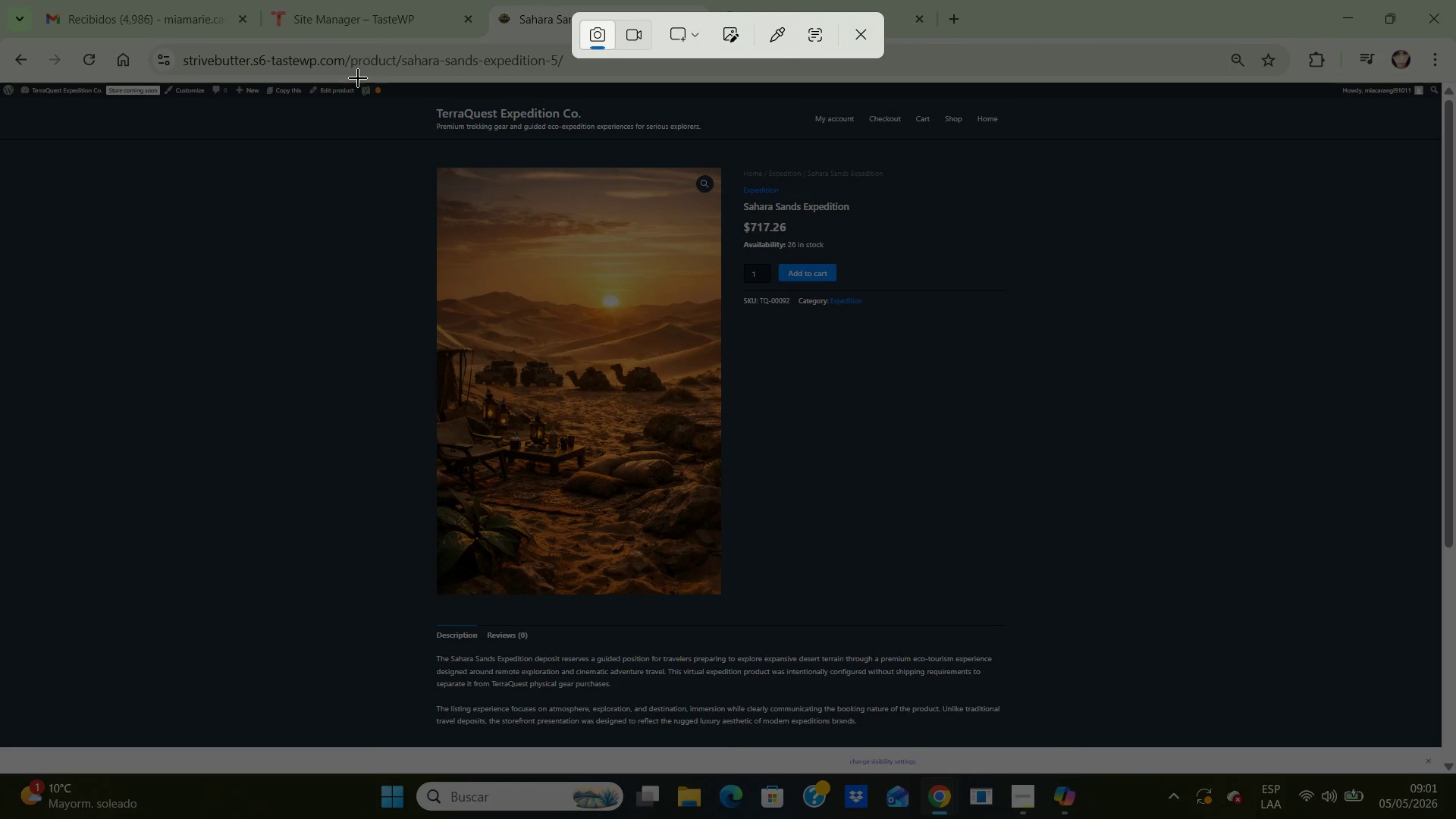 
left_click_drag(start_coordinate=[358, 78], to_coordinate=[1125, 747])
 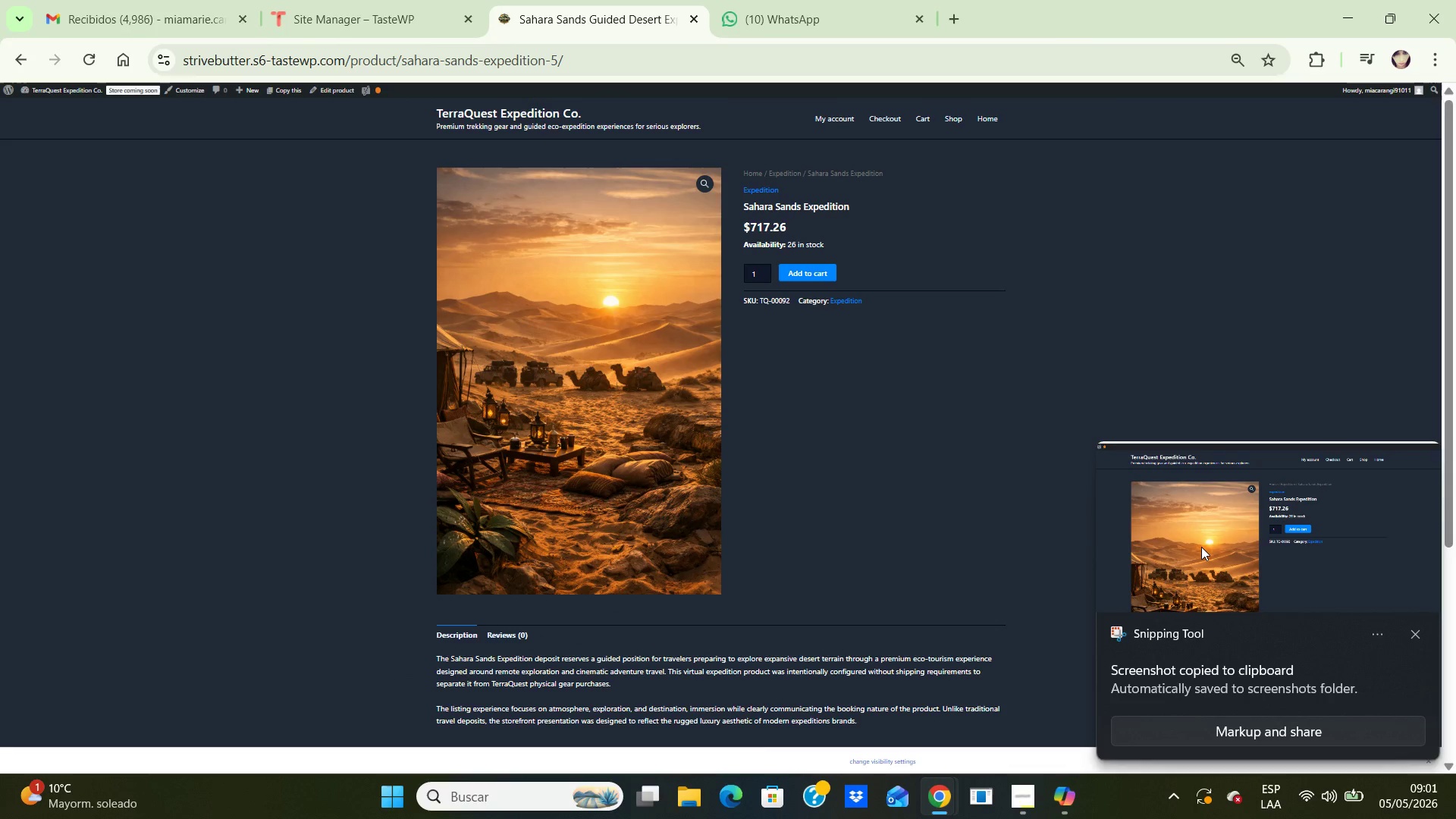 
double_click([1201, 547])
 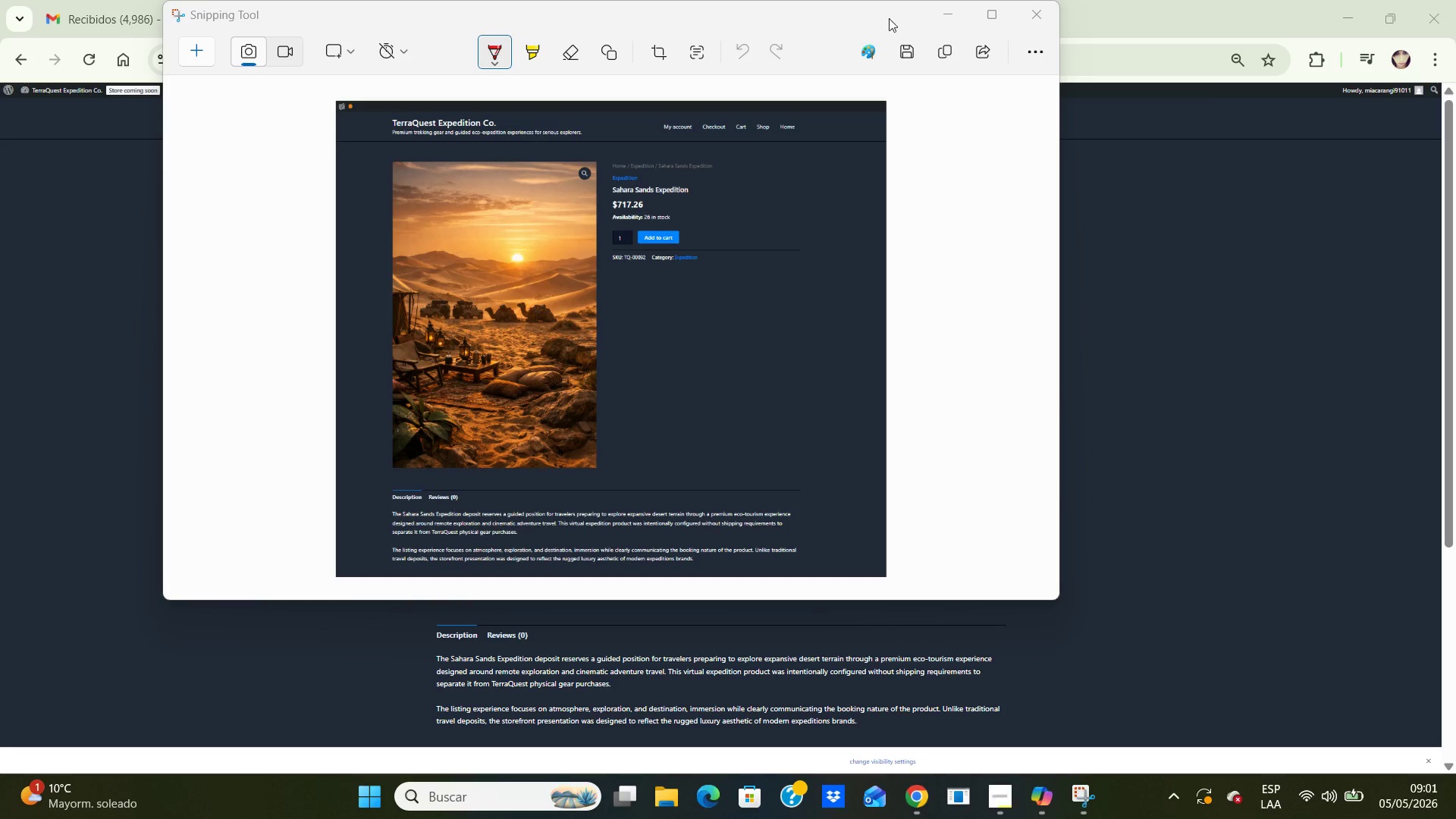 
left_click([912, 49])
 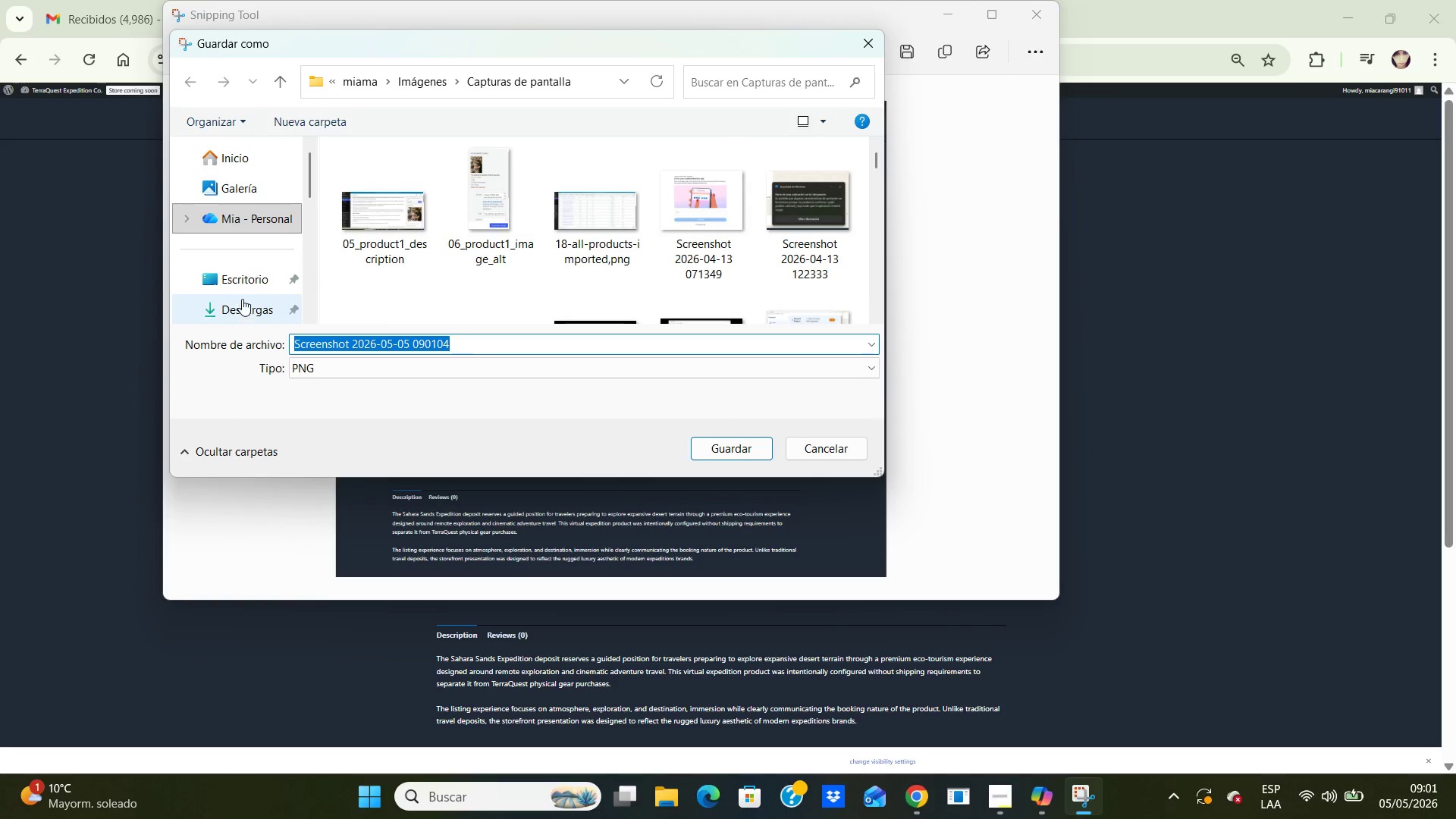 
double_click([253, 282])
 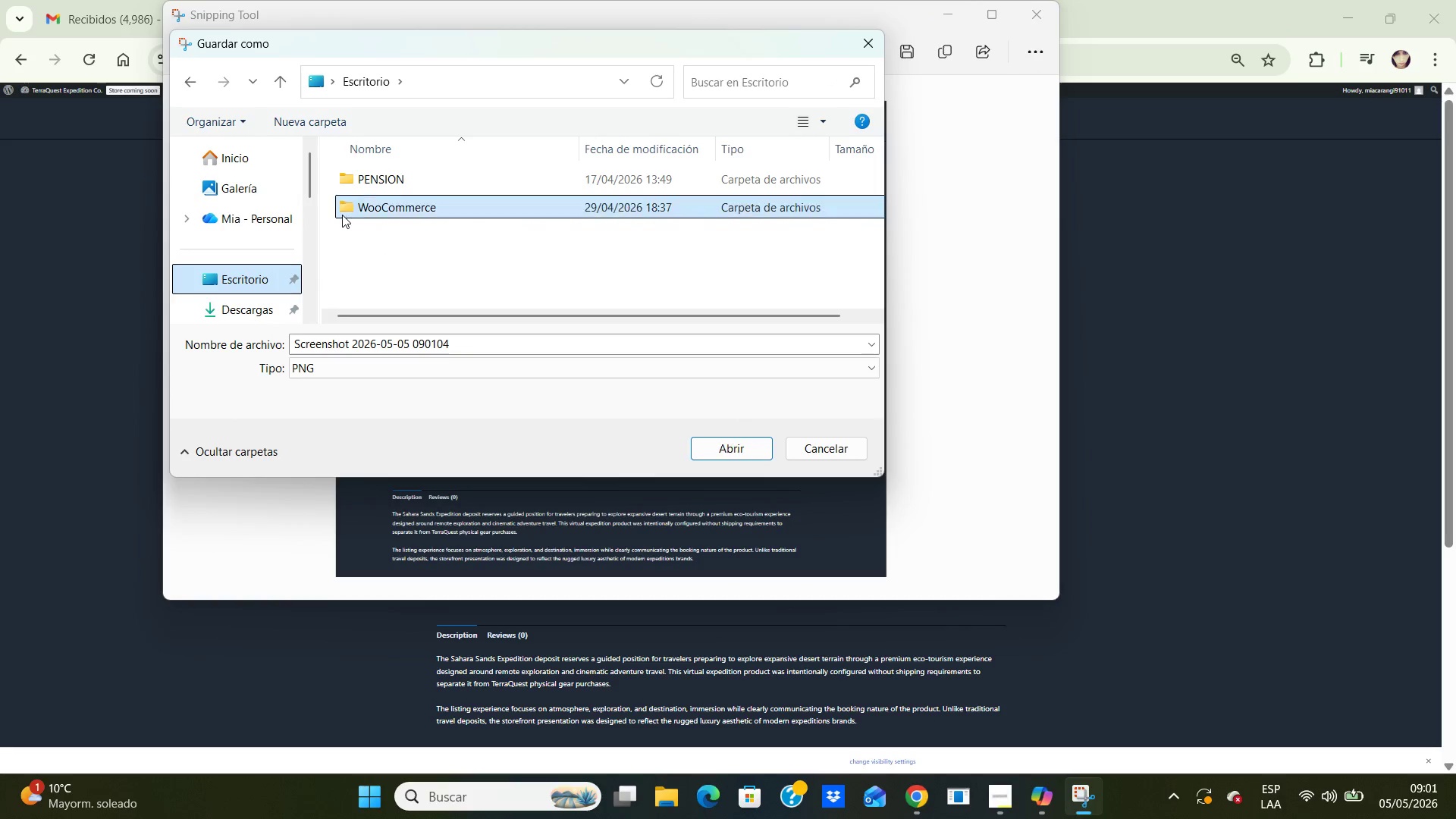 
double_click([342, 215])
 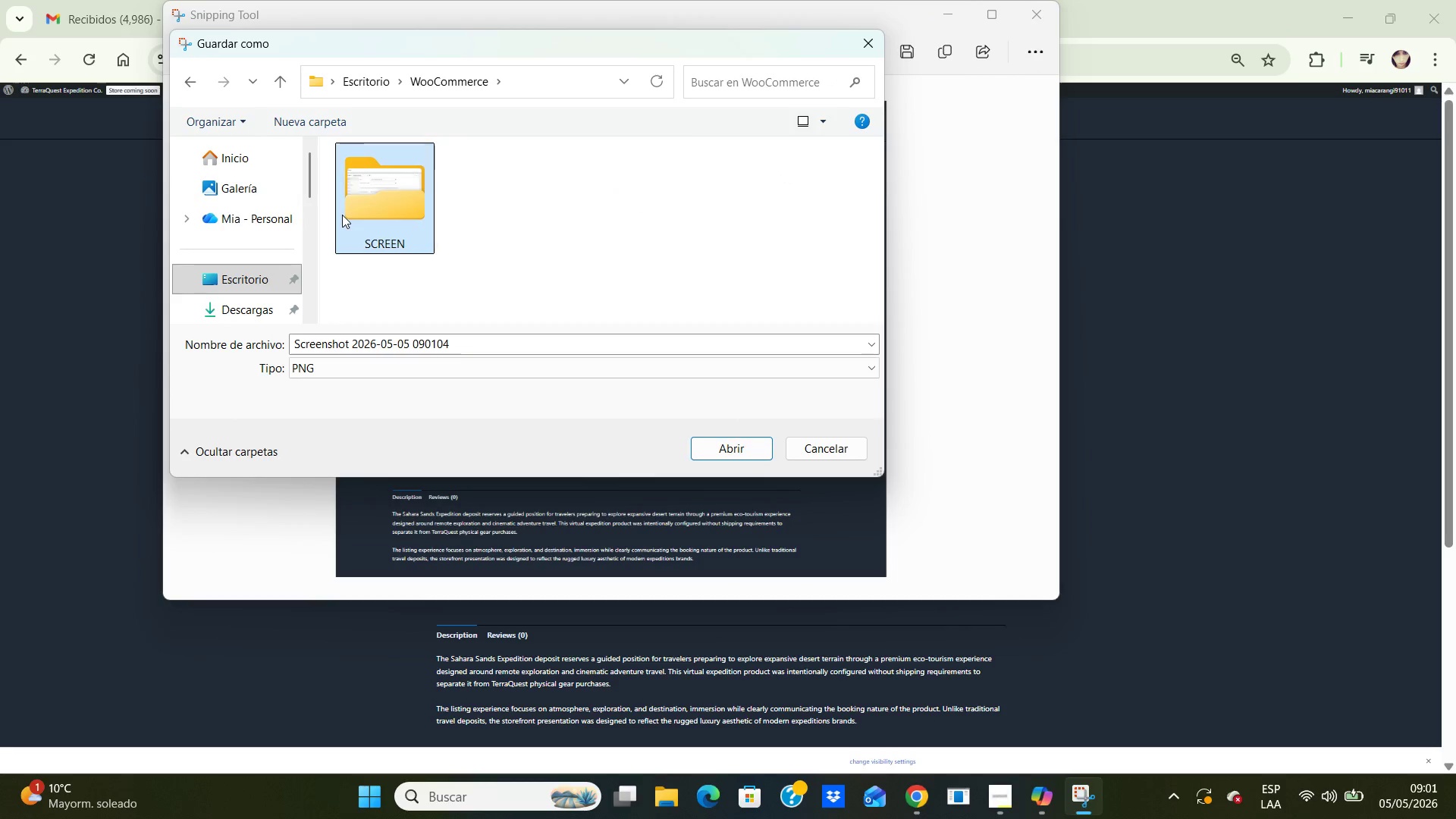 
double_click([342, 215])
 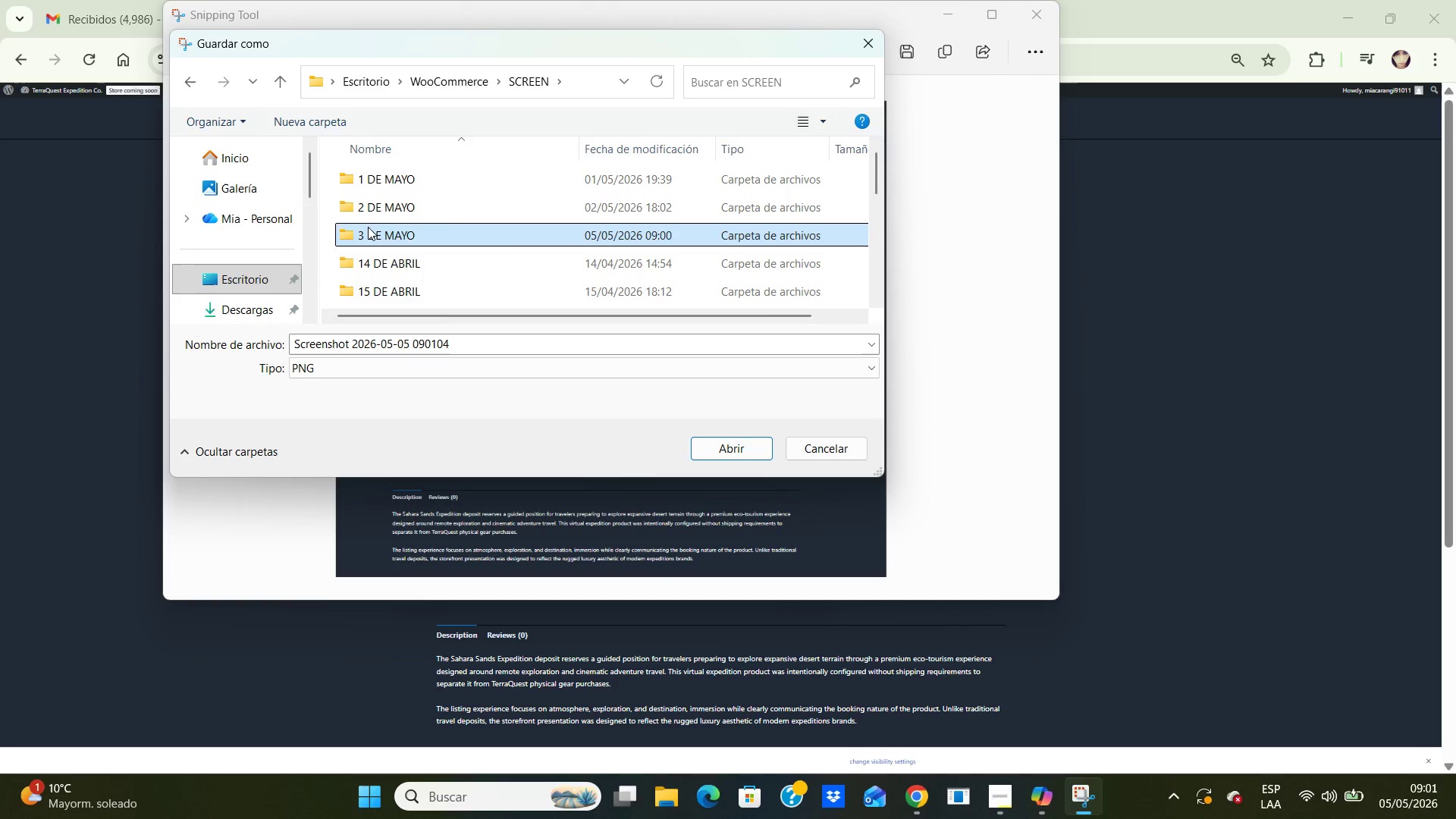 
double_click([368, 227])
 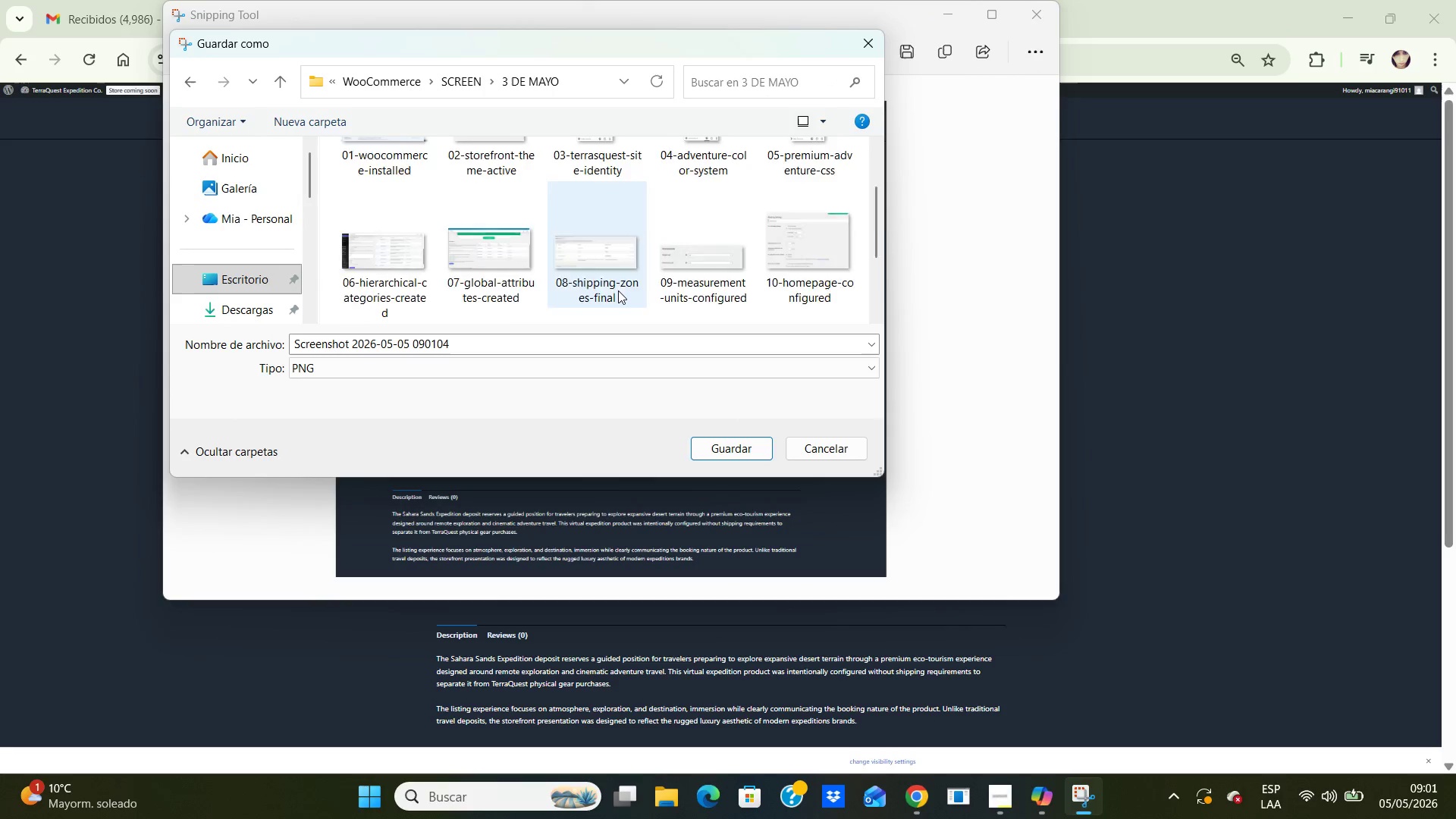 
scroll: coordinate [617, 287], scroll_direction: down, amount: 5.0
 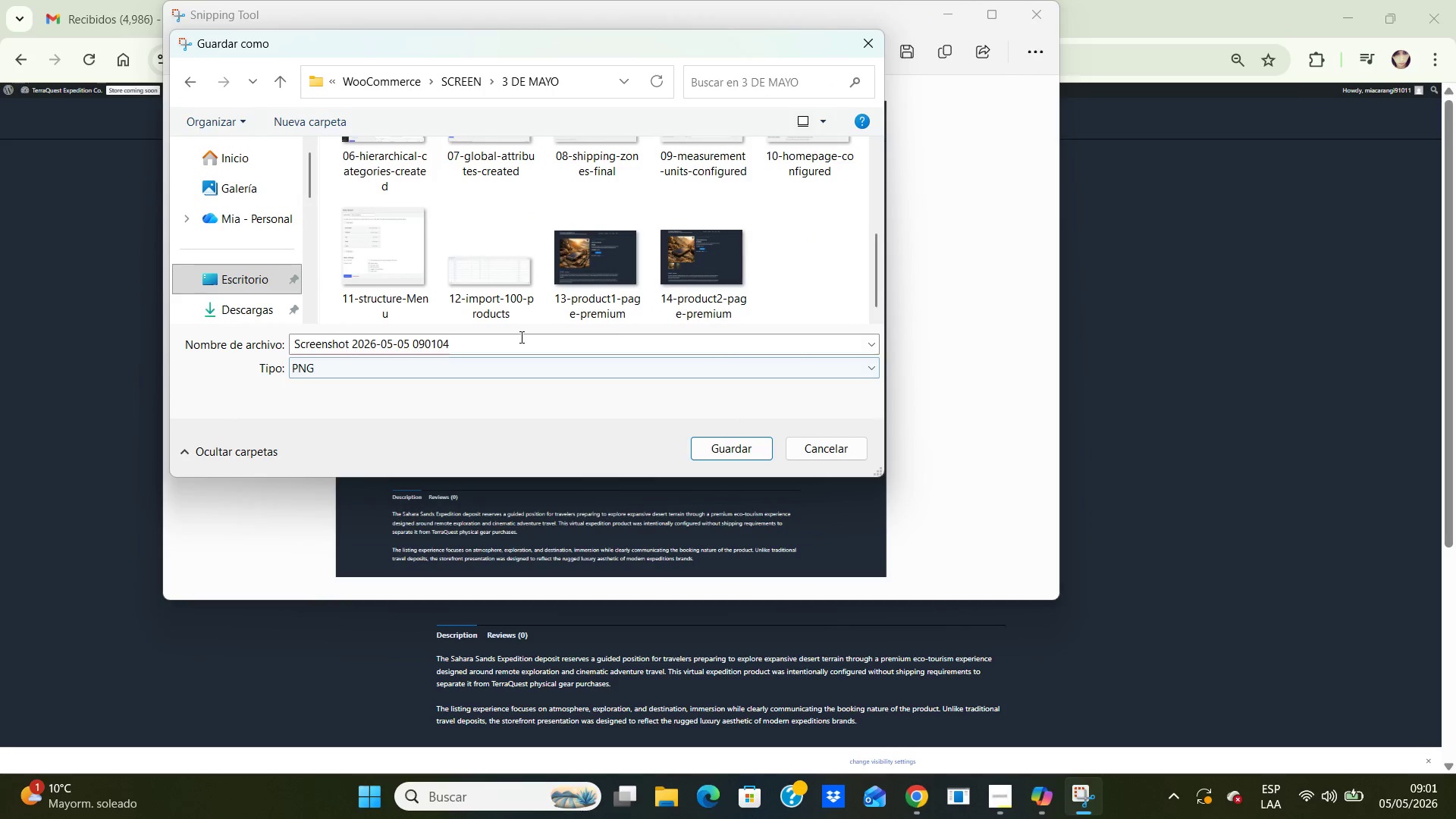 
left_click([520, 337])
 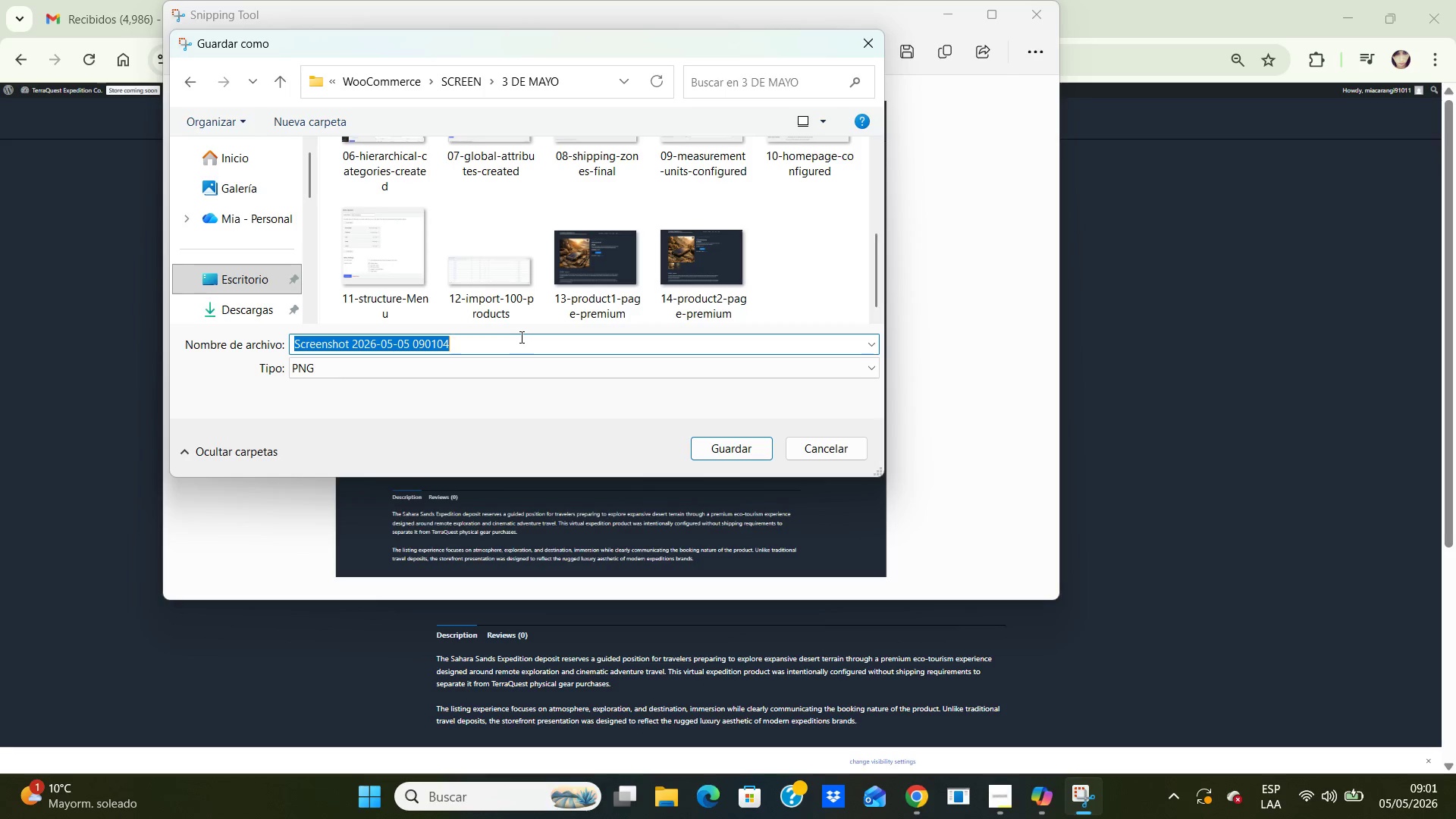 
type(15-product3-page-premium)
 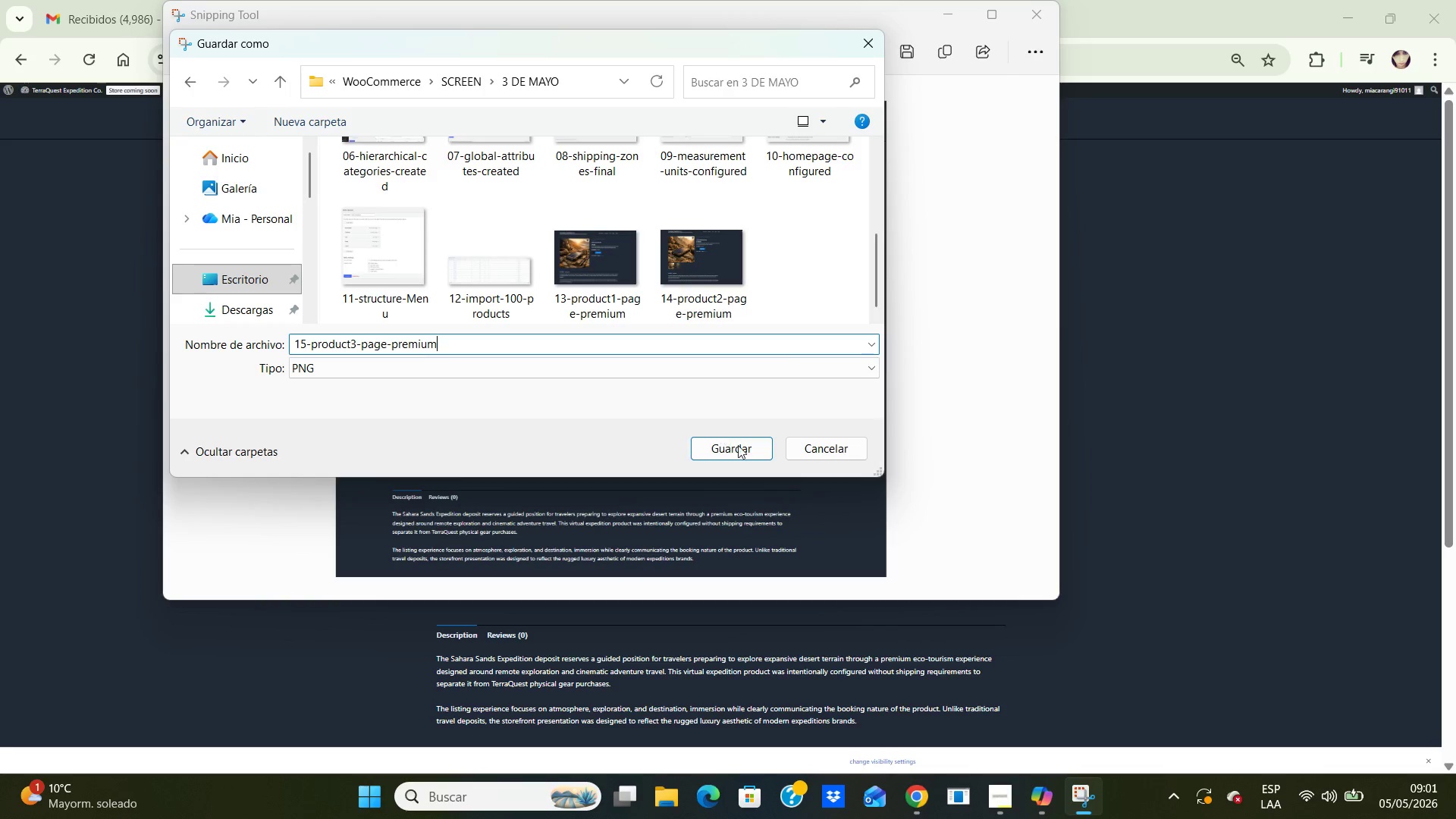 
left_click([738, 446])
 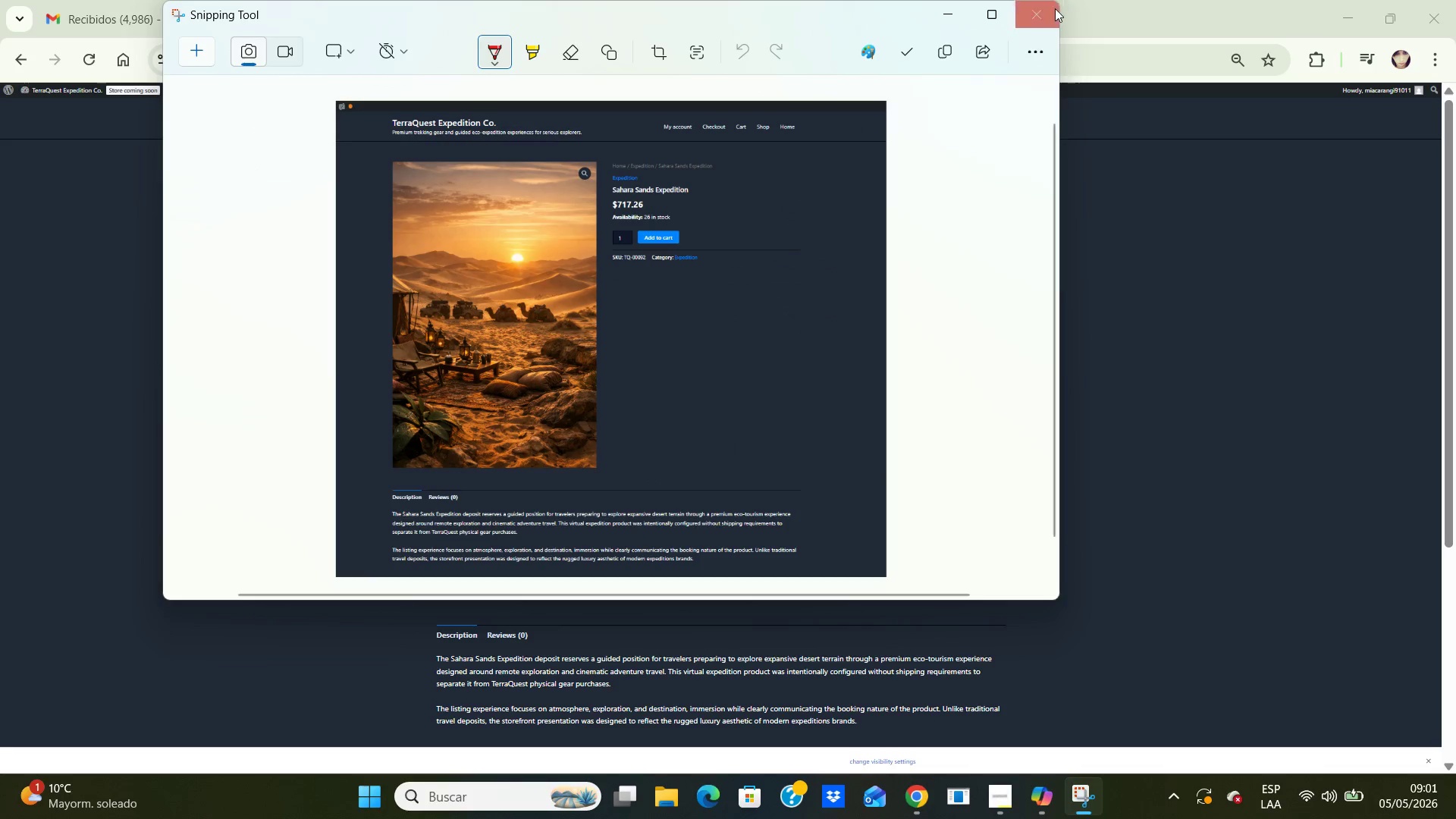 
left_click([1031, 16])
 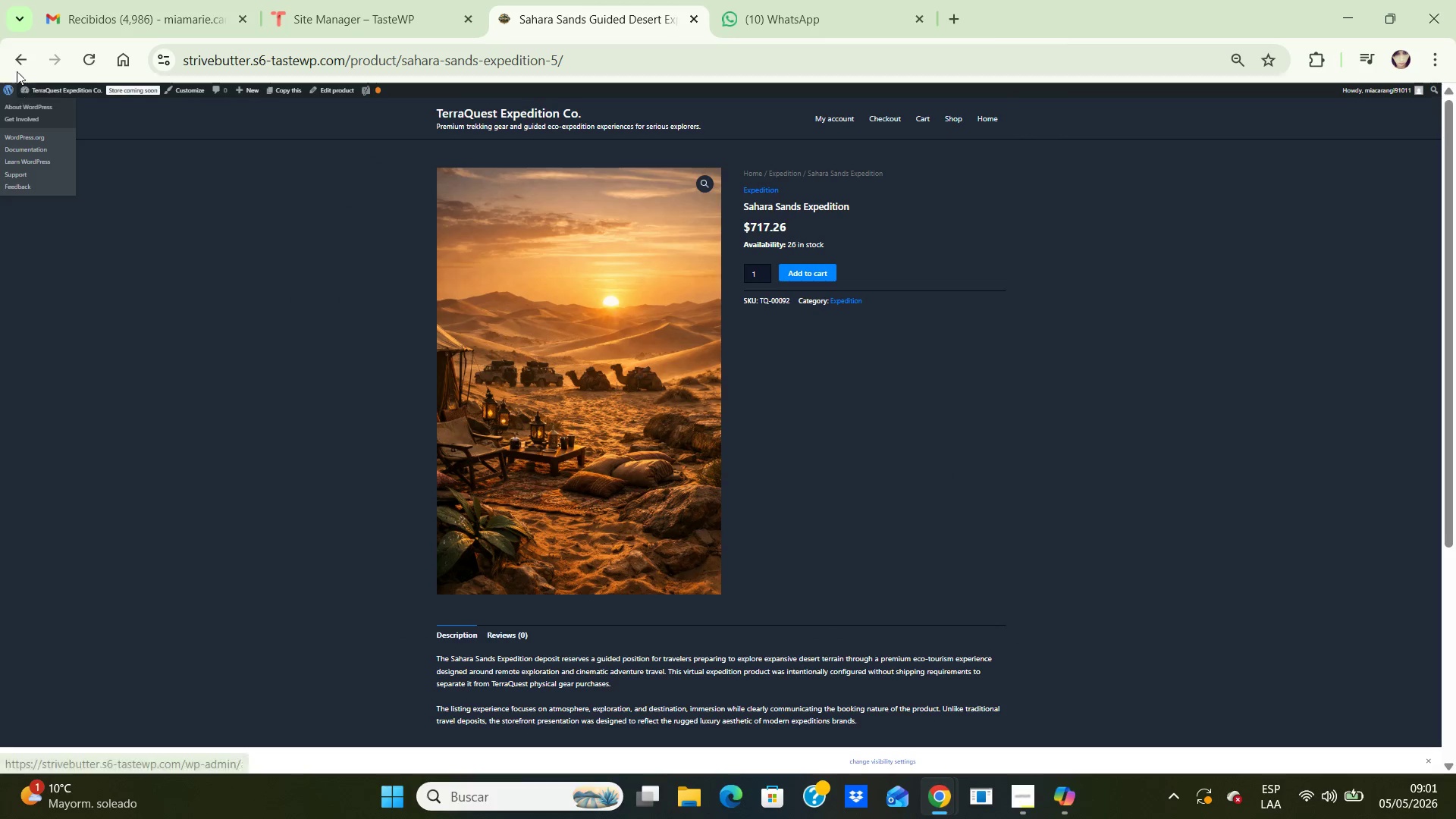 
left_click([18, 55])
 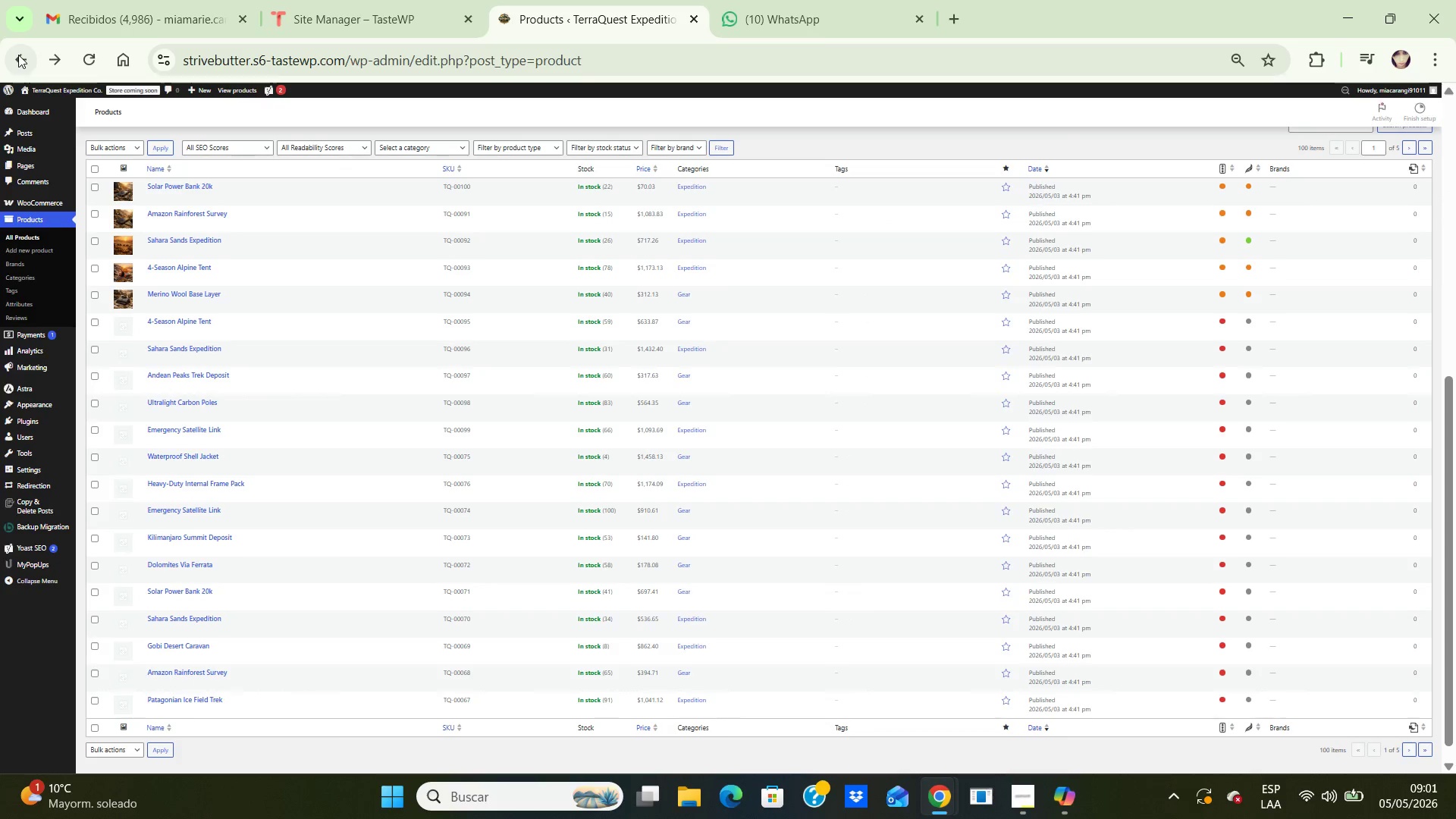 
wait(8.56)
 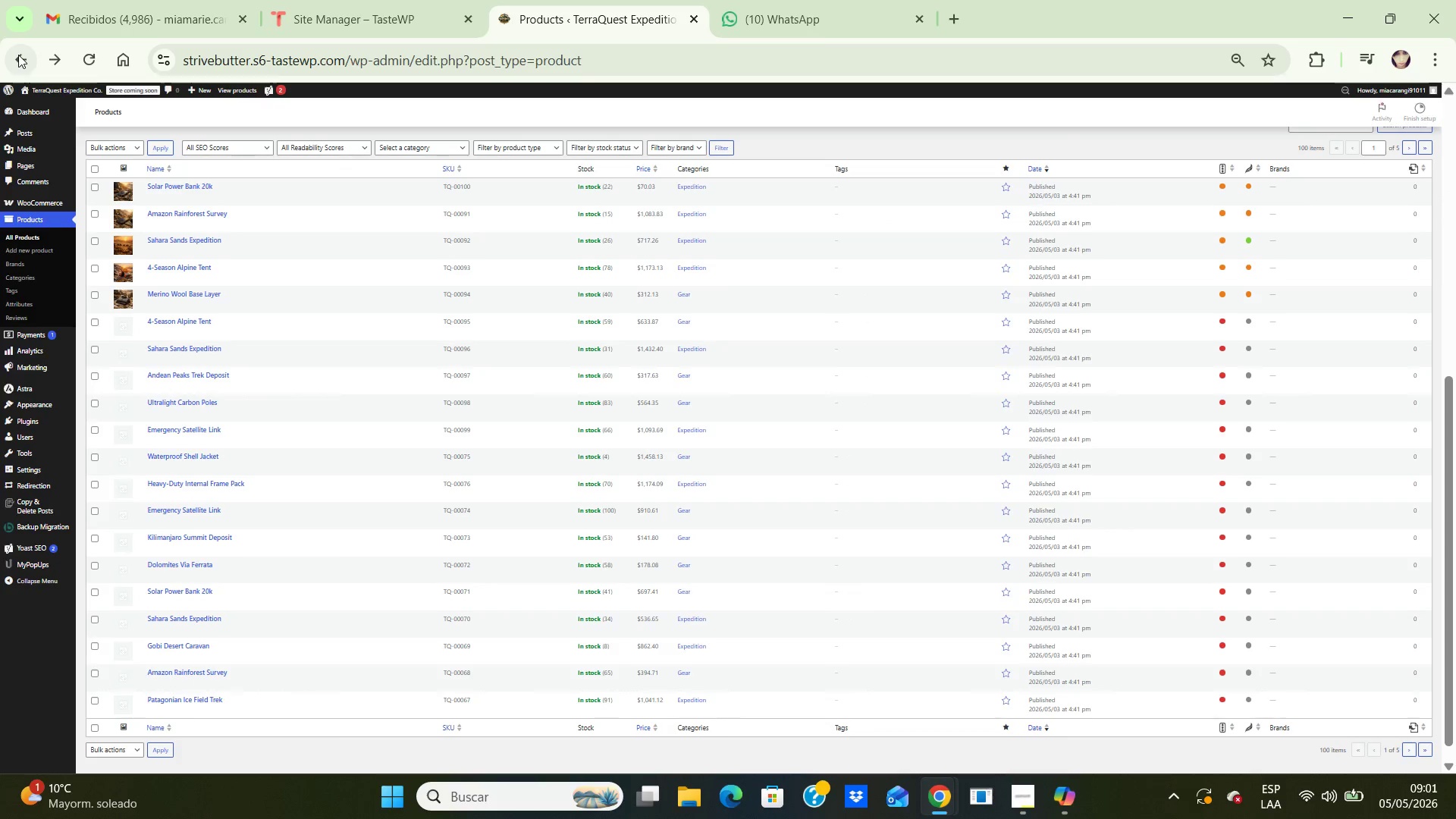 
left_click([246, 298])
 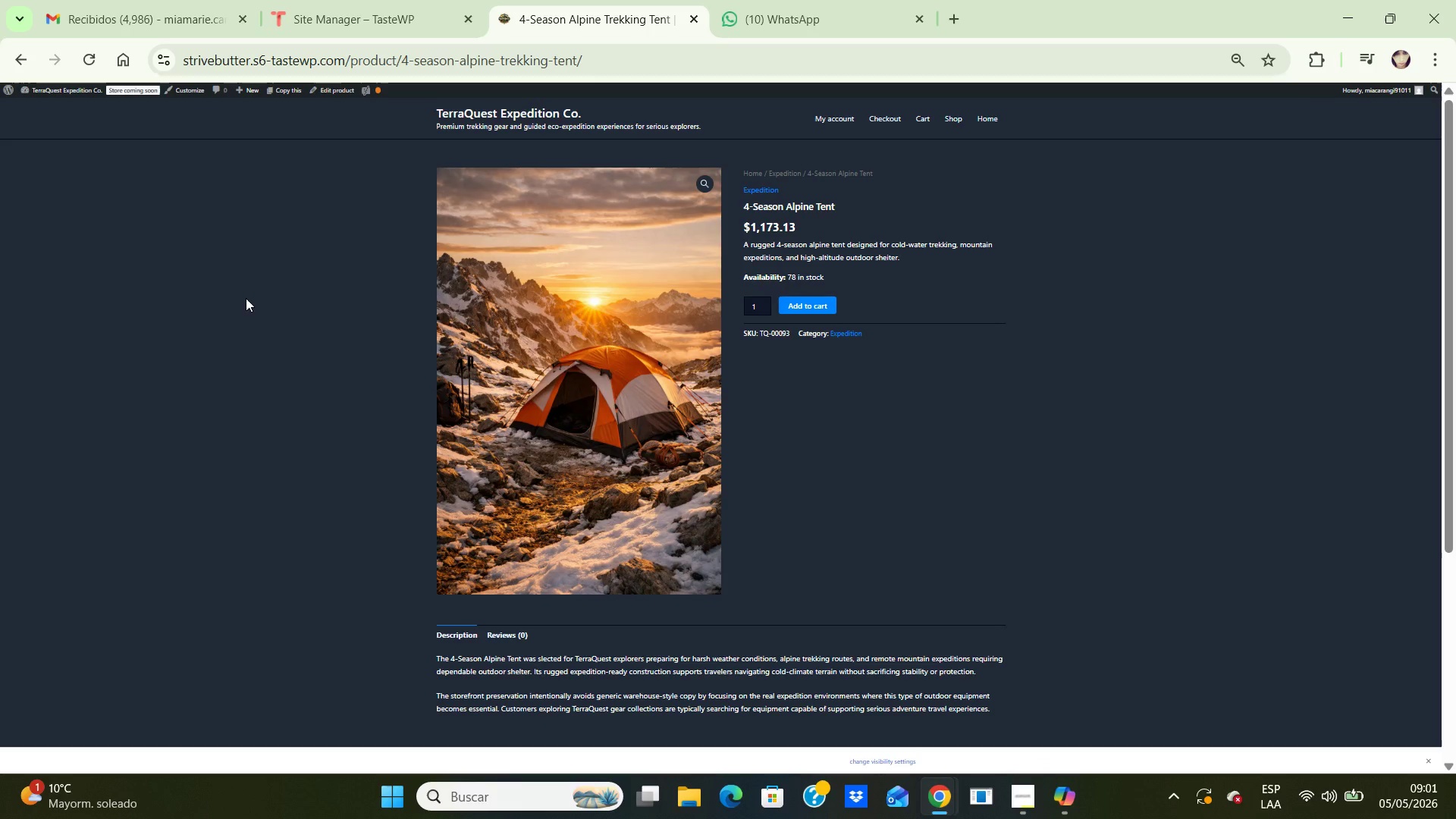 
key(PrintScreen)
 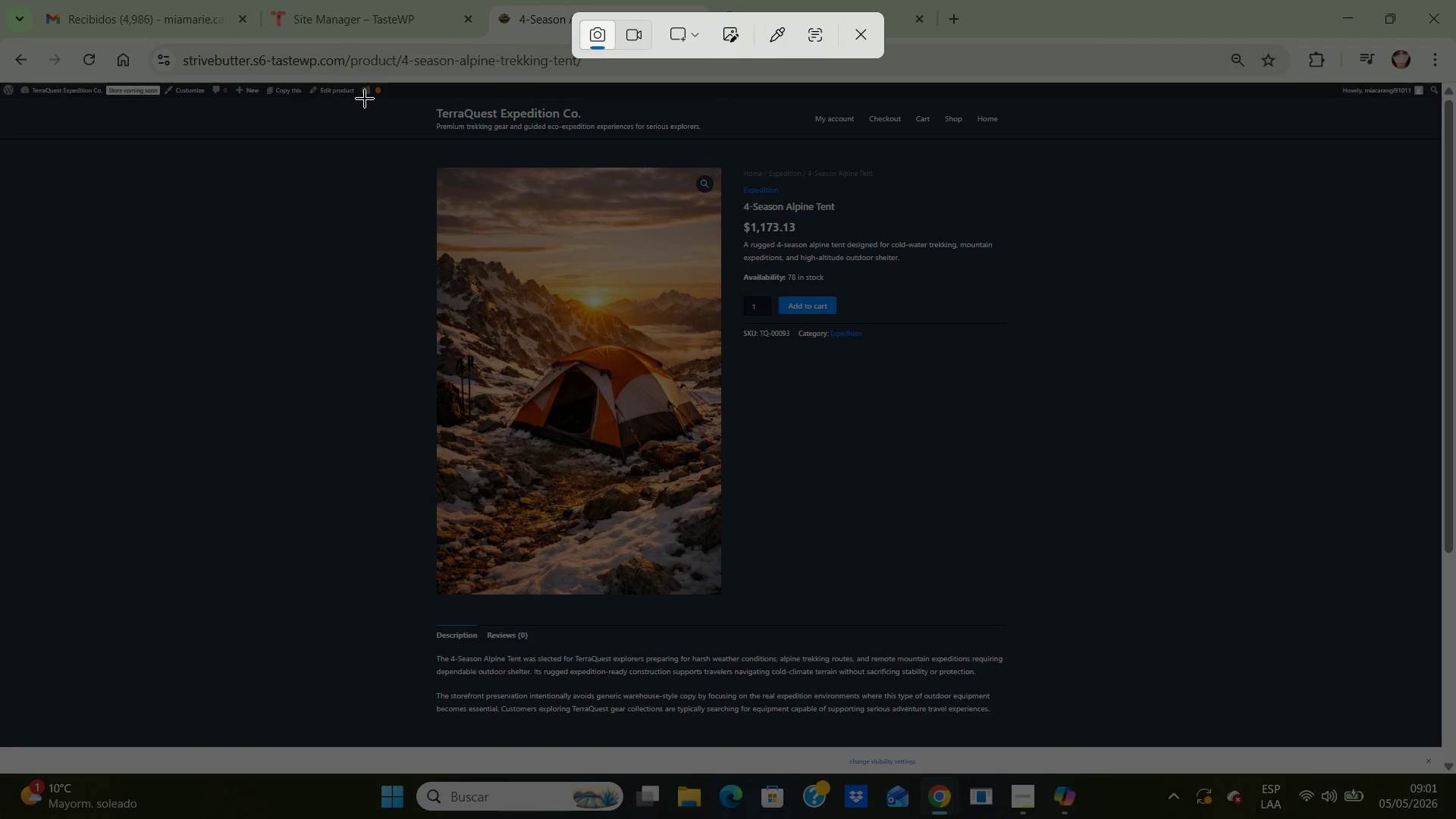 
left_click_drag(start_coordinate=[365, 99], to_coordinate=[1228, 745])
 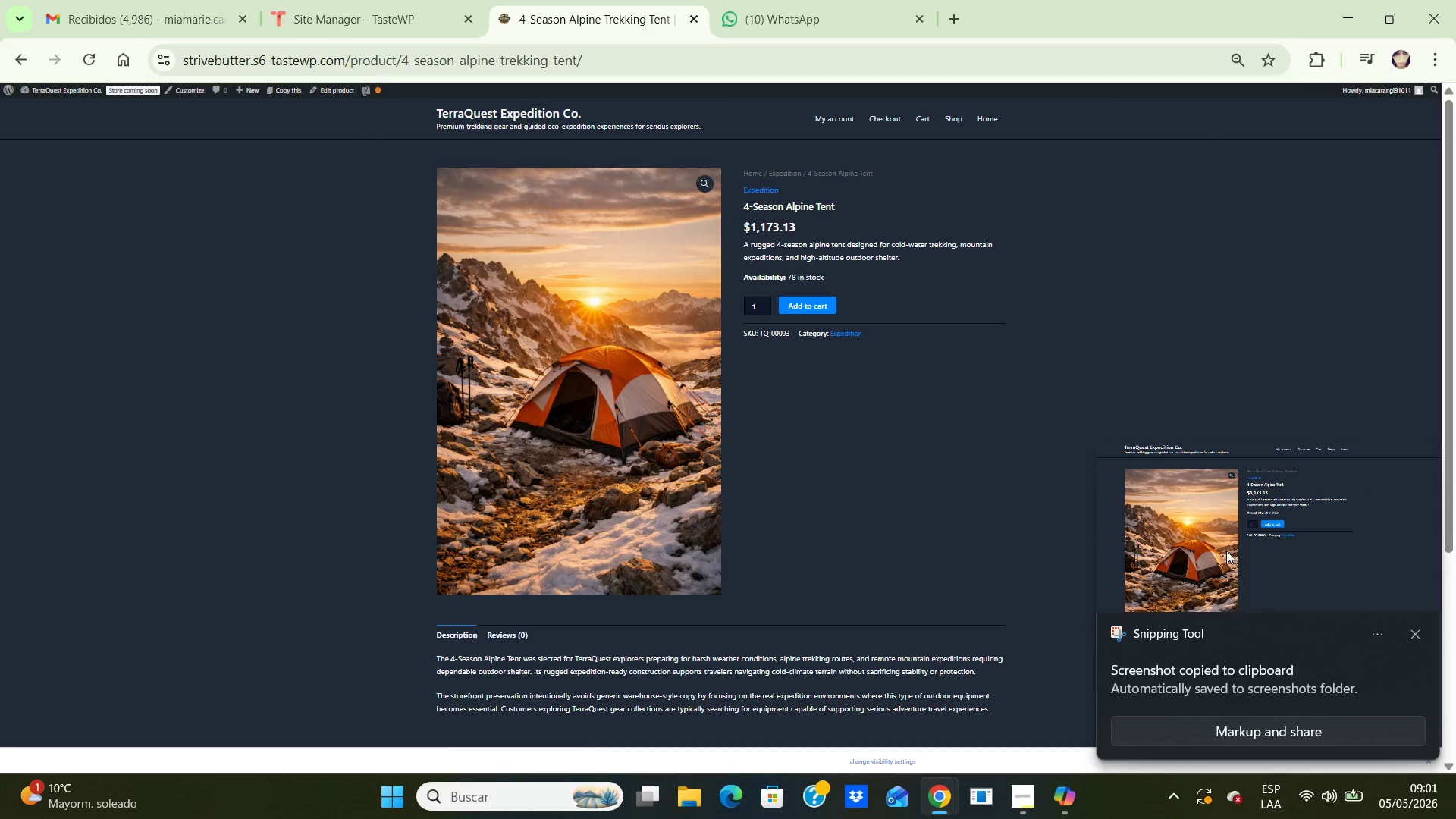 
double_click([1226, 551])
 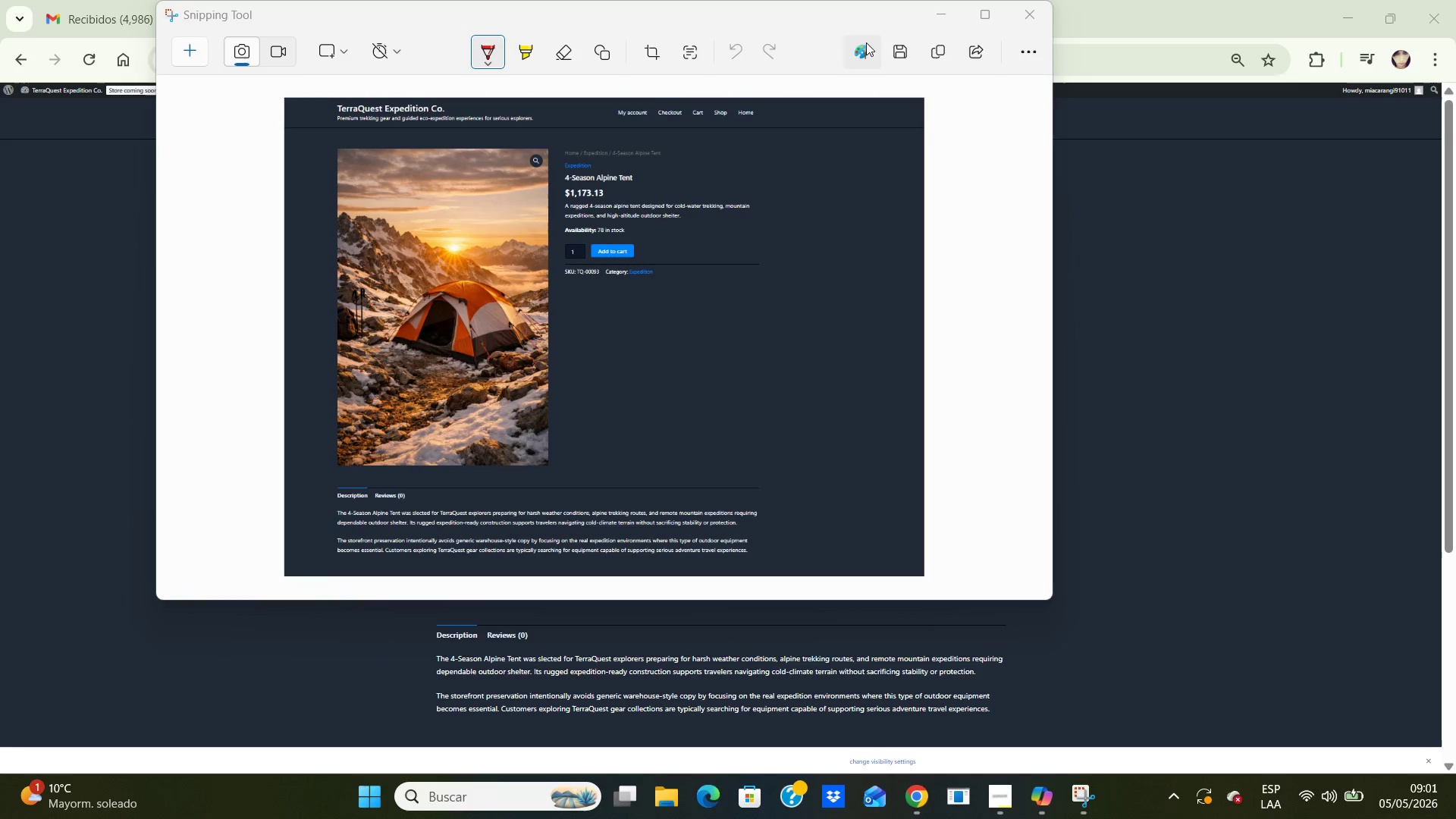 
left_click([898, 44])
 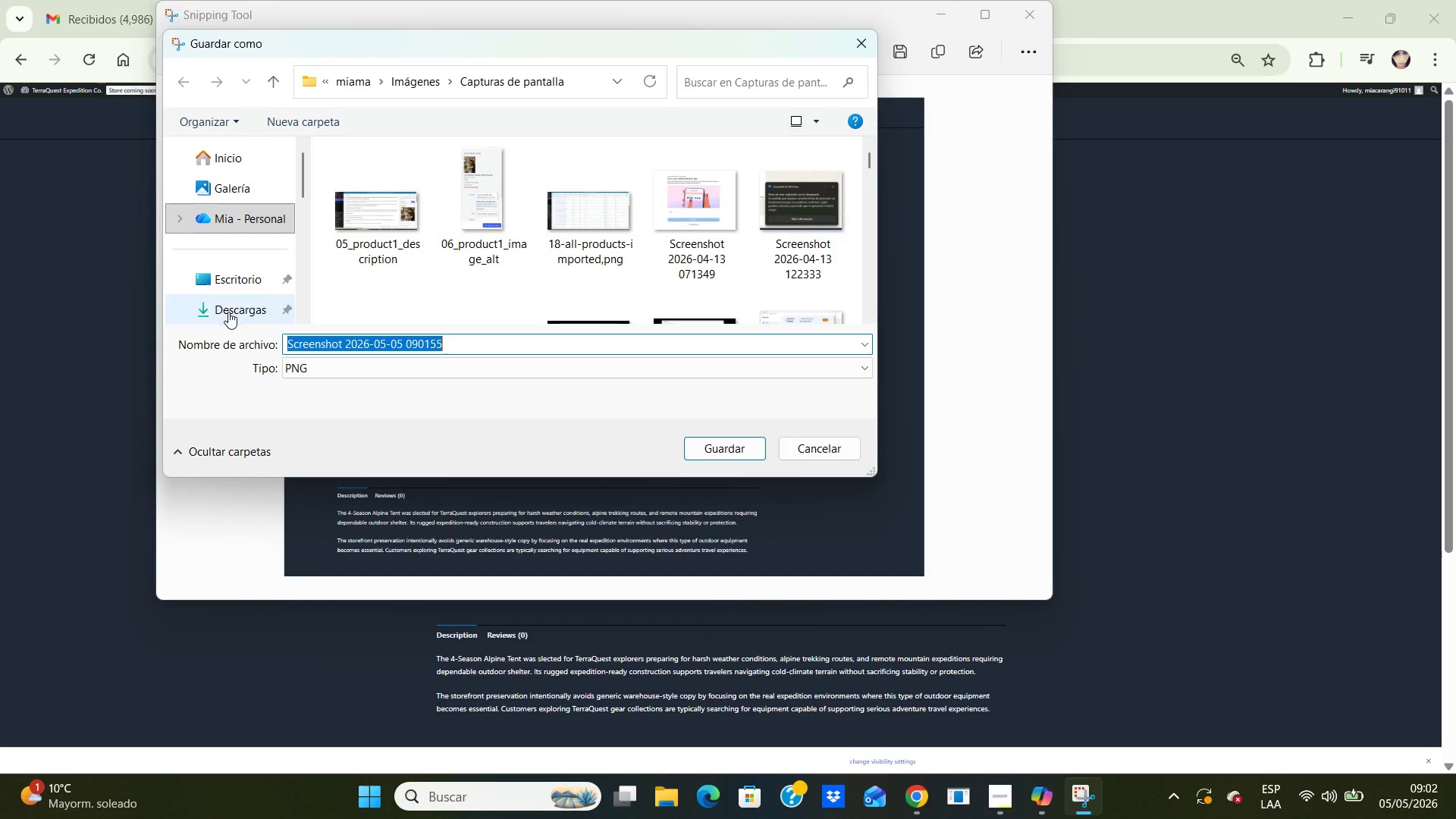 
double_click([228, 312])
 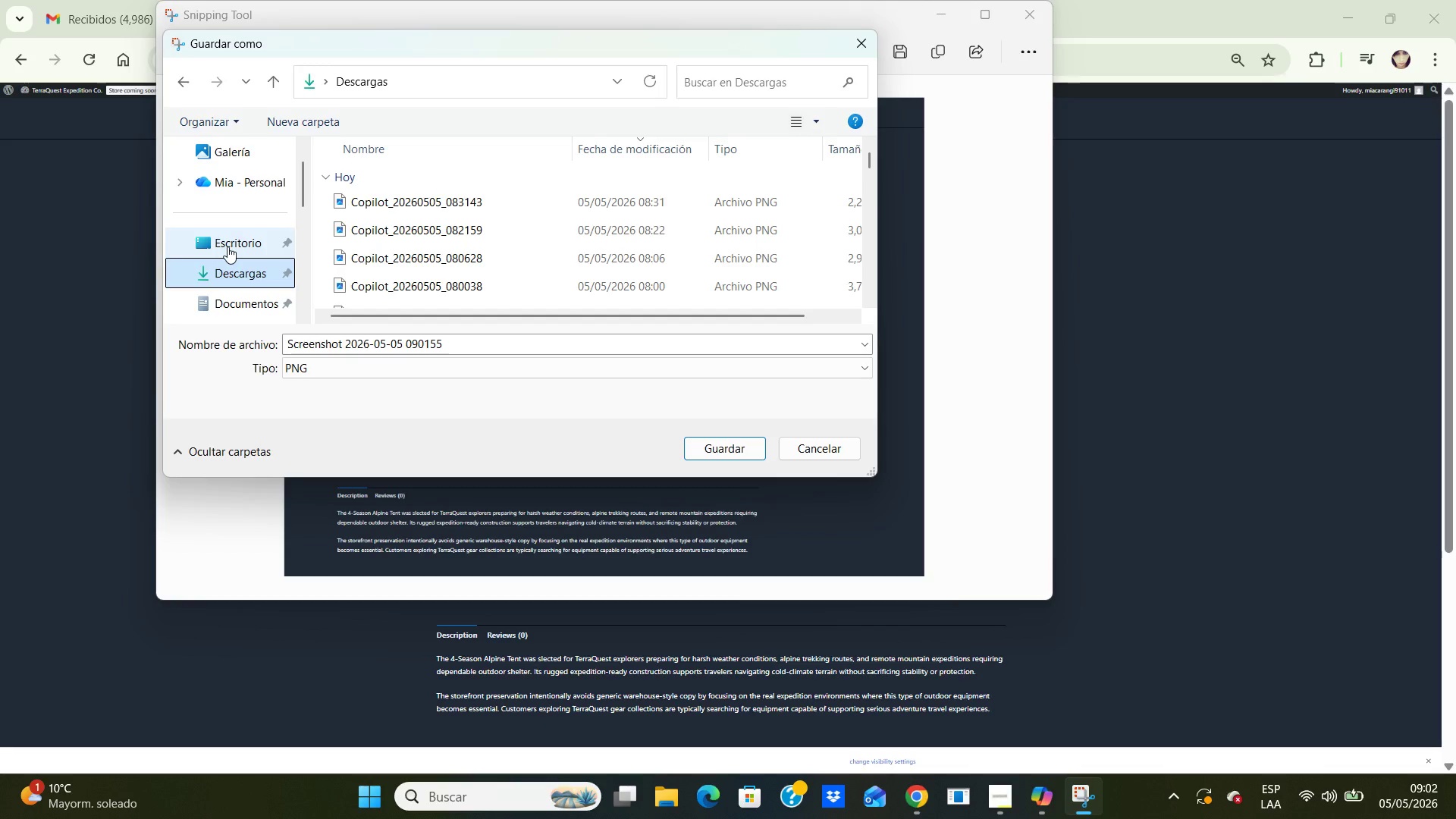 
left_click([228, 246])
 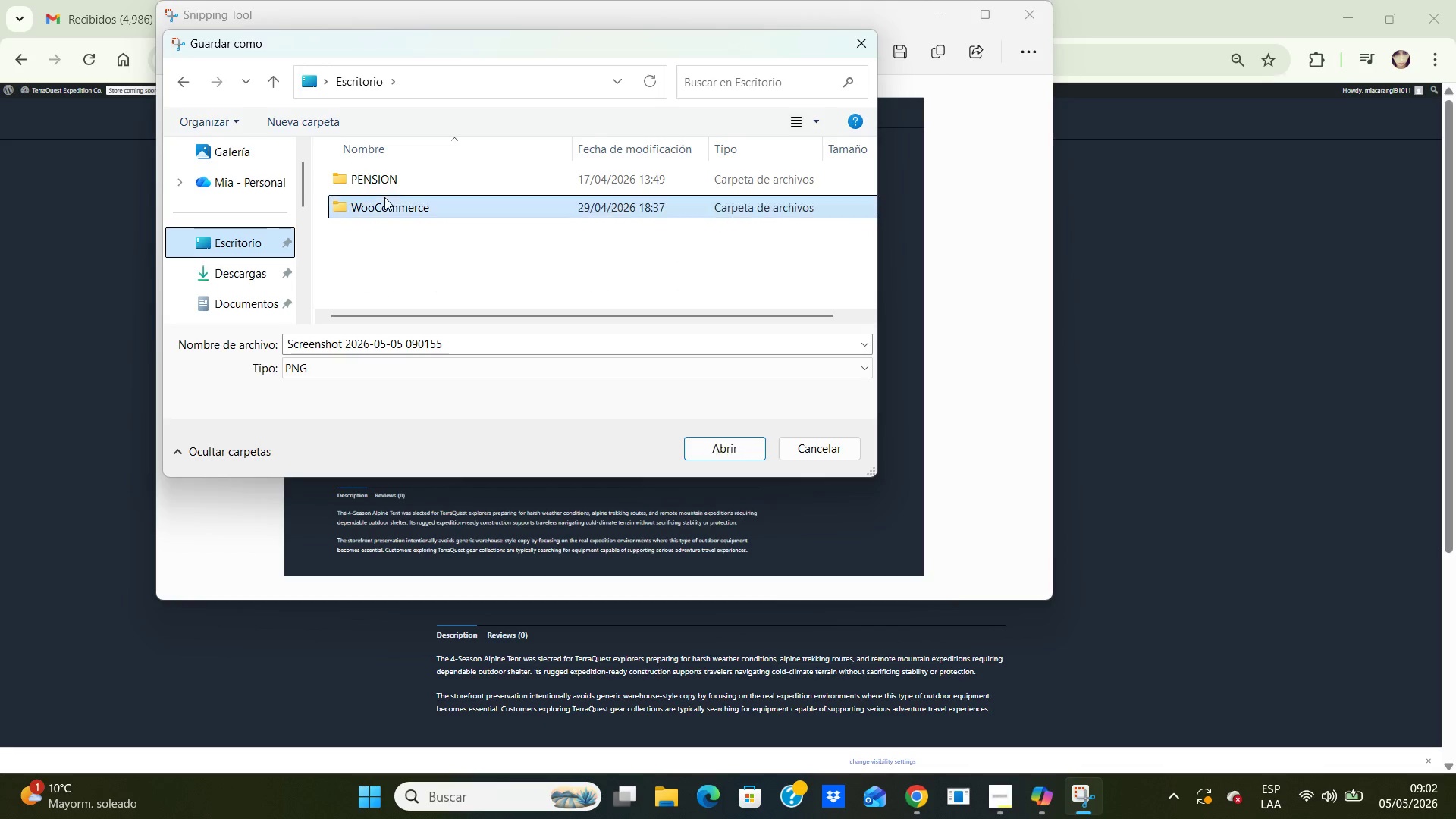 
double_click([384, 197])
 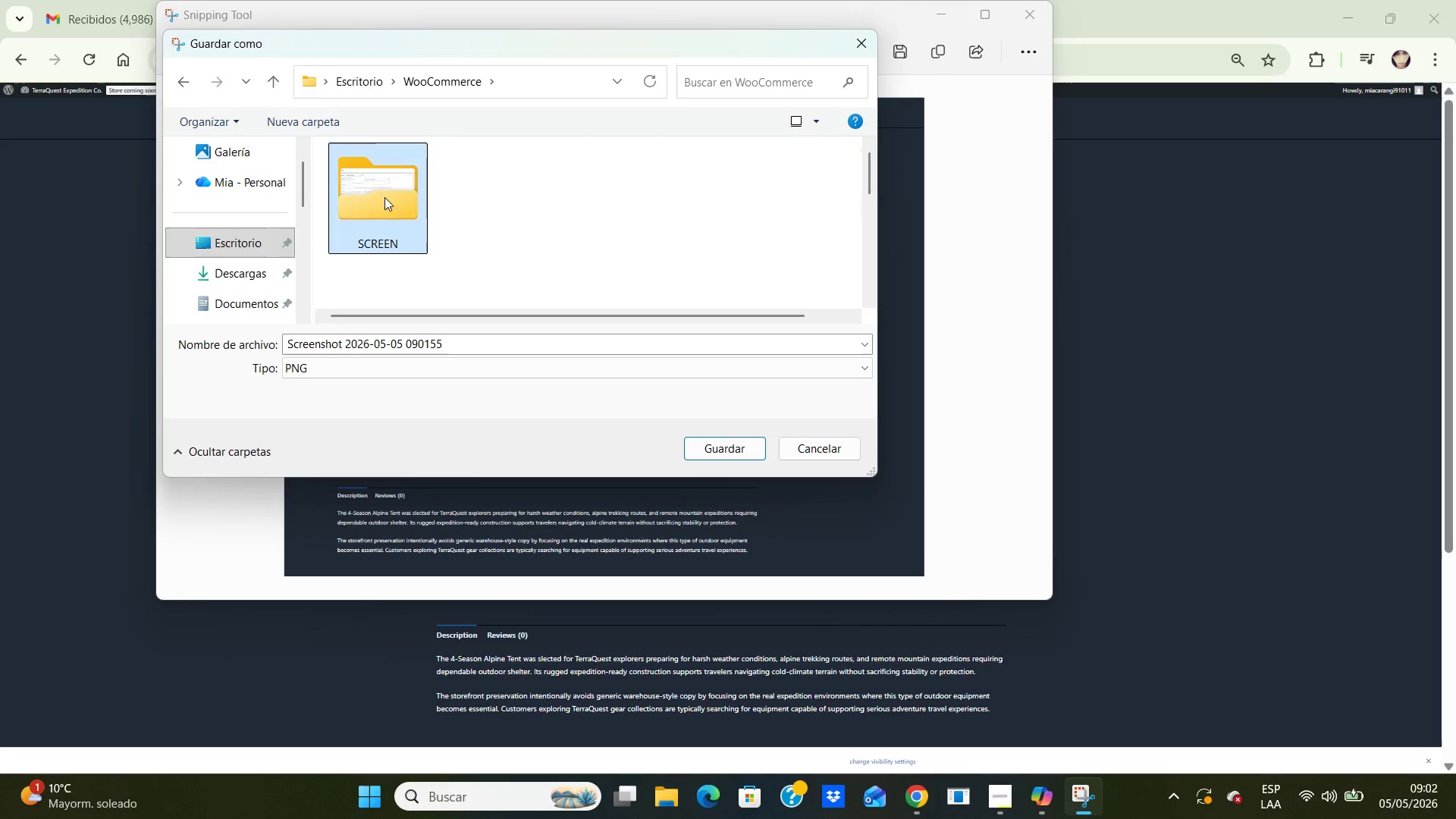 
double_click([384, 197])
 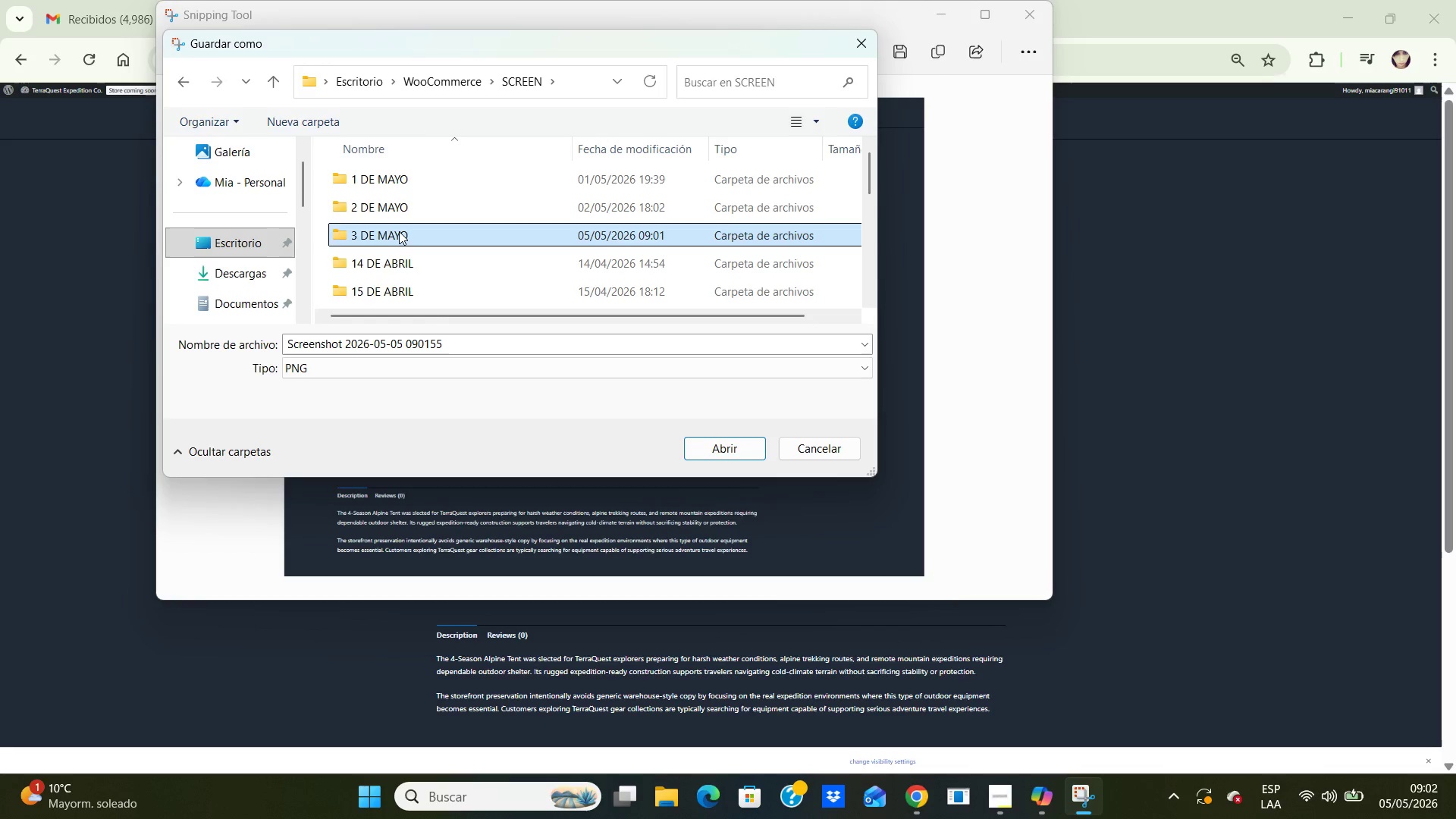 
double_click([399, 231])
 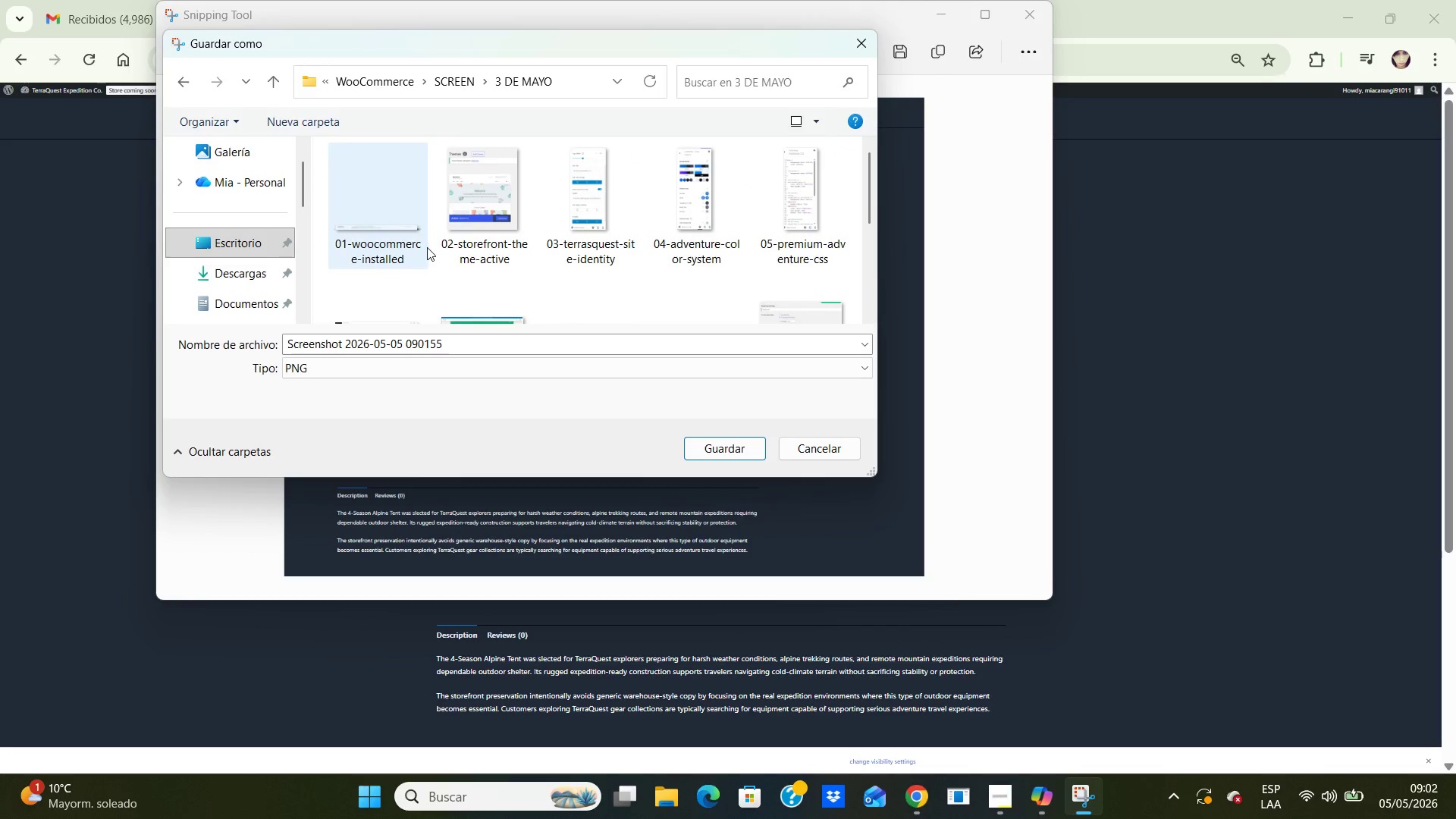 
scroll: coordinate [435, 247], scroll_direction: down, amount: 6.0
 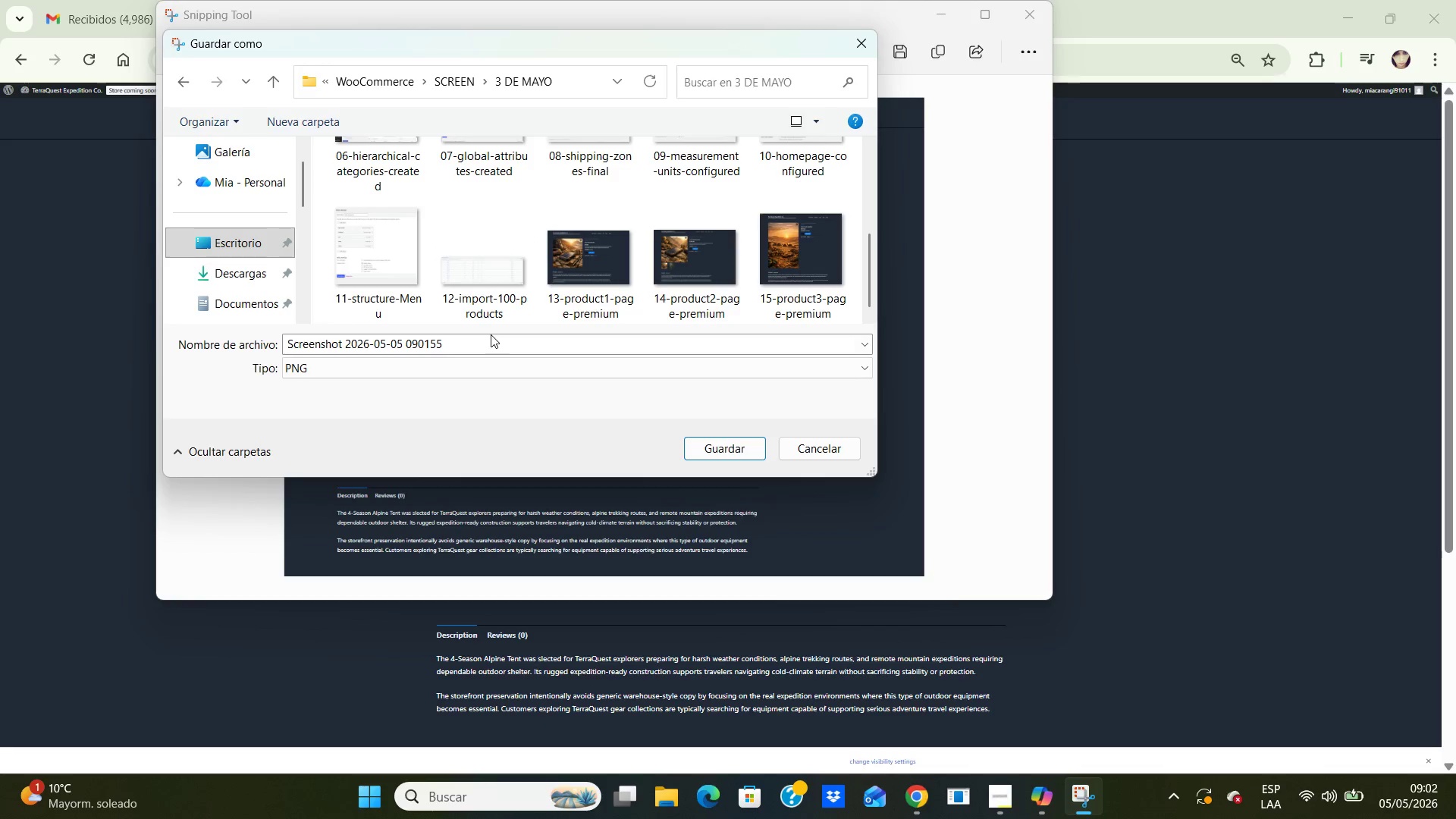 
left_click([491, 334])
 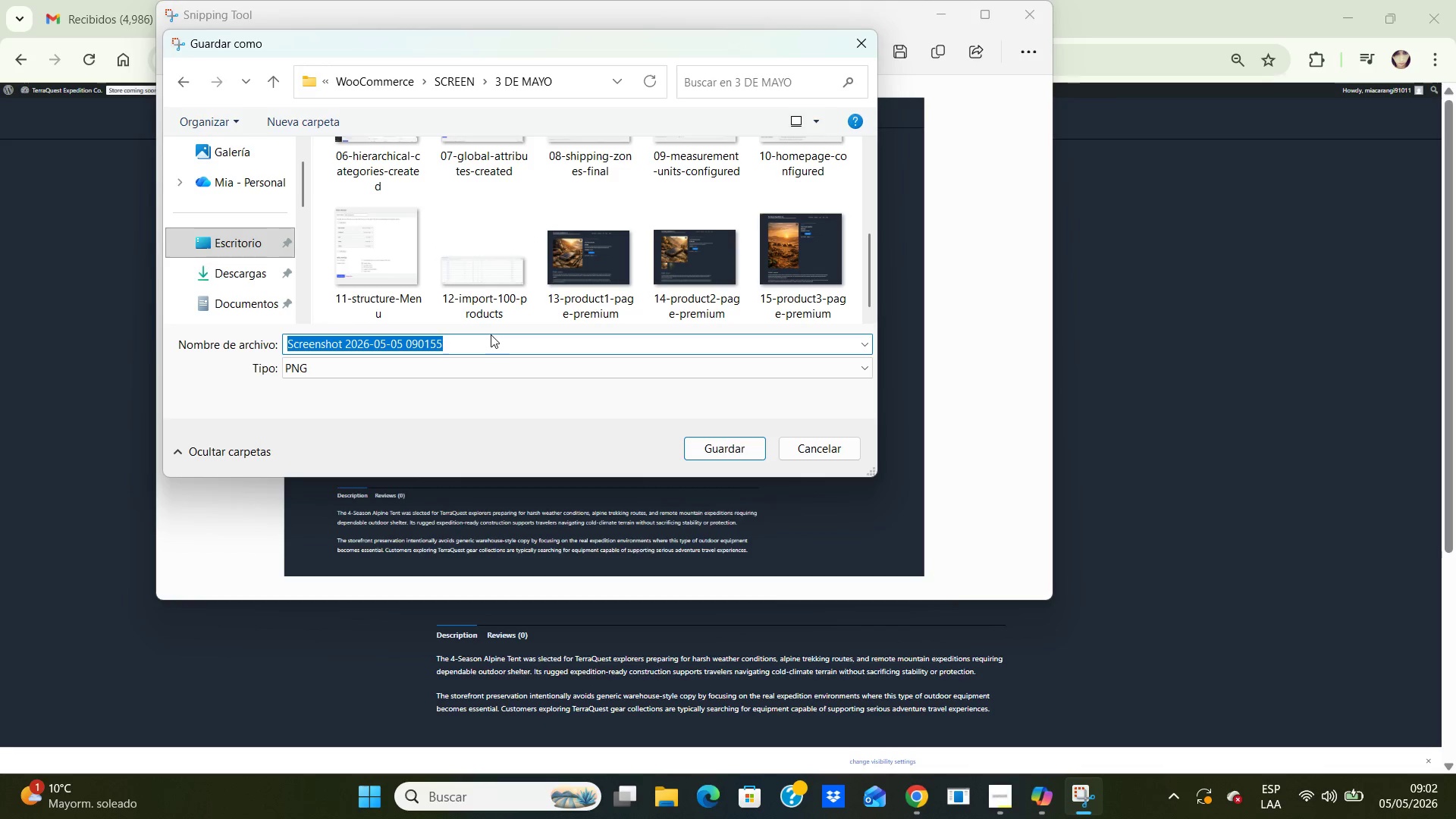 
type(16-product4-page-premium)
 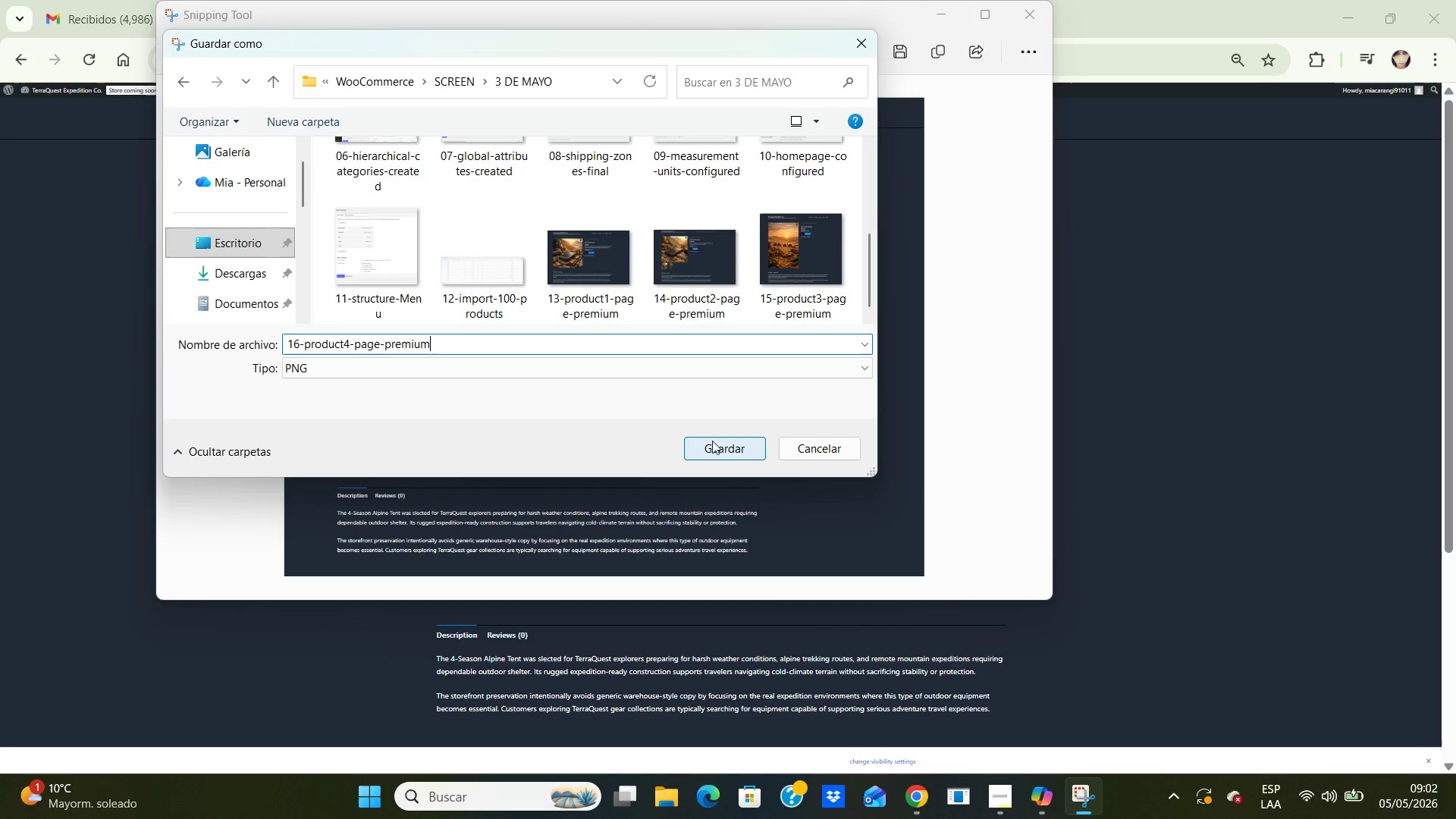 
left_click([714, 441])
 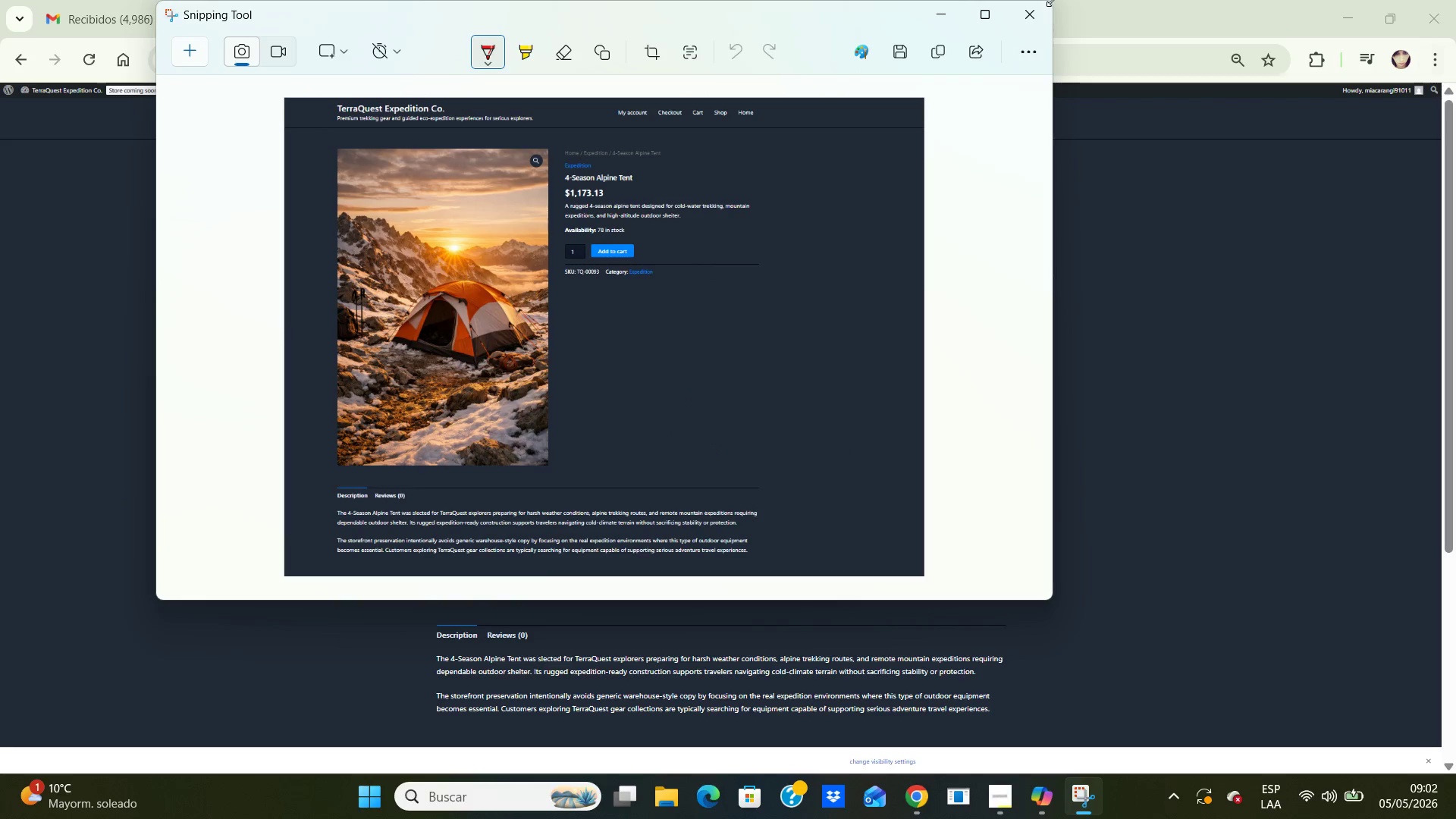 
wait(7.19)
 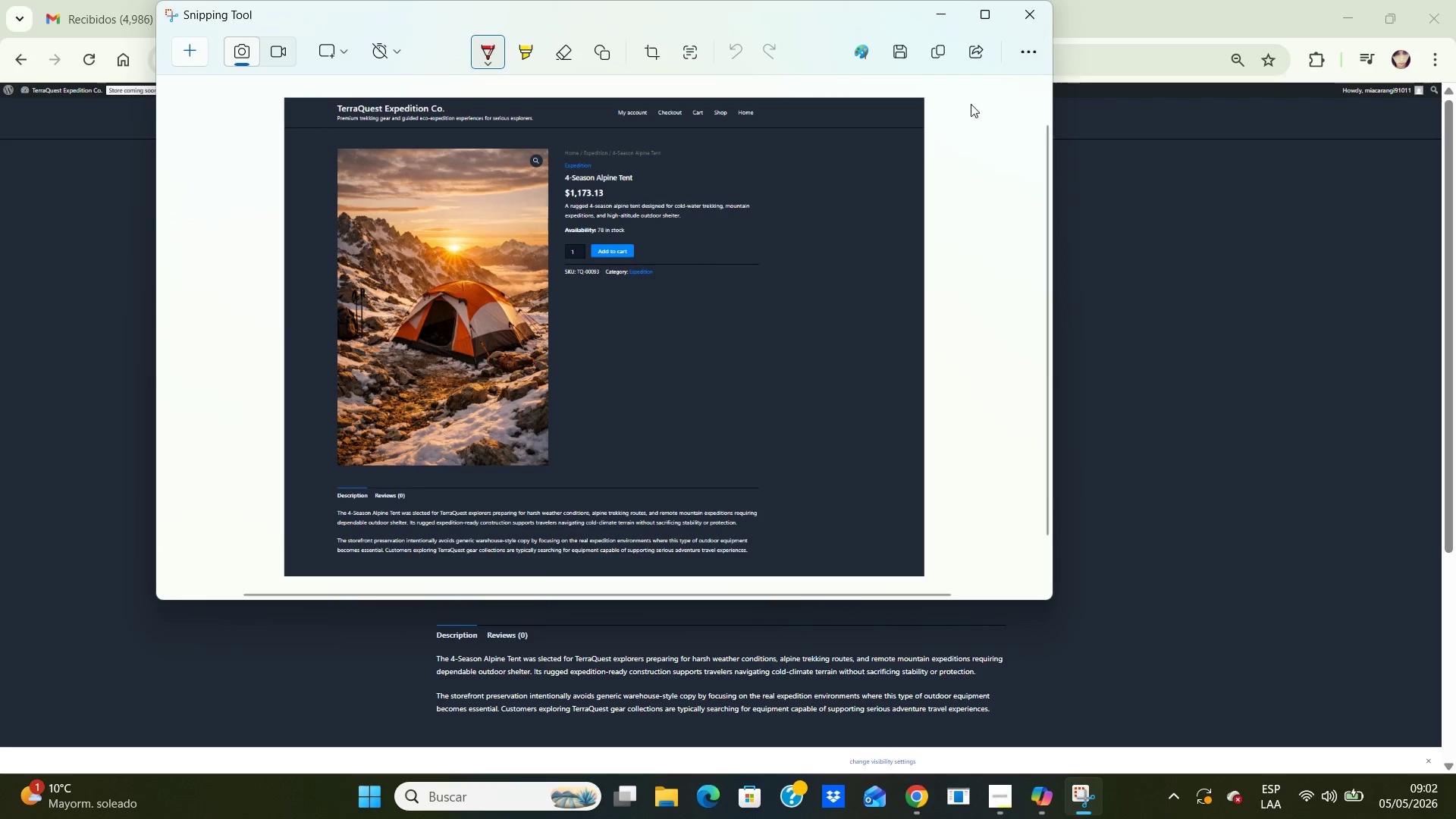 
left_click([1028, 26])
 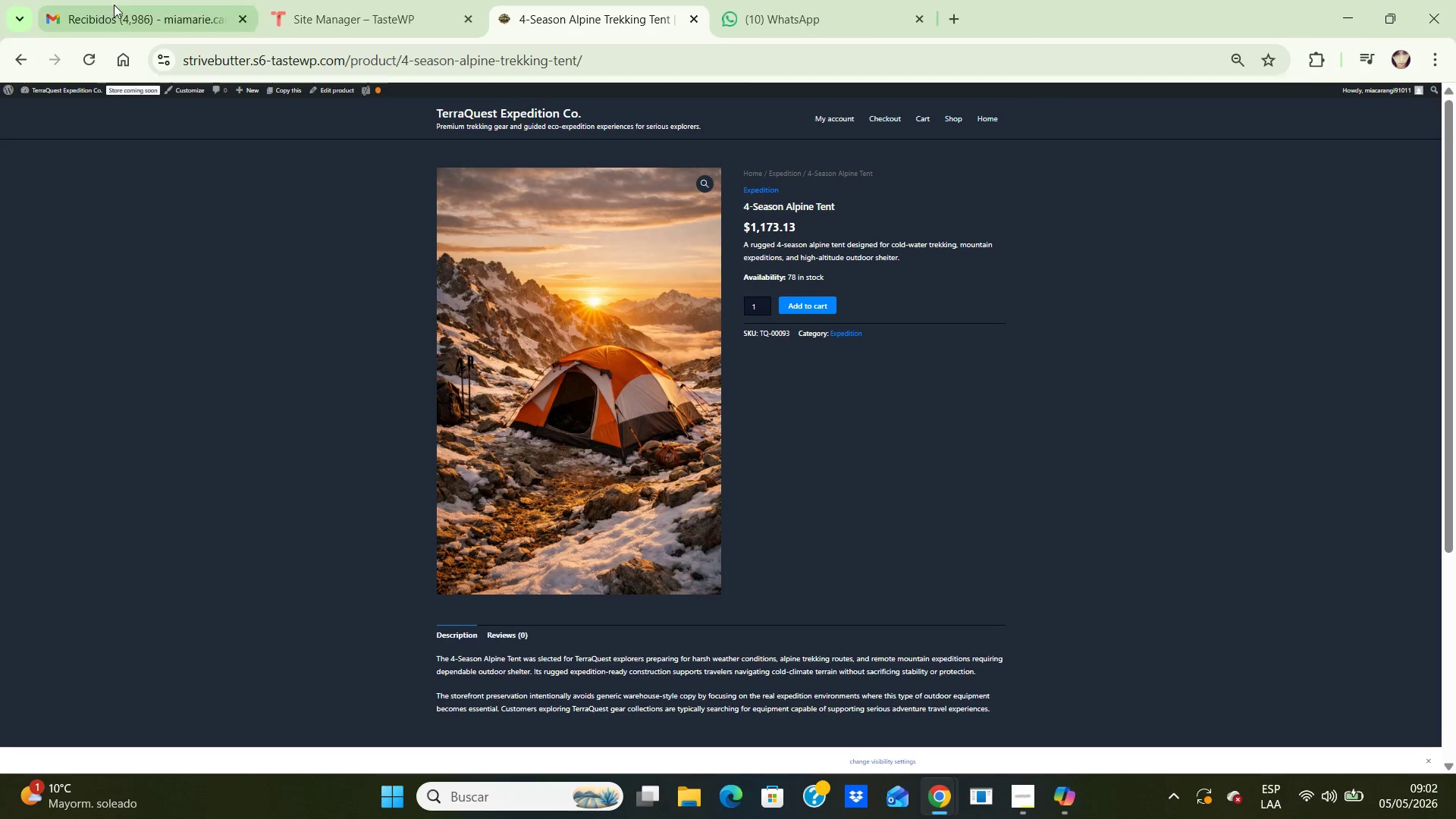 
left_click([18, 52])
 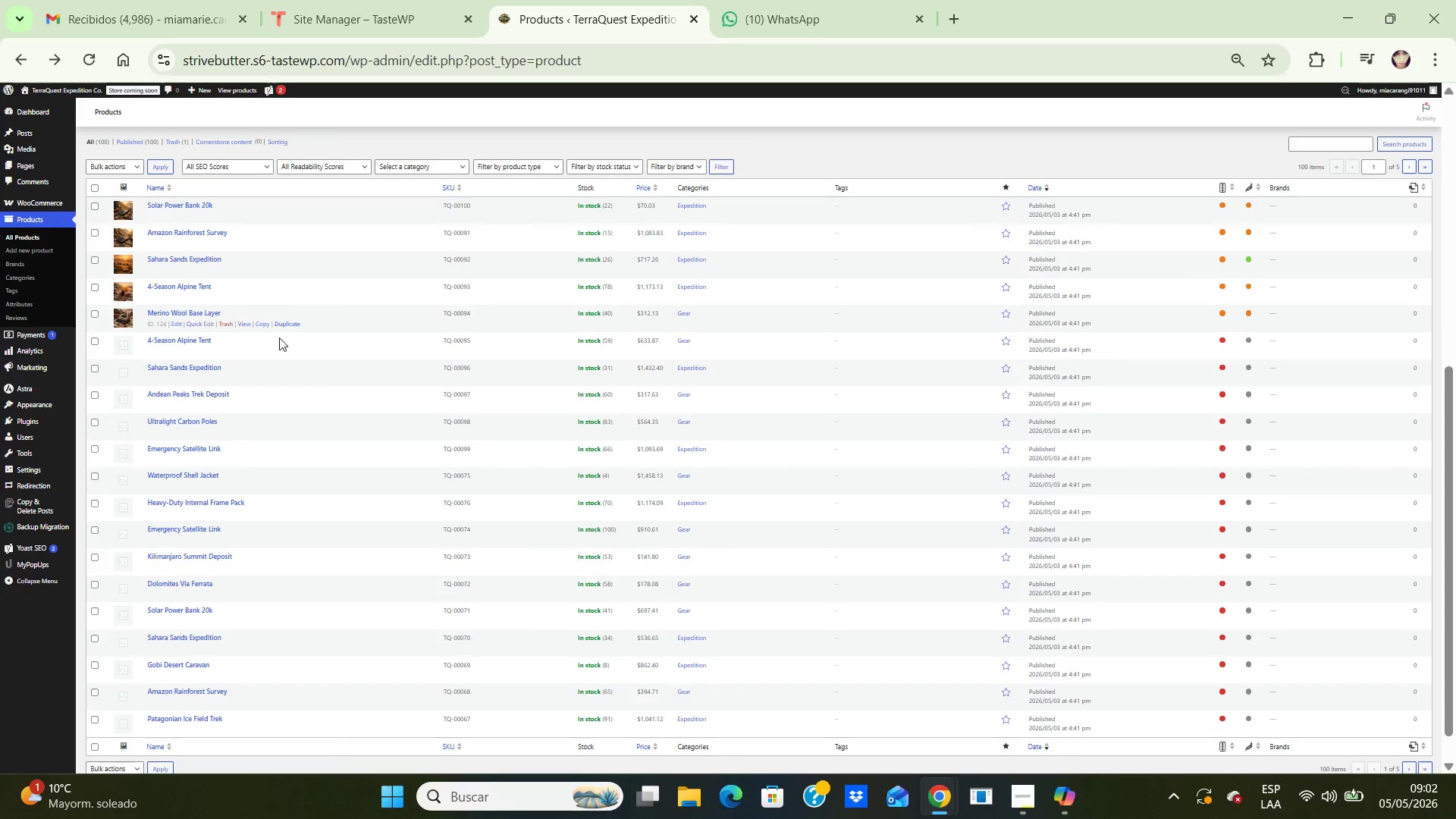 
mouse_move([247, 318])
 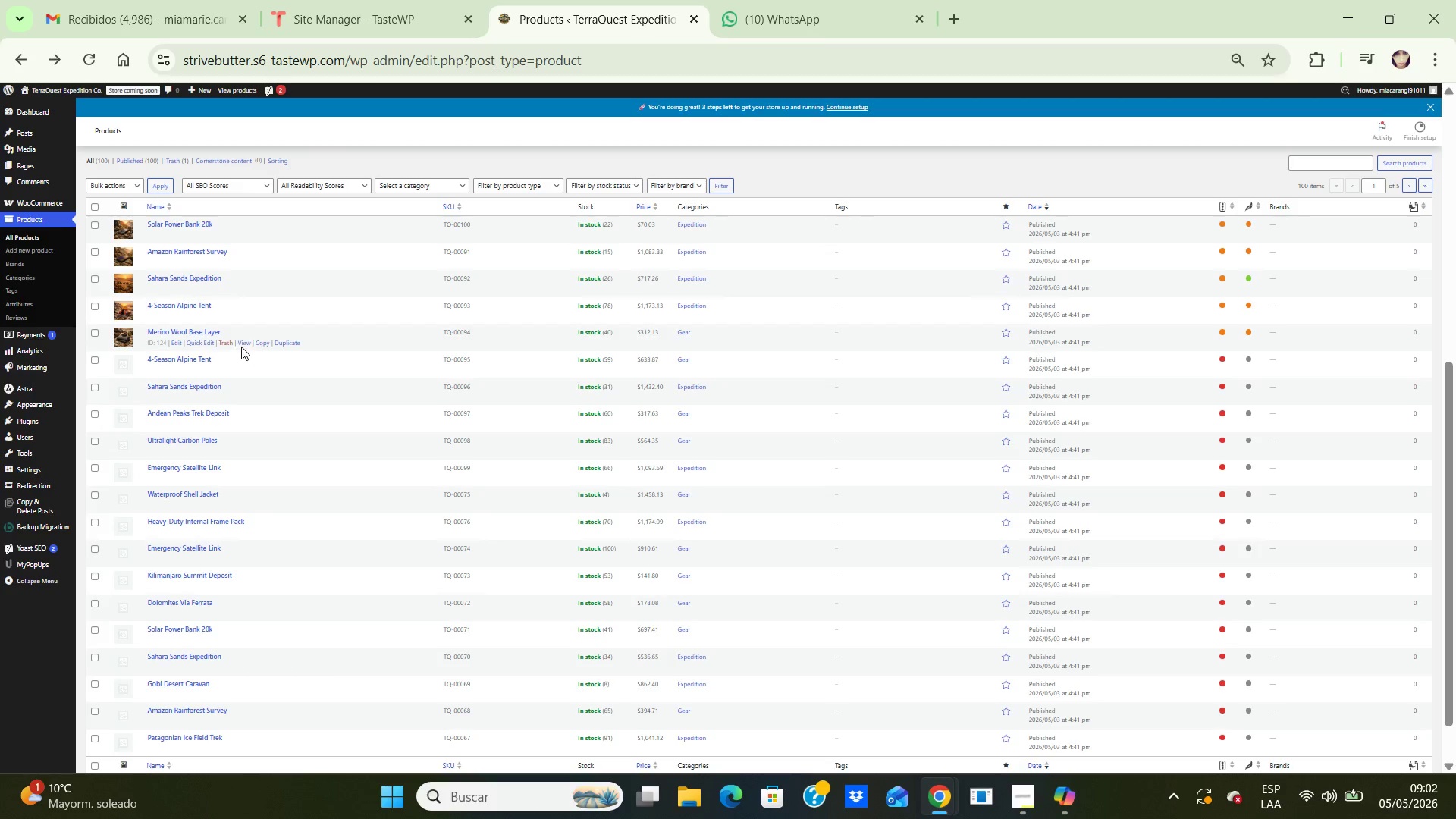 
left_click([240, 343])
 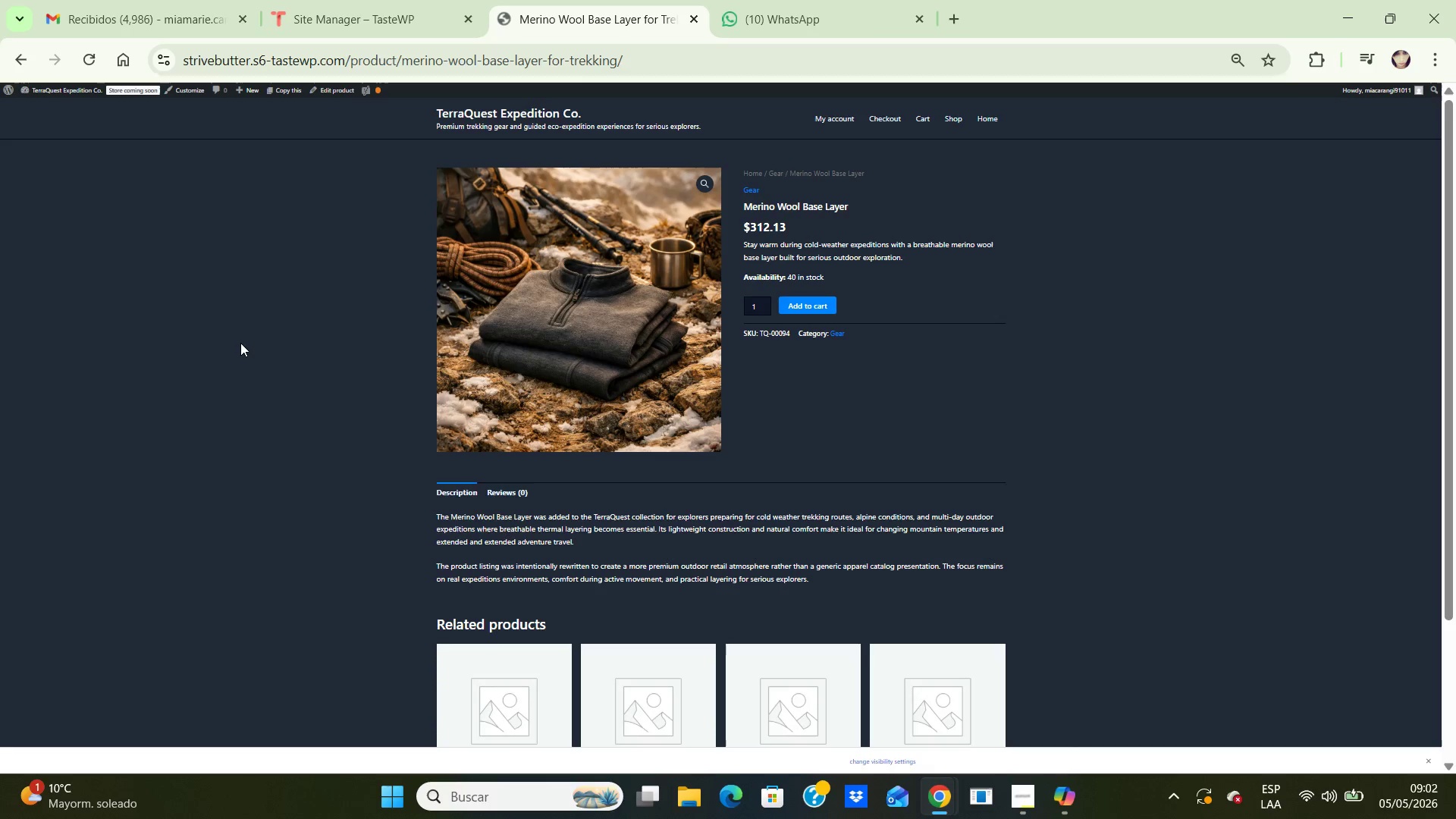 
scroll: coordinate [315, 309], scroll_direction: up, amount: 3.0
 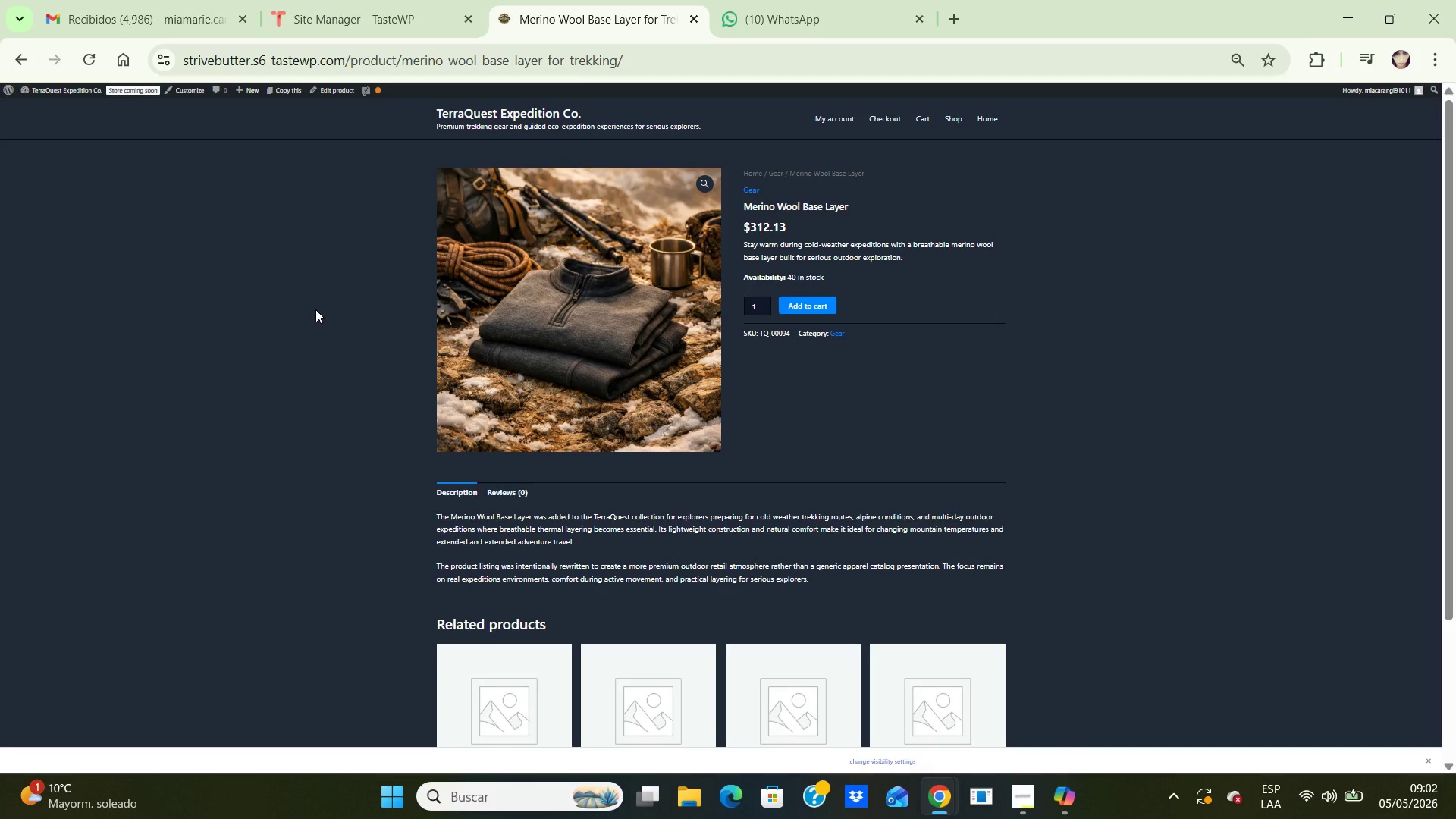 
key(PrintScreen)
 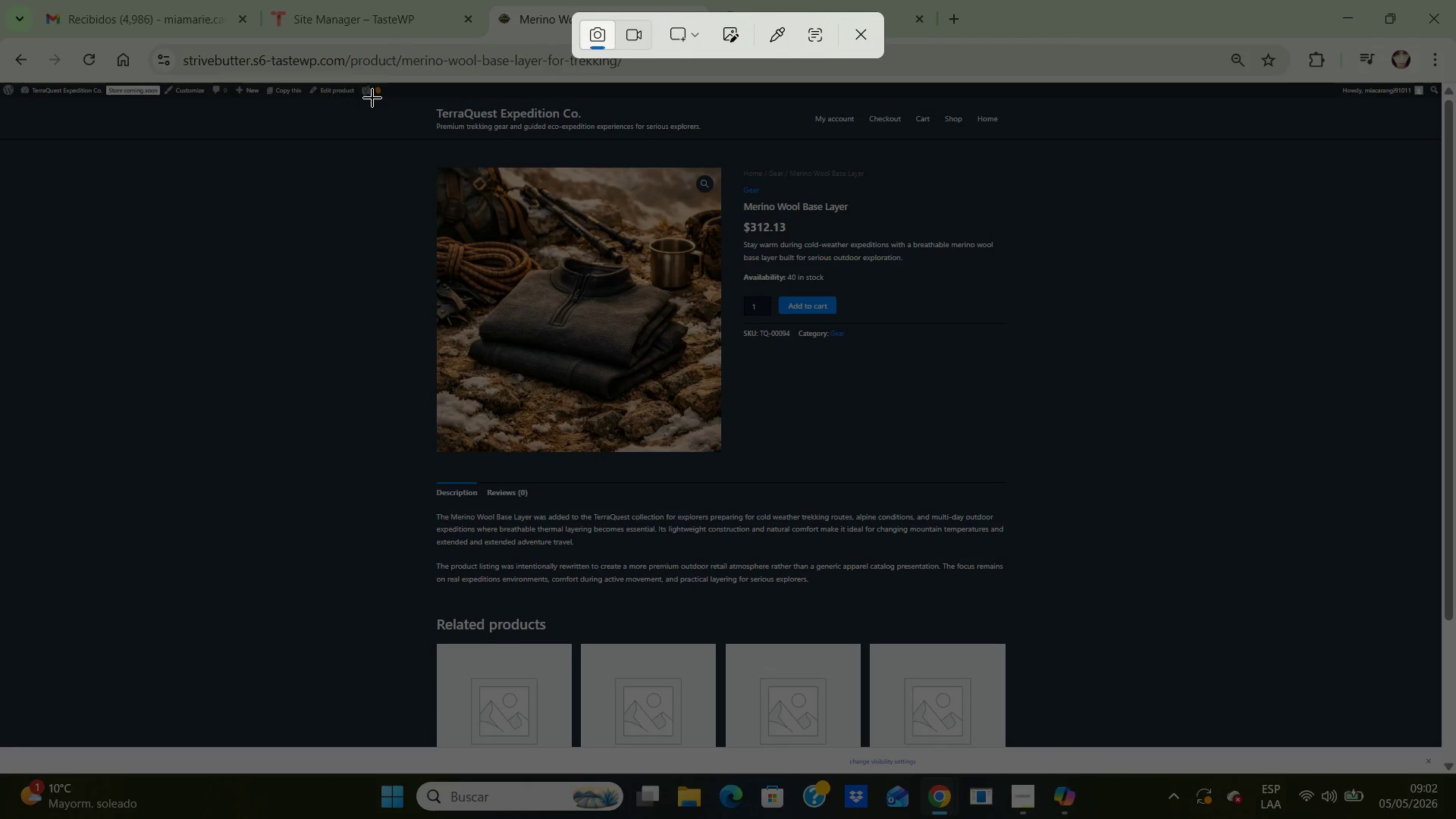 
left_click_drag(start_coordinate=[372, 98], to_coordinate=[1073, 616])
 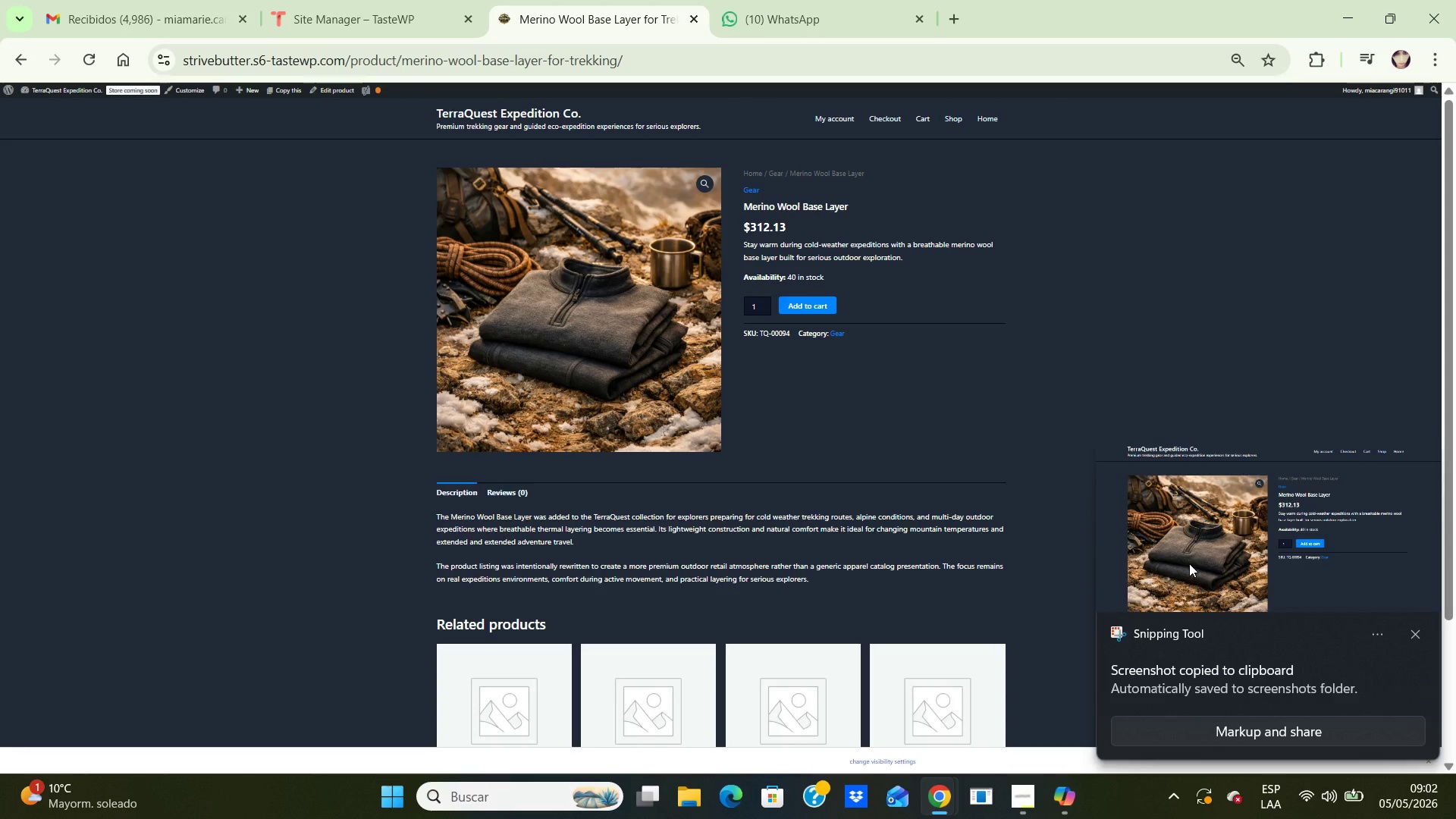 
hold_key(key=ControlLeft, duration=0.48)
 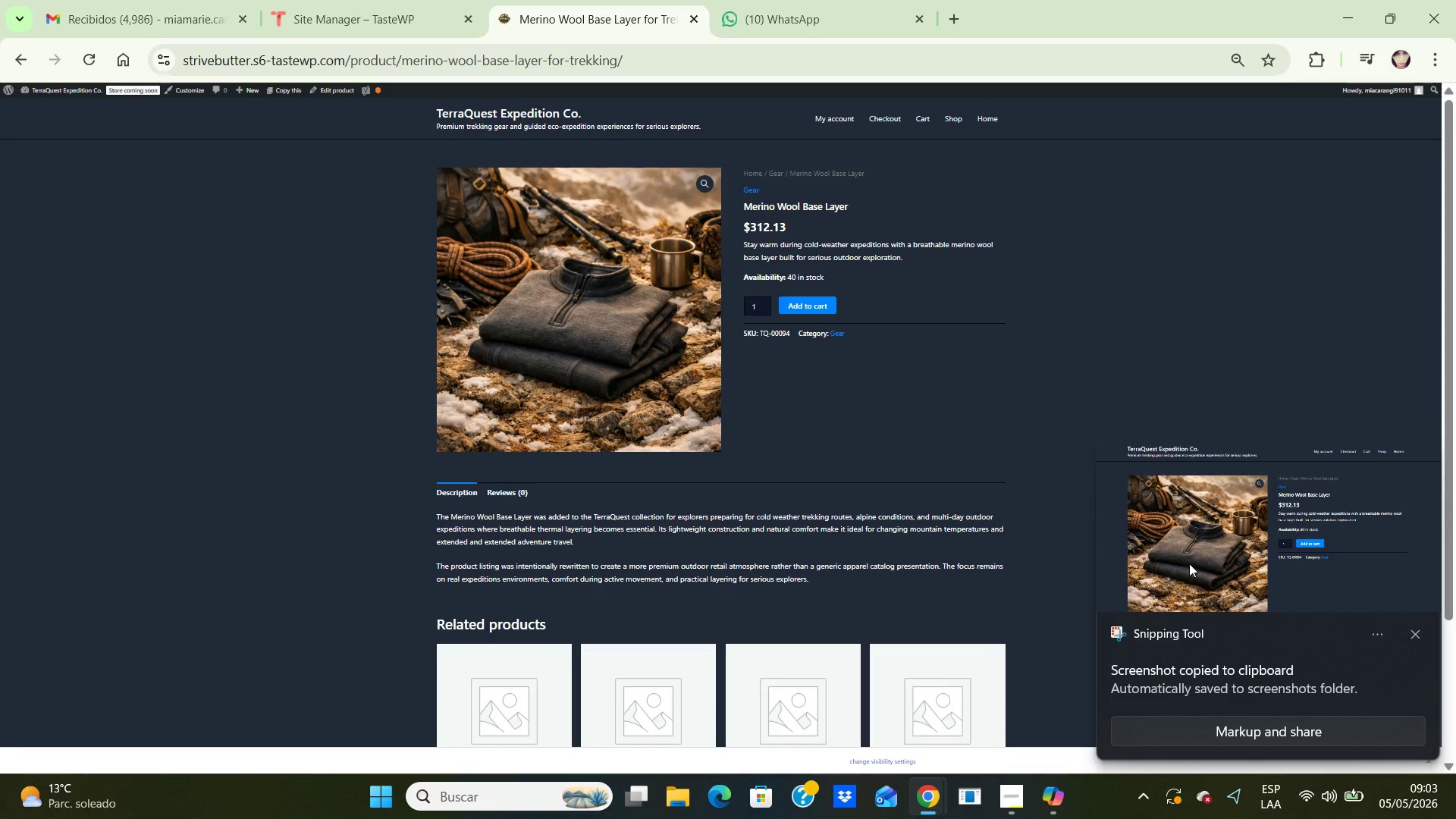 
key(Control+C)
 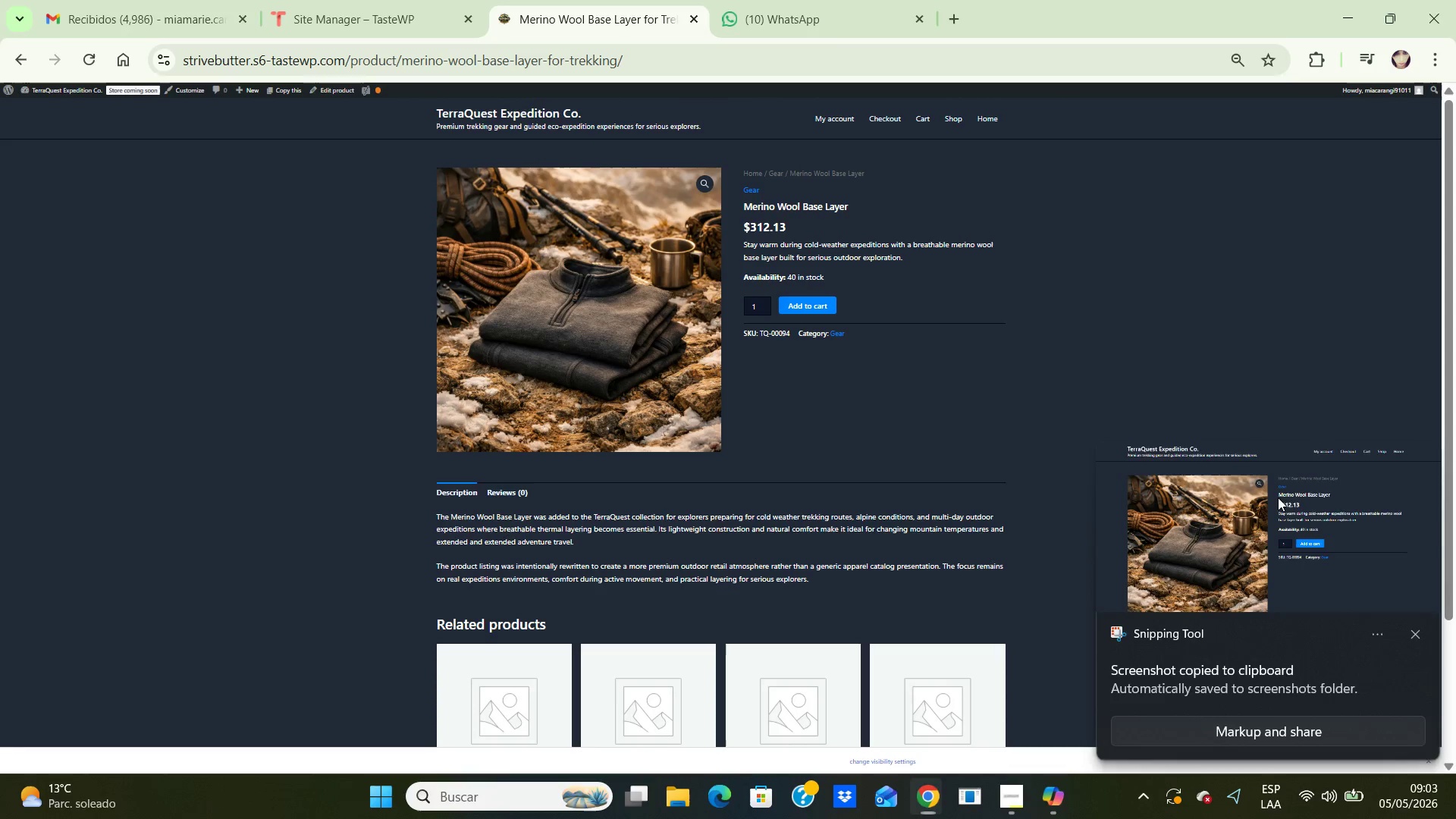 
double_click([1278, 497])
 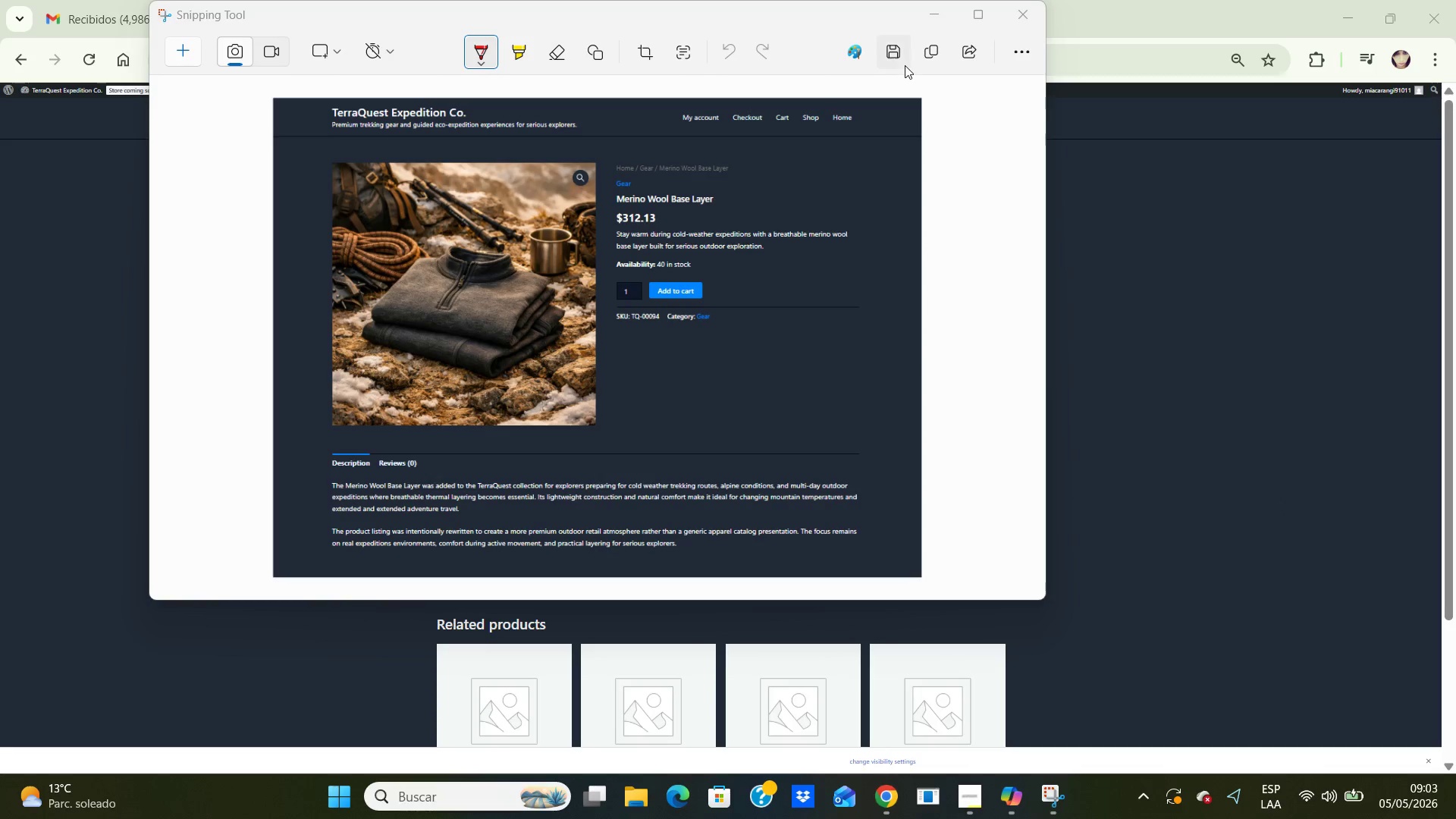 
left_click([897, 50])
 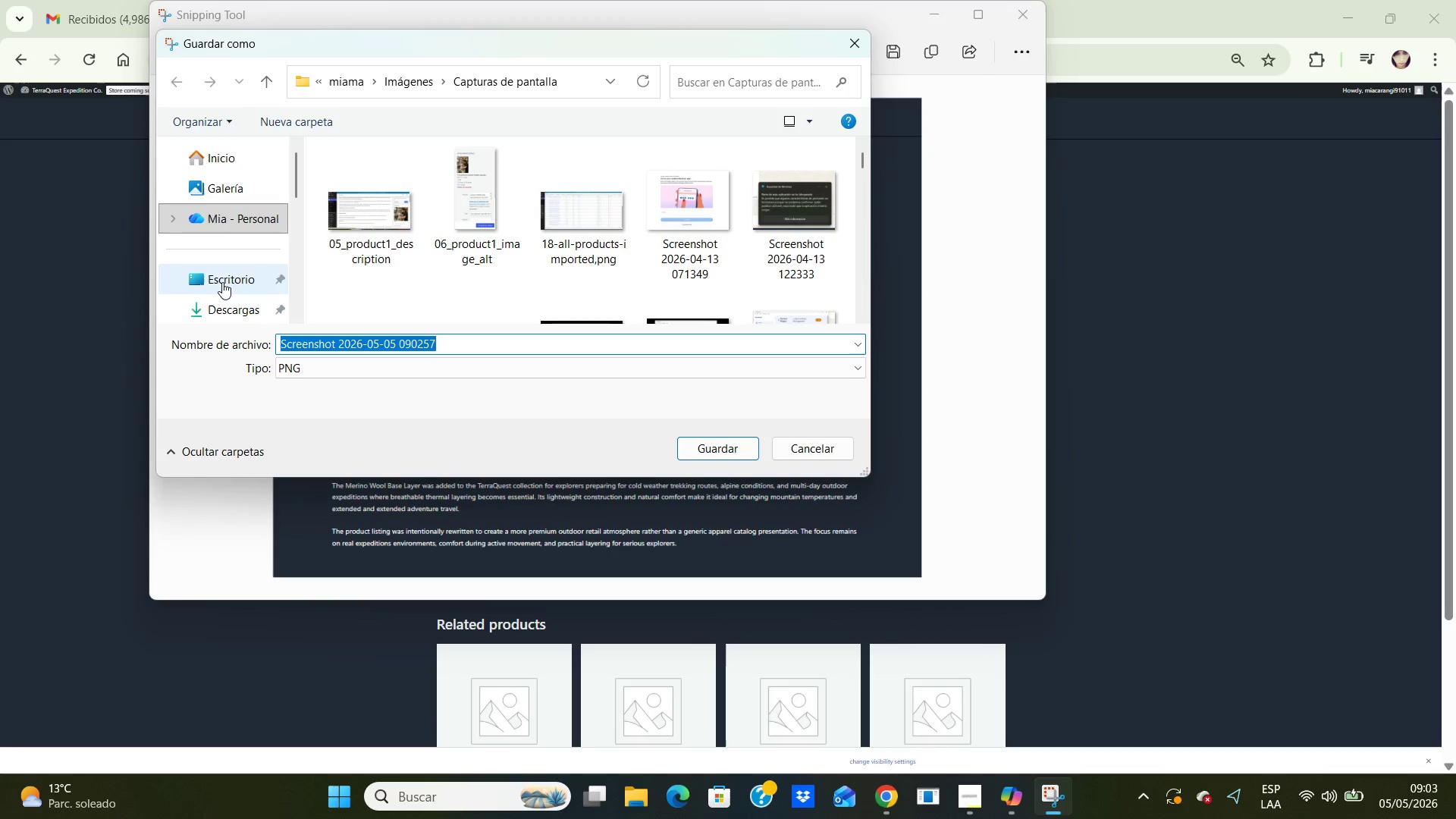 
left_click([222, 282])
 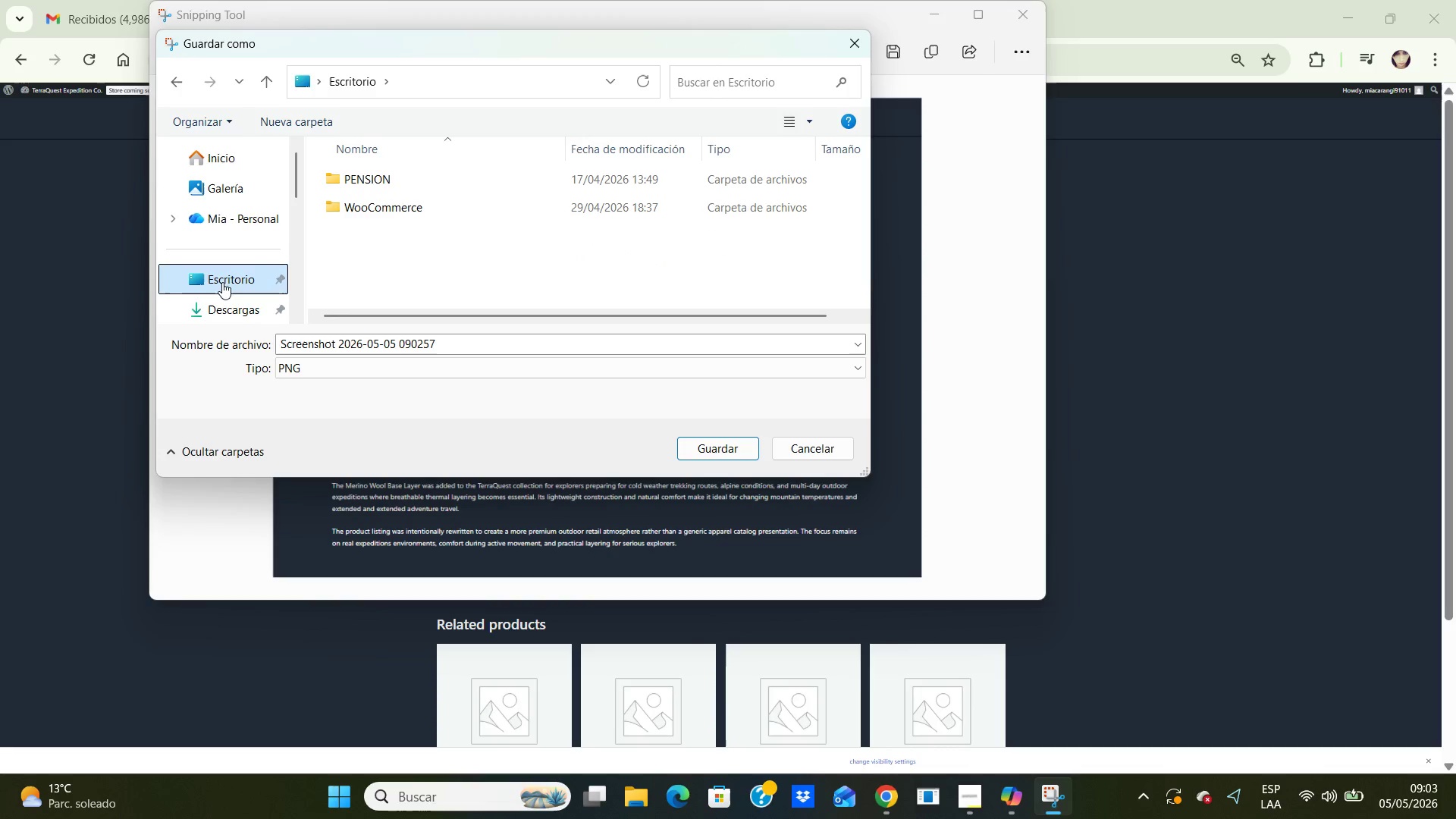 
double_click([222, 282])
 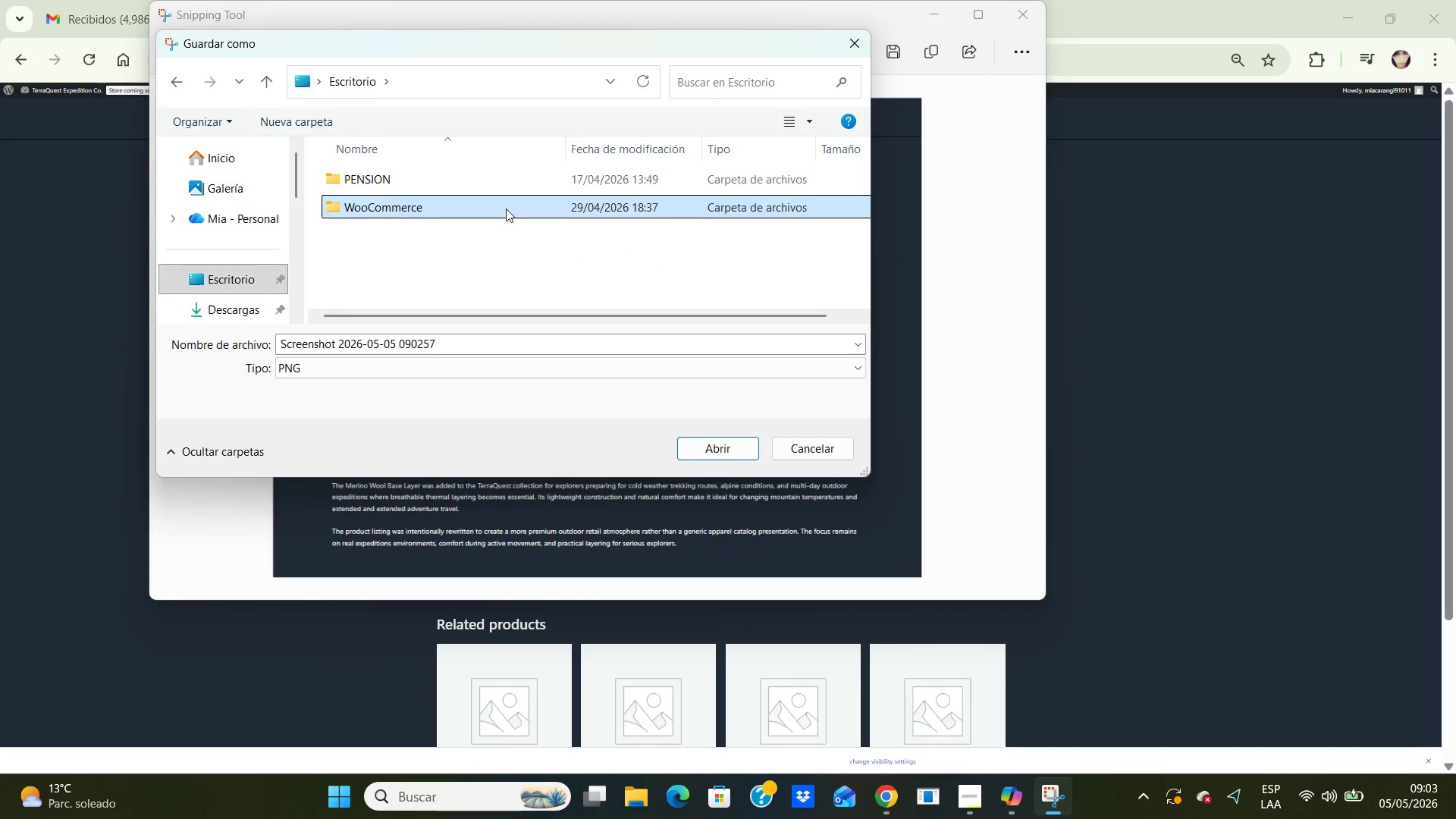 
double_click([506, 209])
 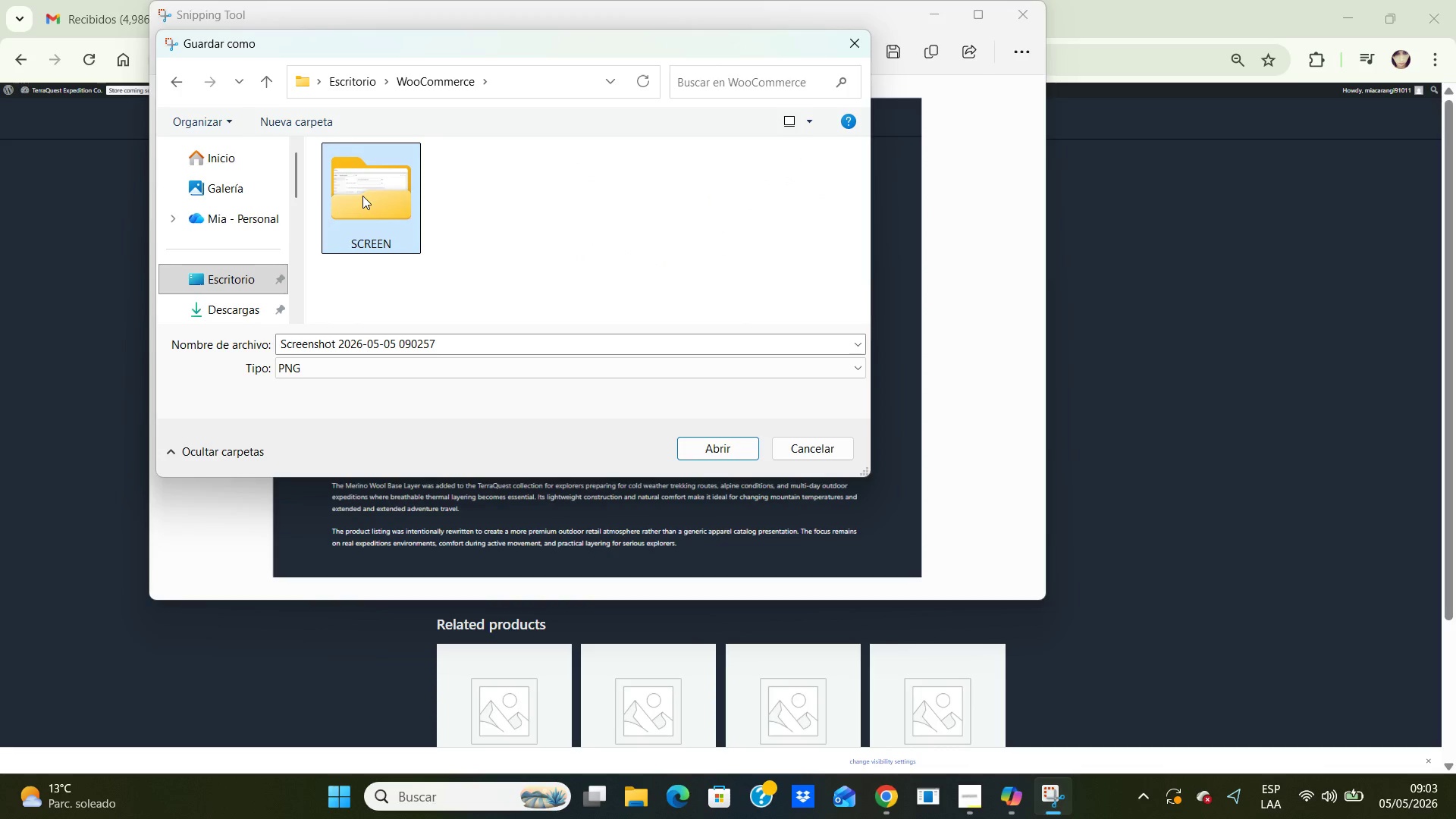 
double_click([362, 196])
 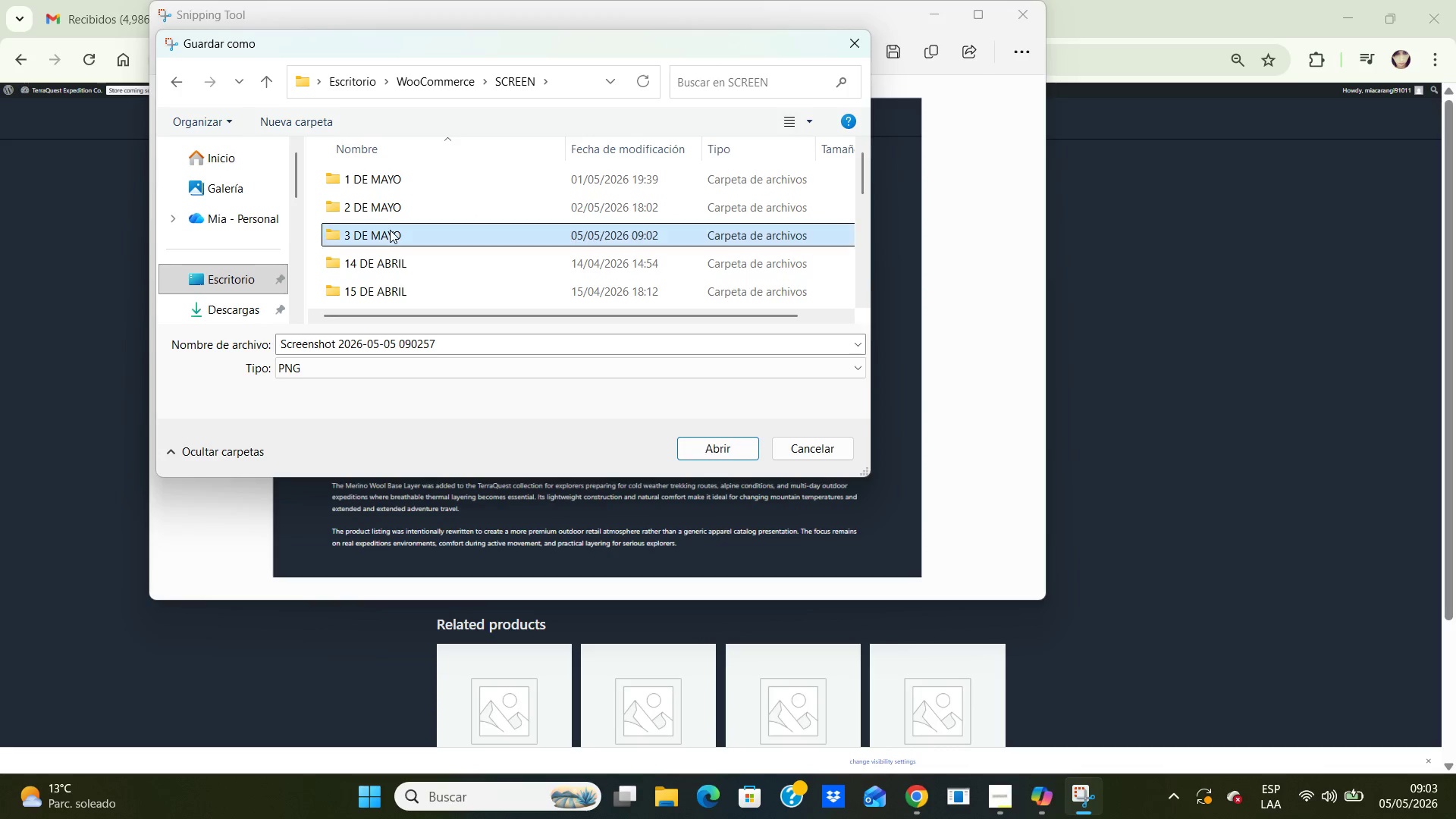 
double_click([390, 230])
 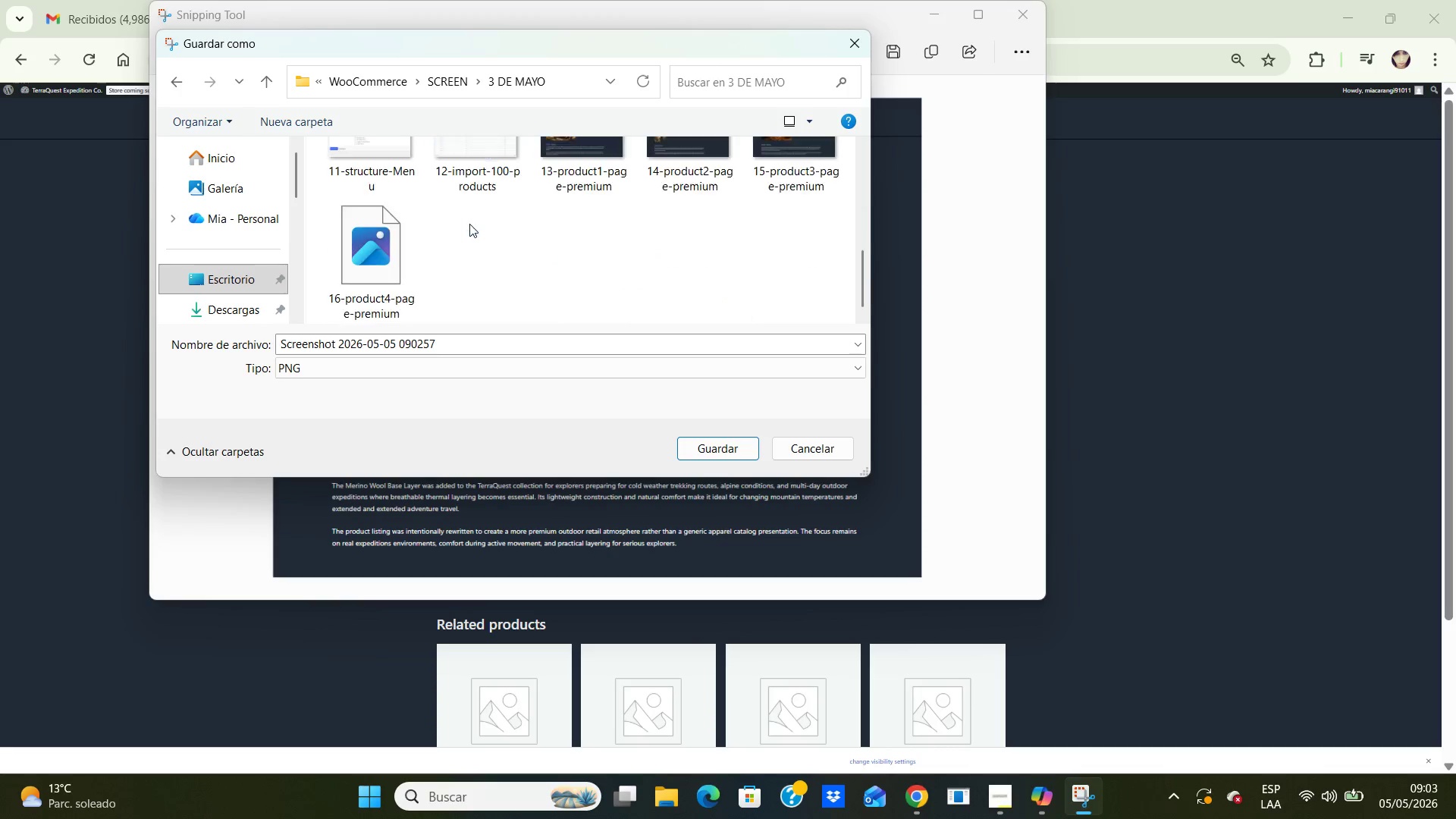 
scroll: coordinate [469, 224], scroll_direction: down, amount: 5.0
 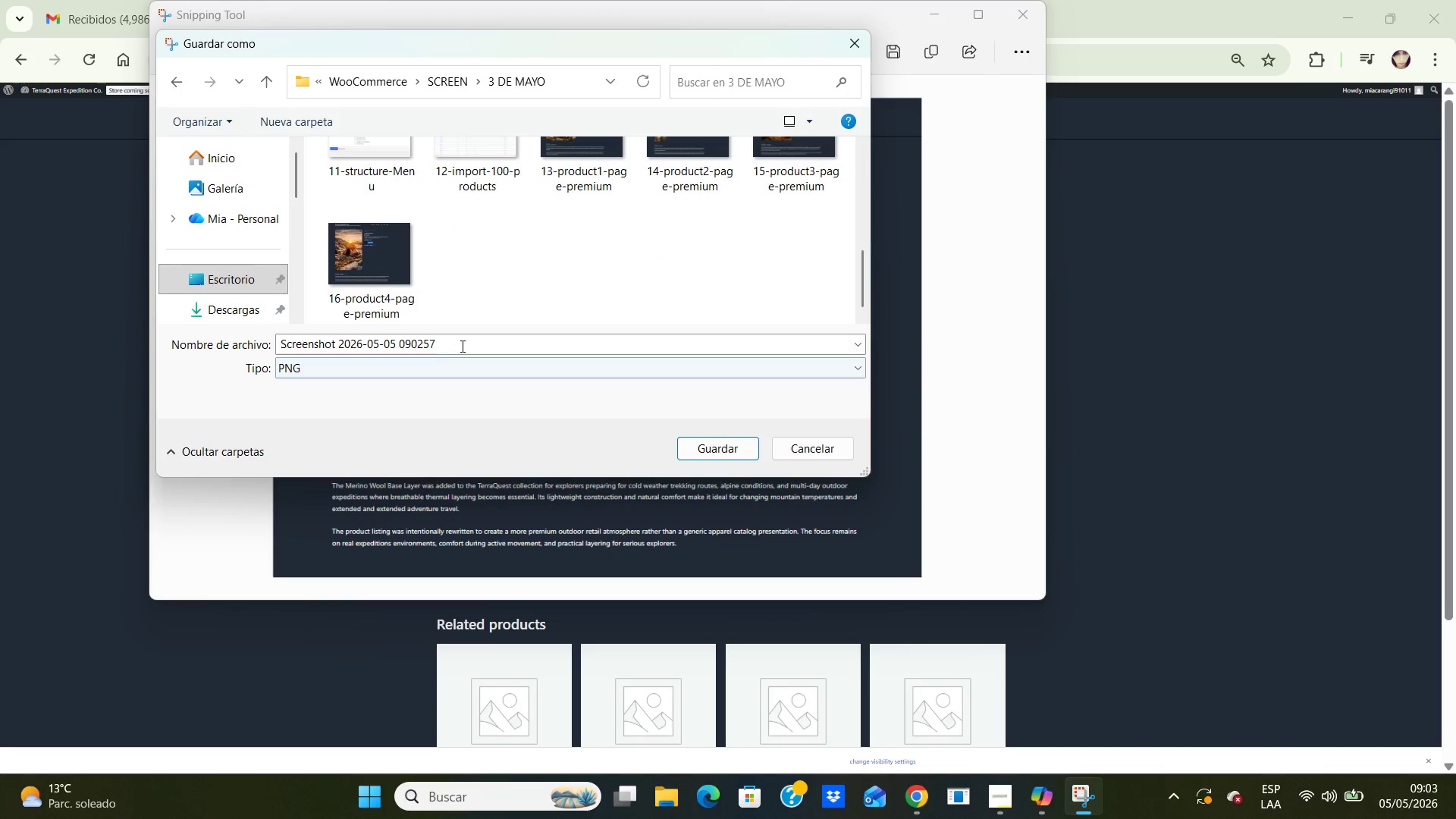 
left_click([461, 346])
 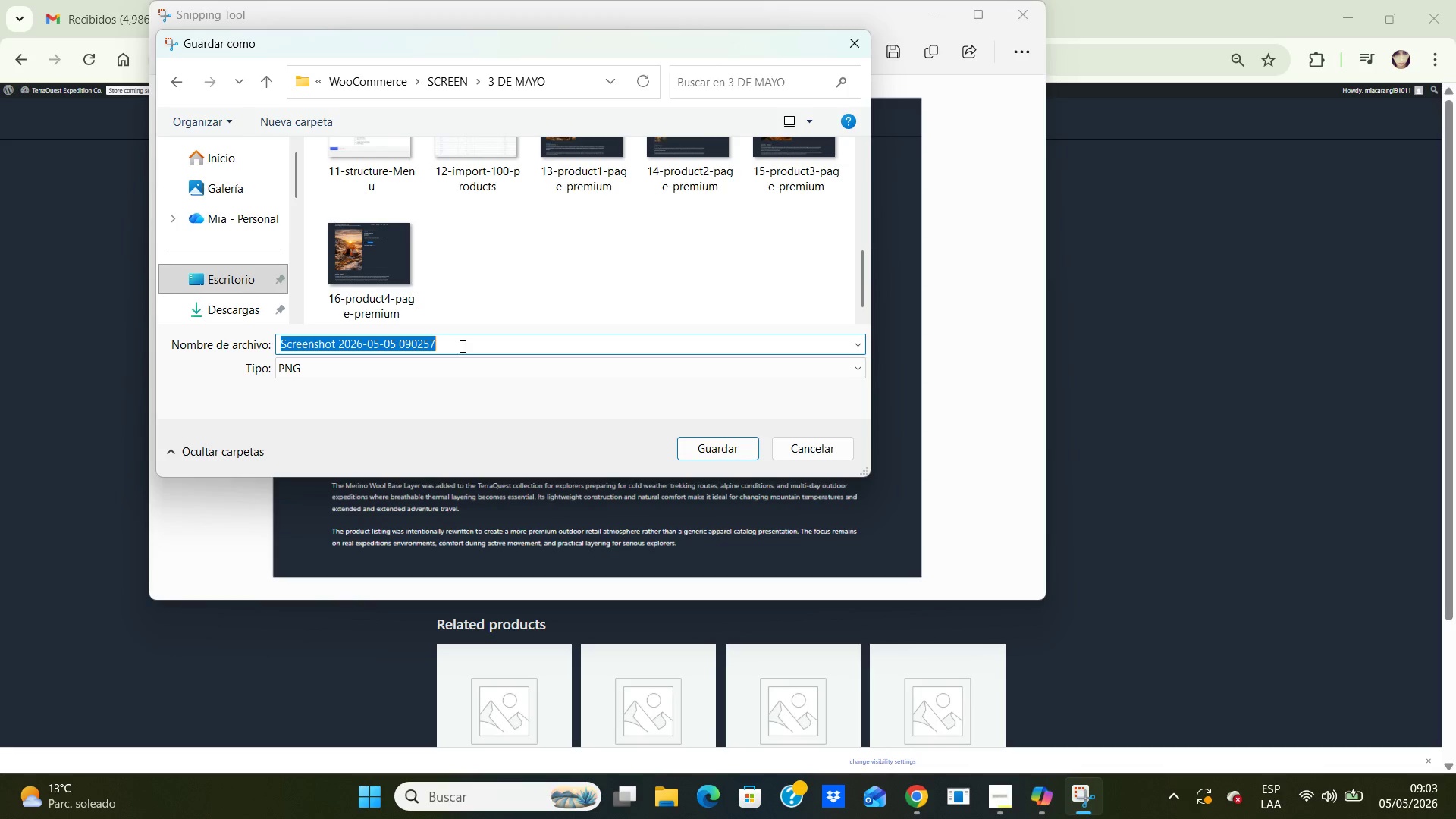 
type(17-product5-page-premium)
 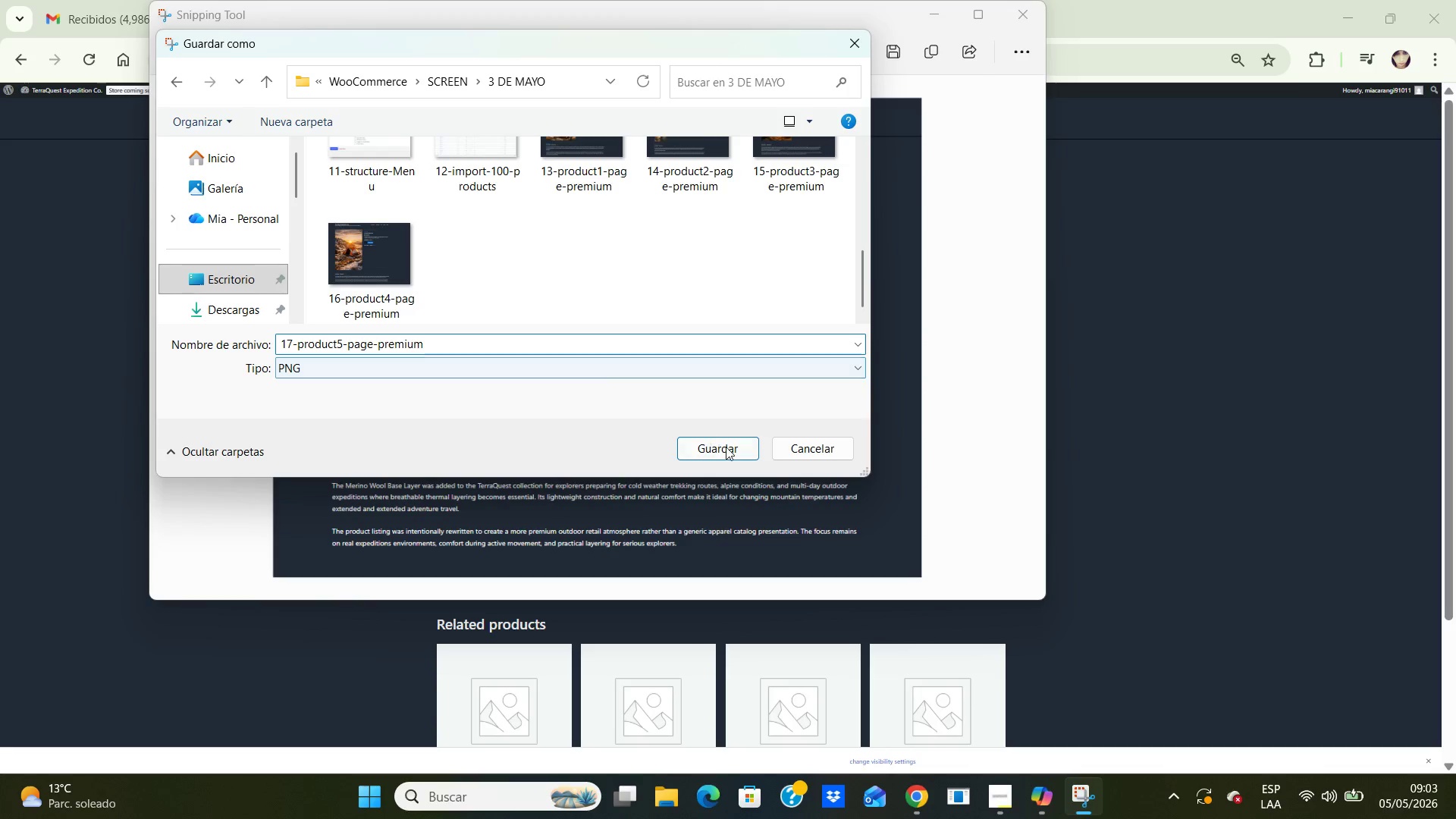 
left_click([726, 447])
 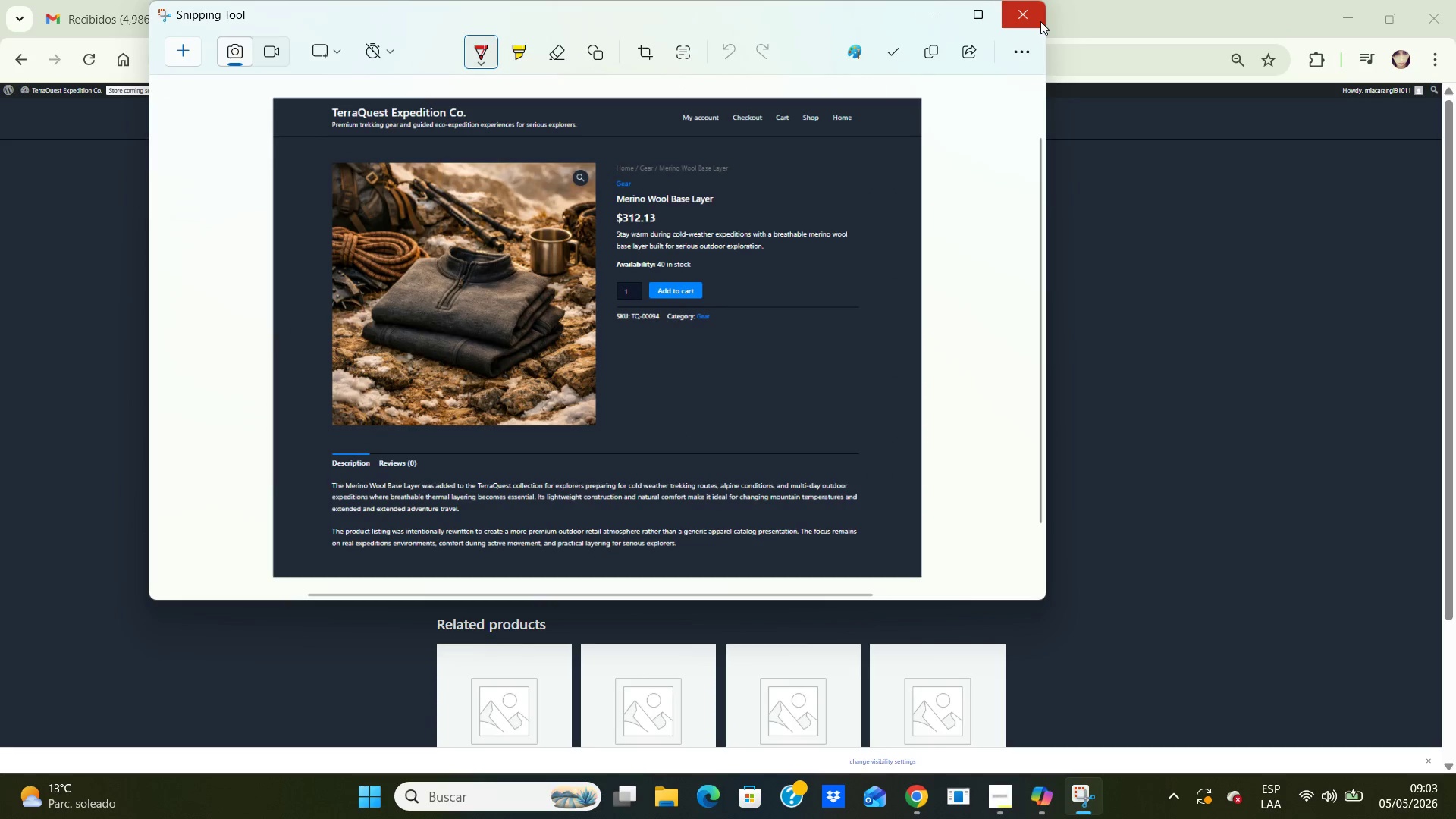 
left_click([1035, 22])
 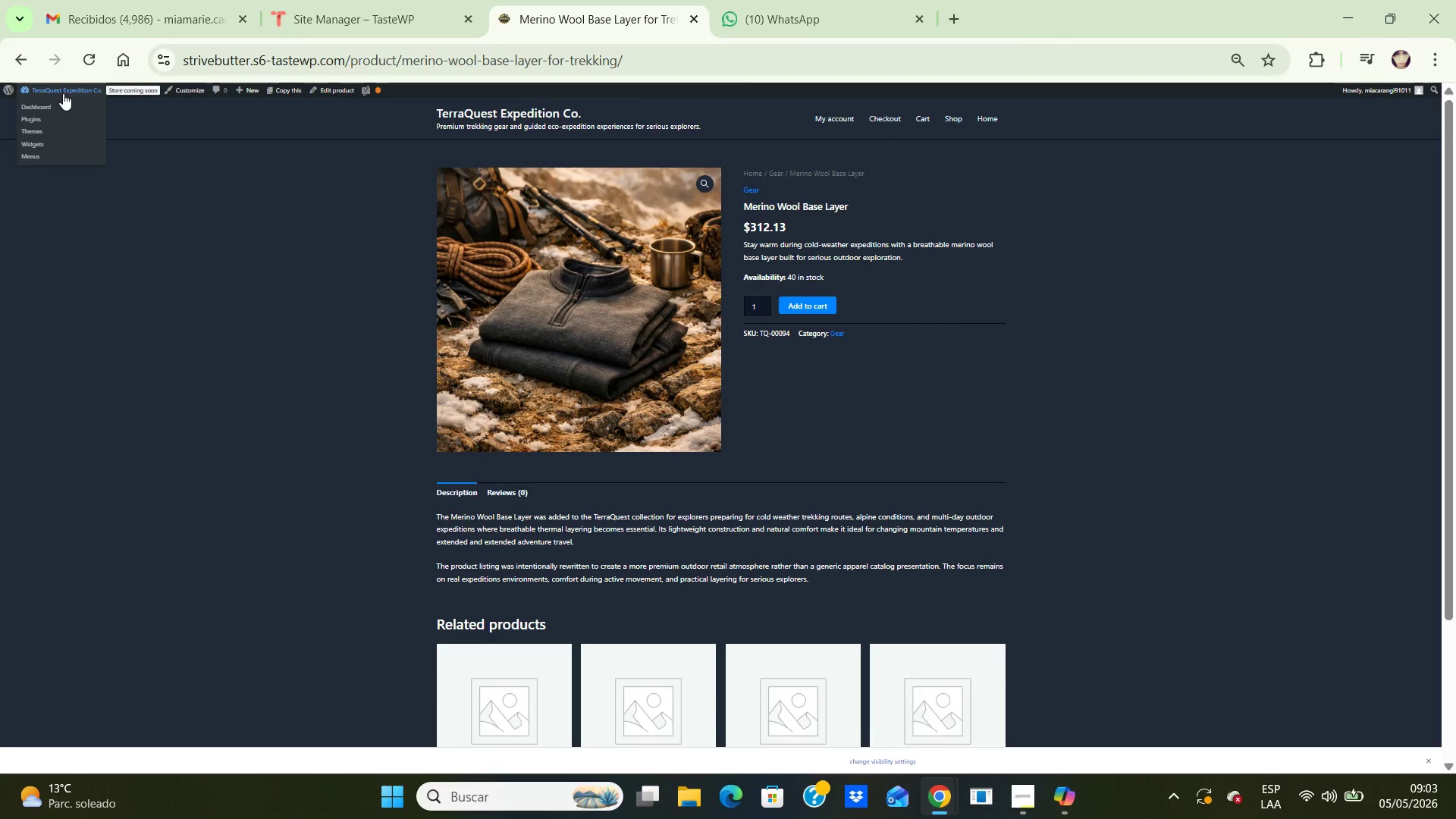 
left_click([2, 90])
 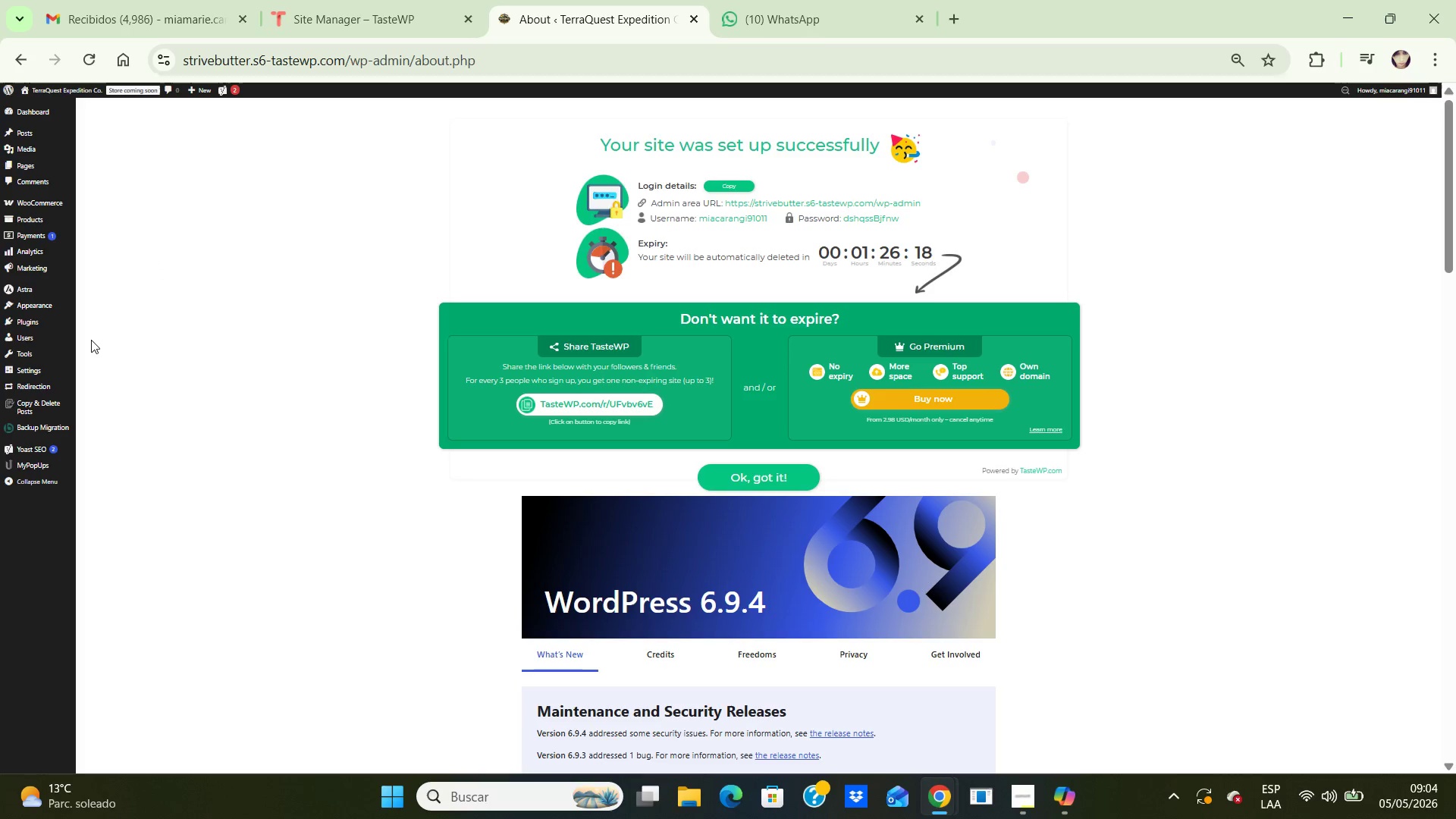 
wait(43.67)
 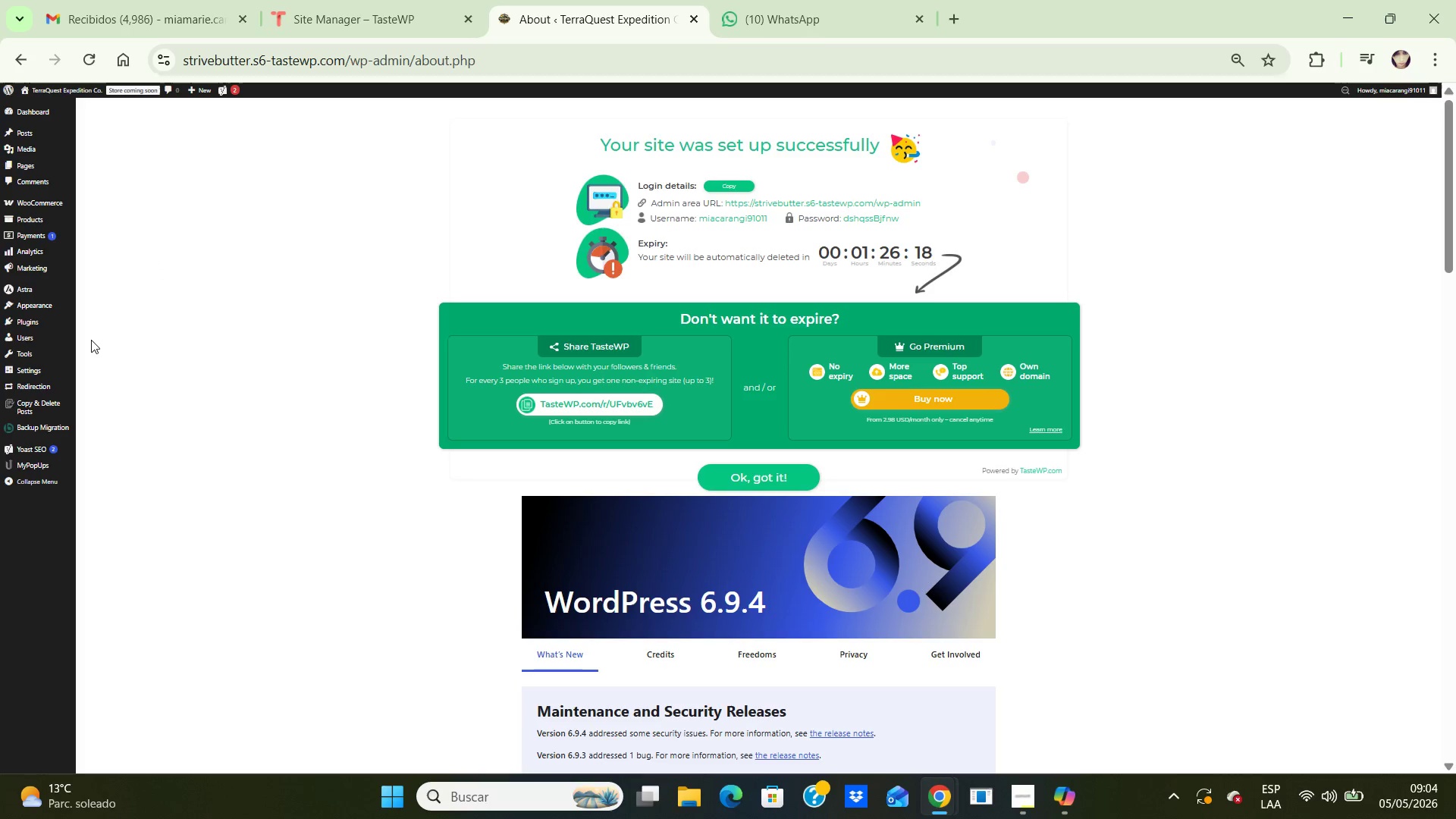 
hold_key(key=Numpad0, duration=0.48)
 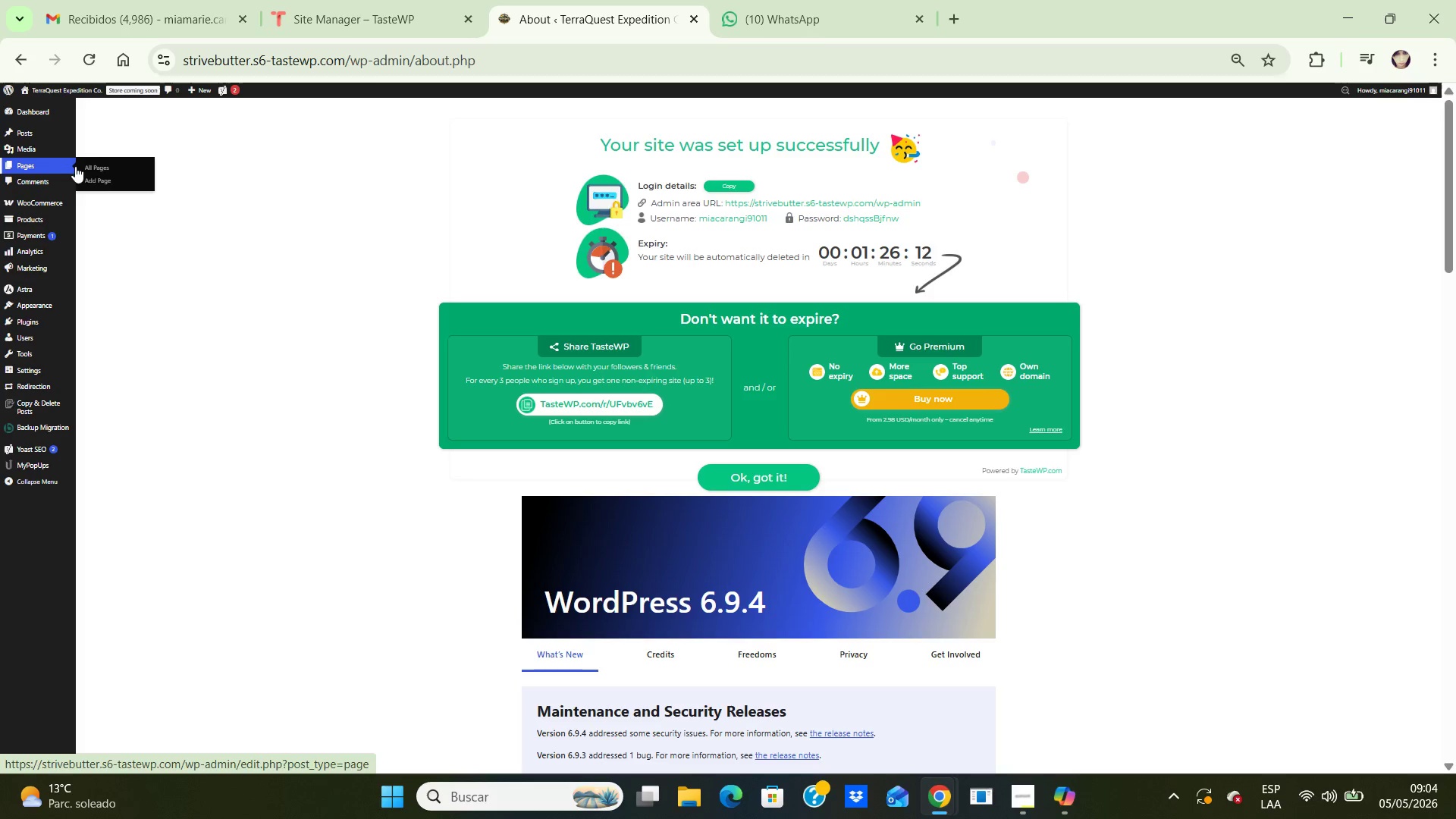 
key(Numpad0)
 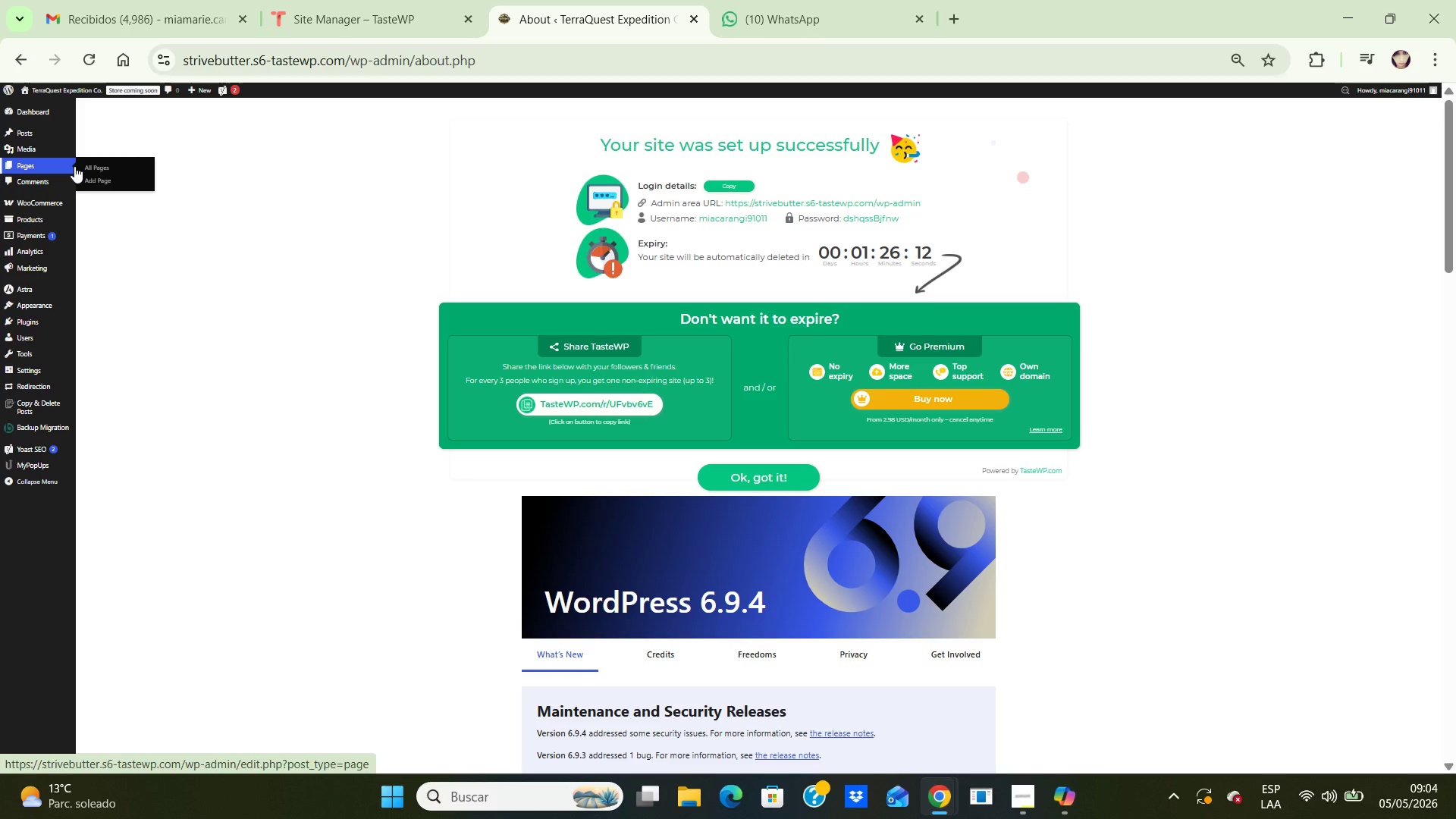 
key(Numpad0)
 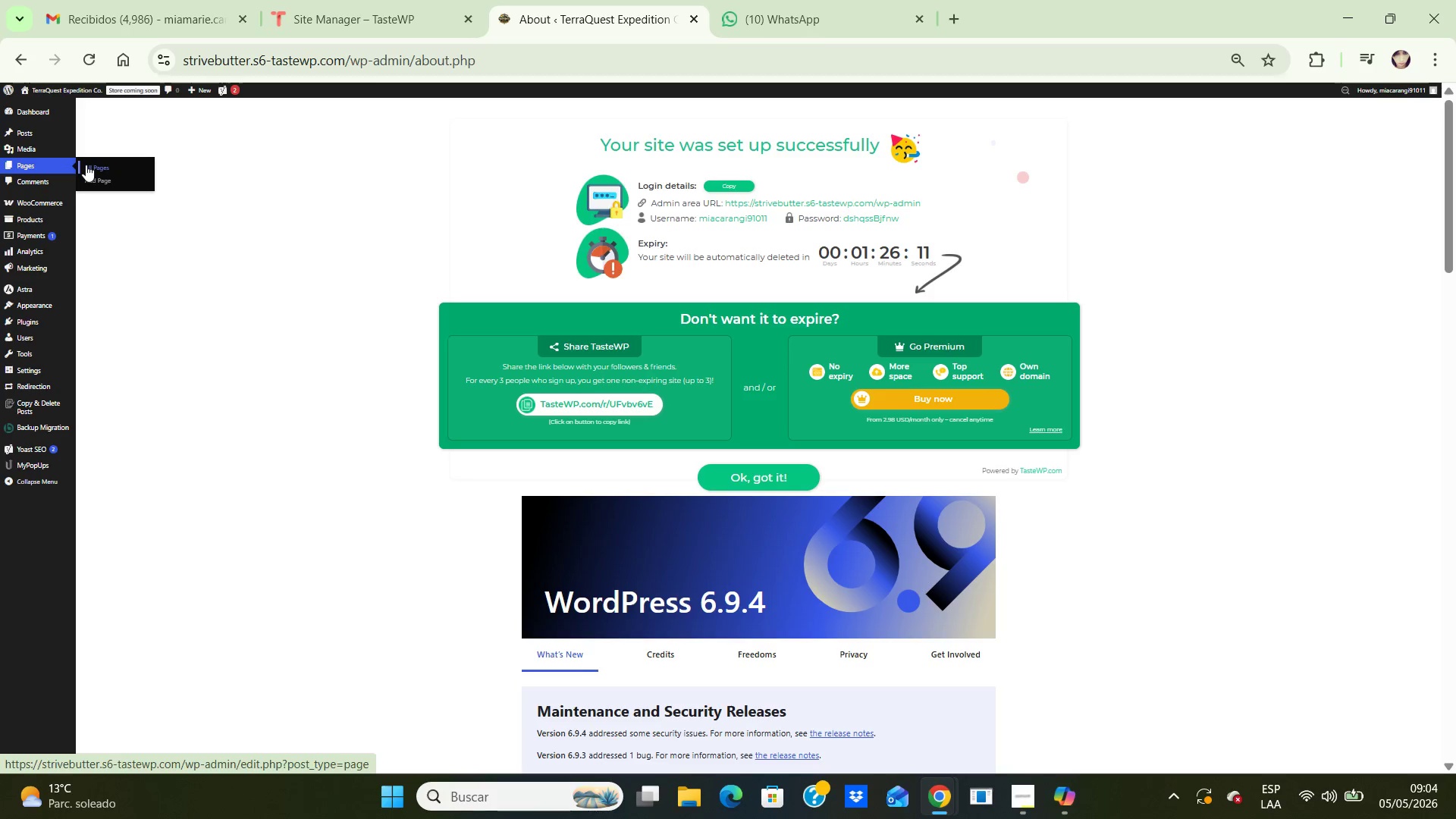 
left_click([86, 165])
 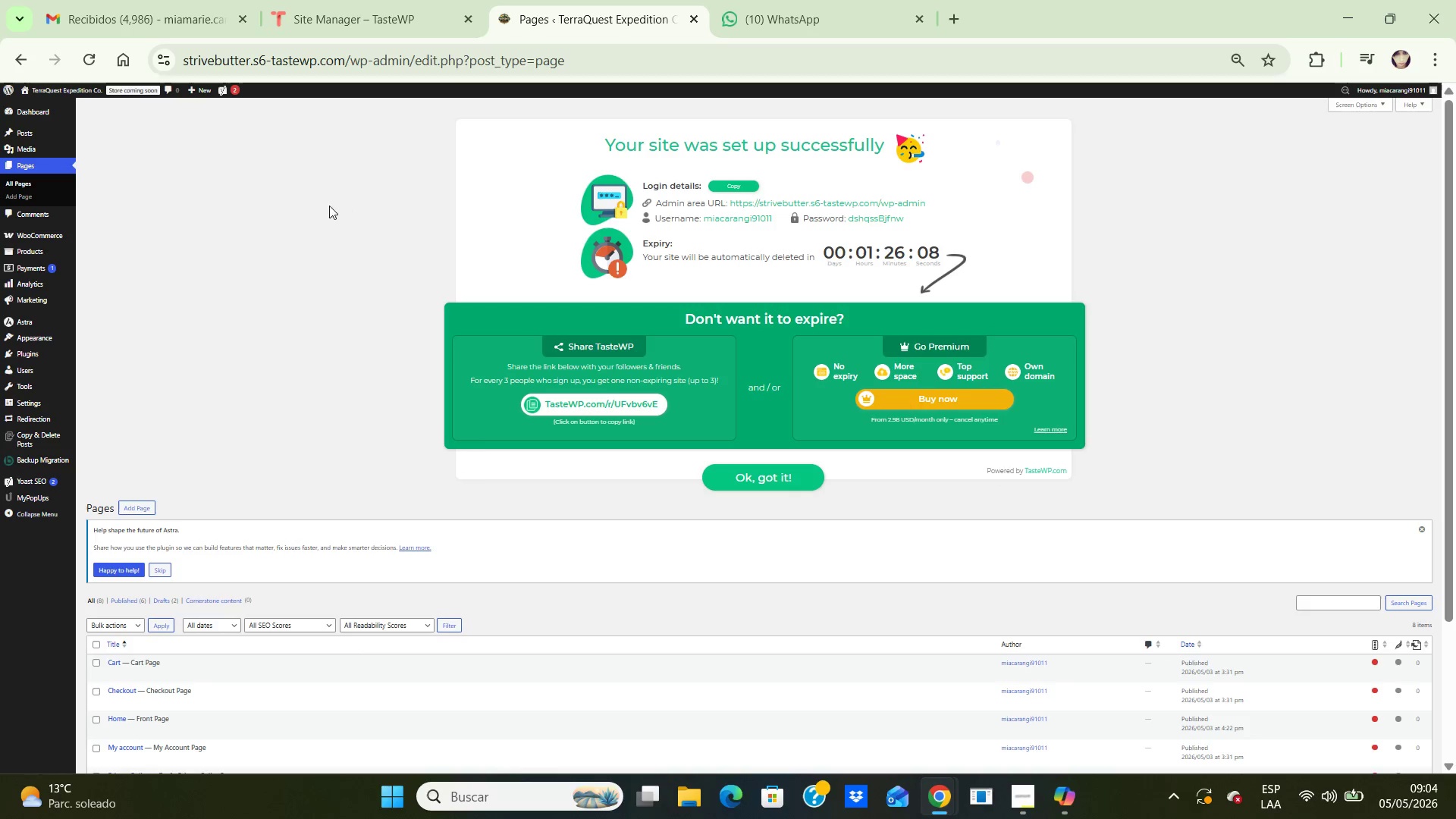 
scroll: coordinate [126, 233], scroll_direction: down, amount: 3.0
 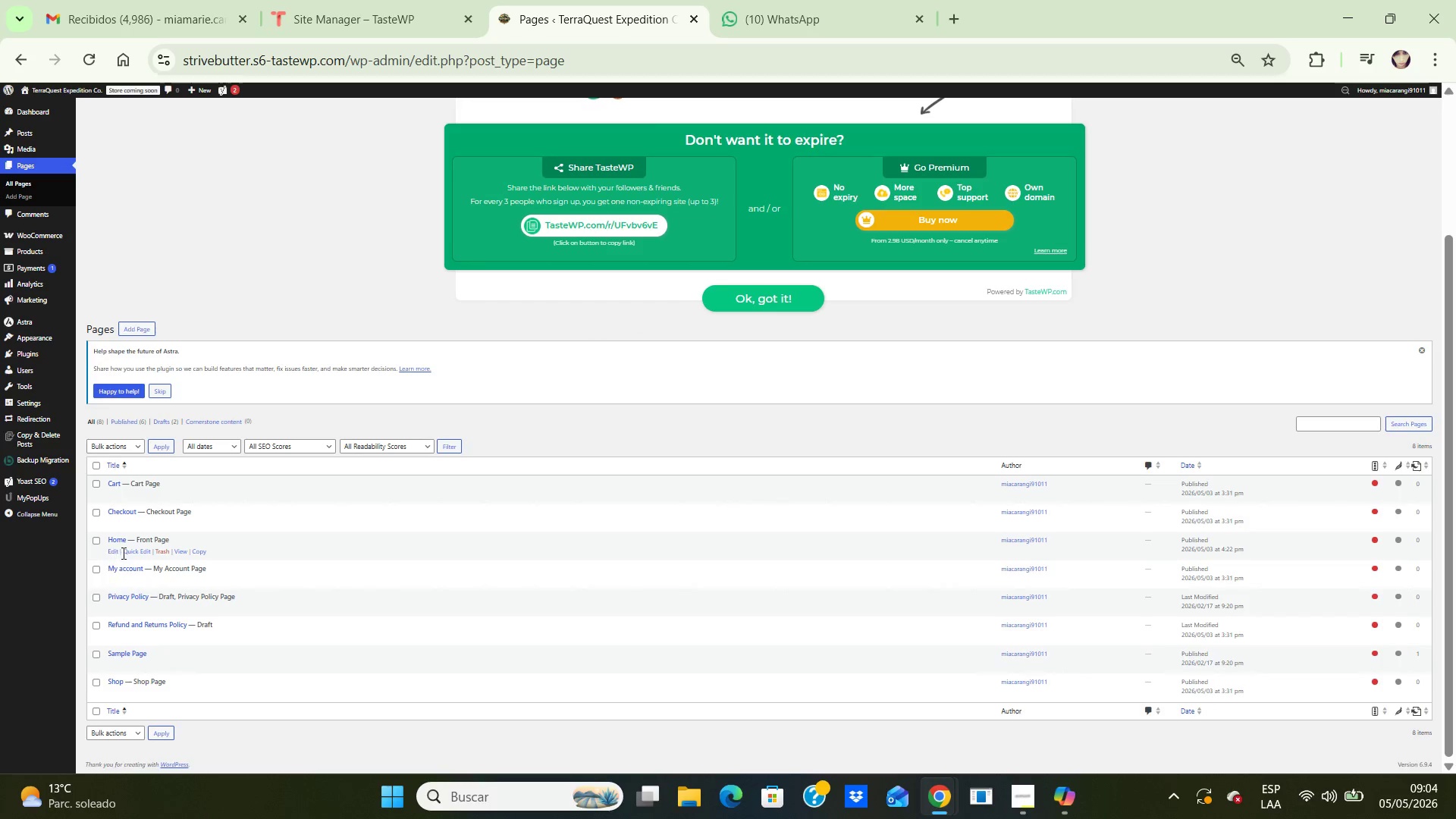 
left_click([113, 550])
 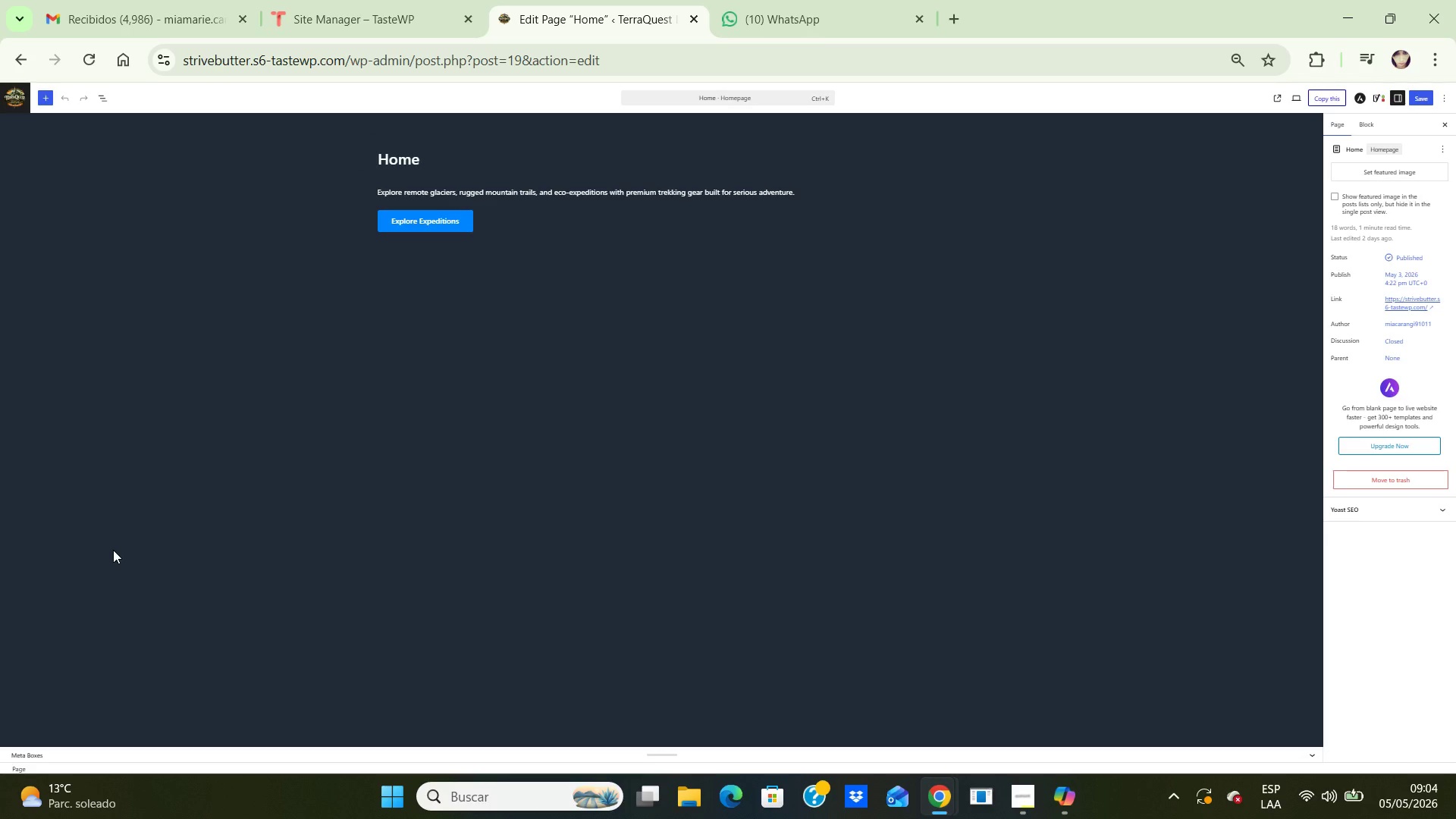 
wait(14.75)
 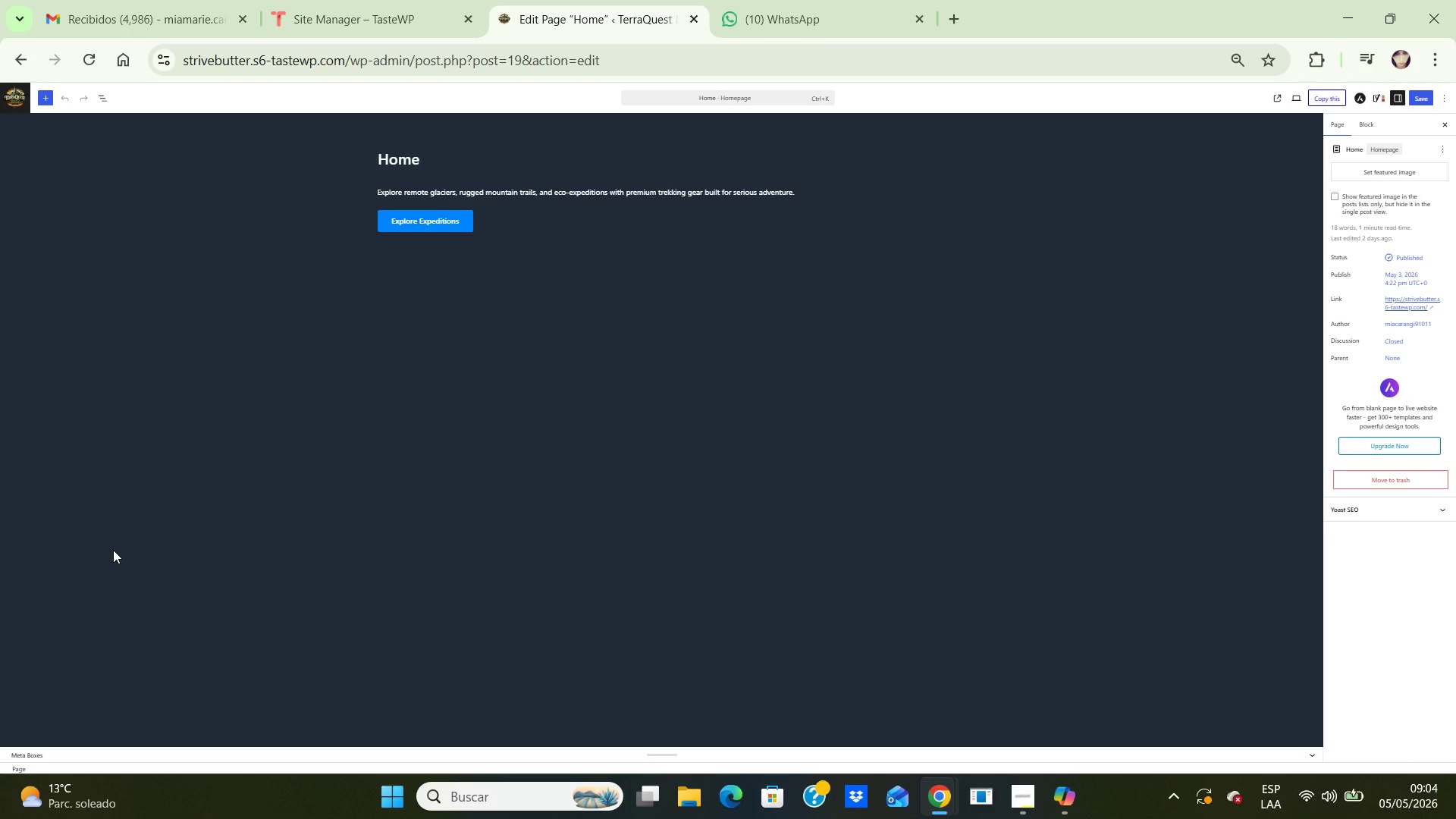 
hold_key(key=Numpad0, duration=1.52)
 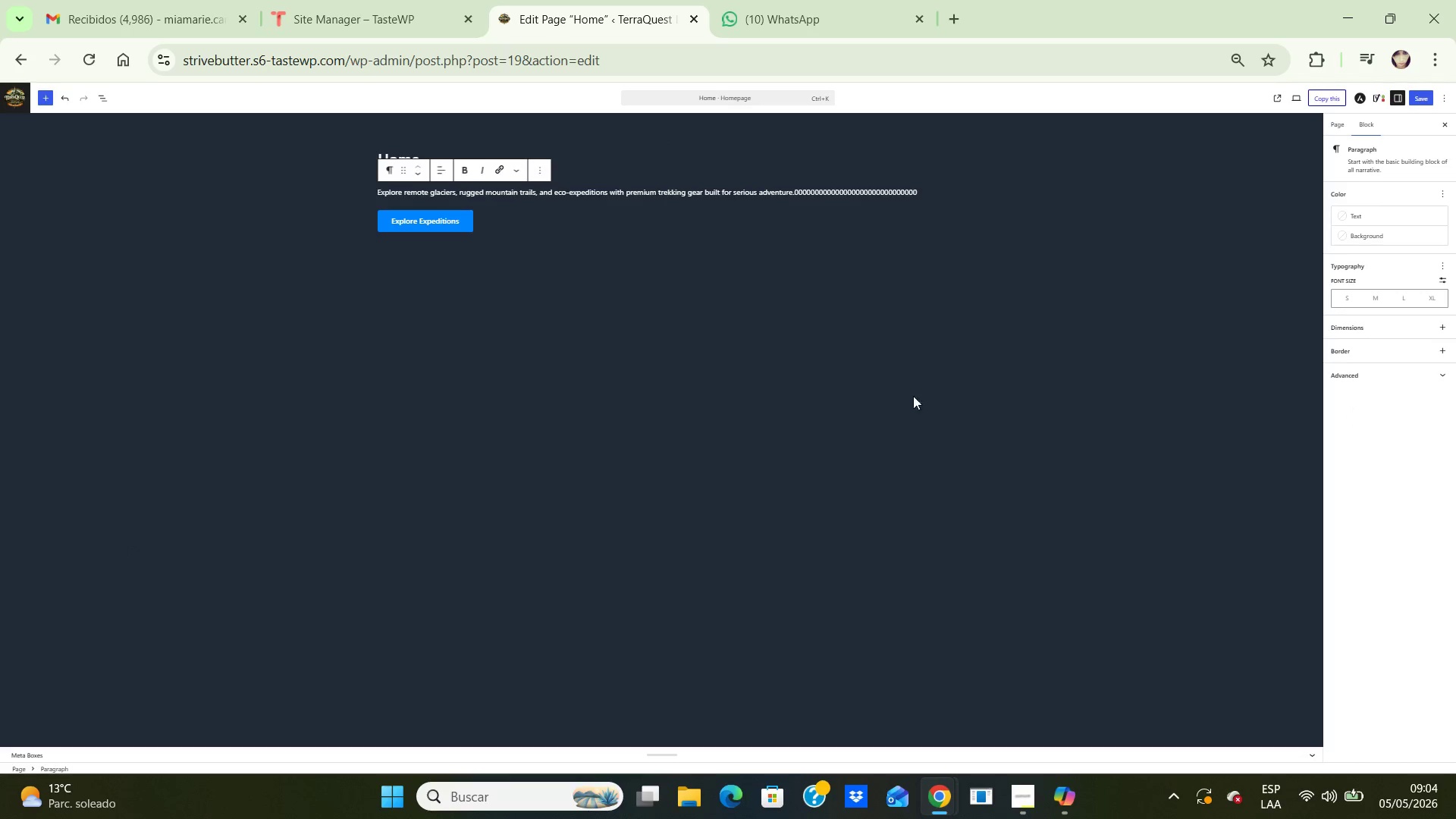 
left_click([801, 194])
 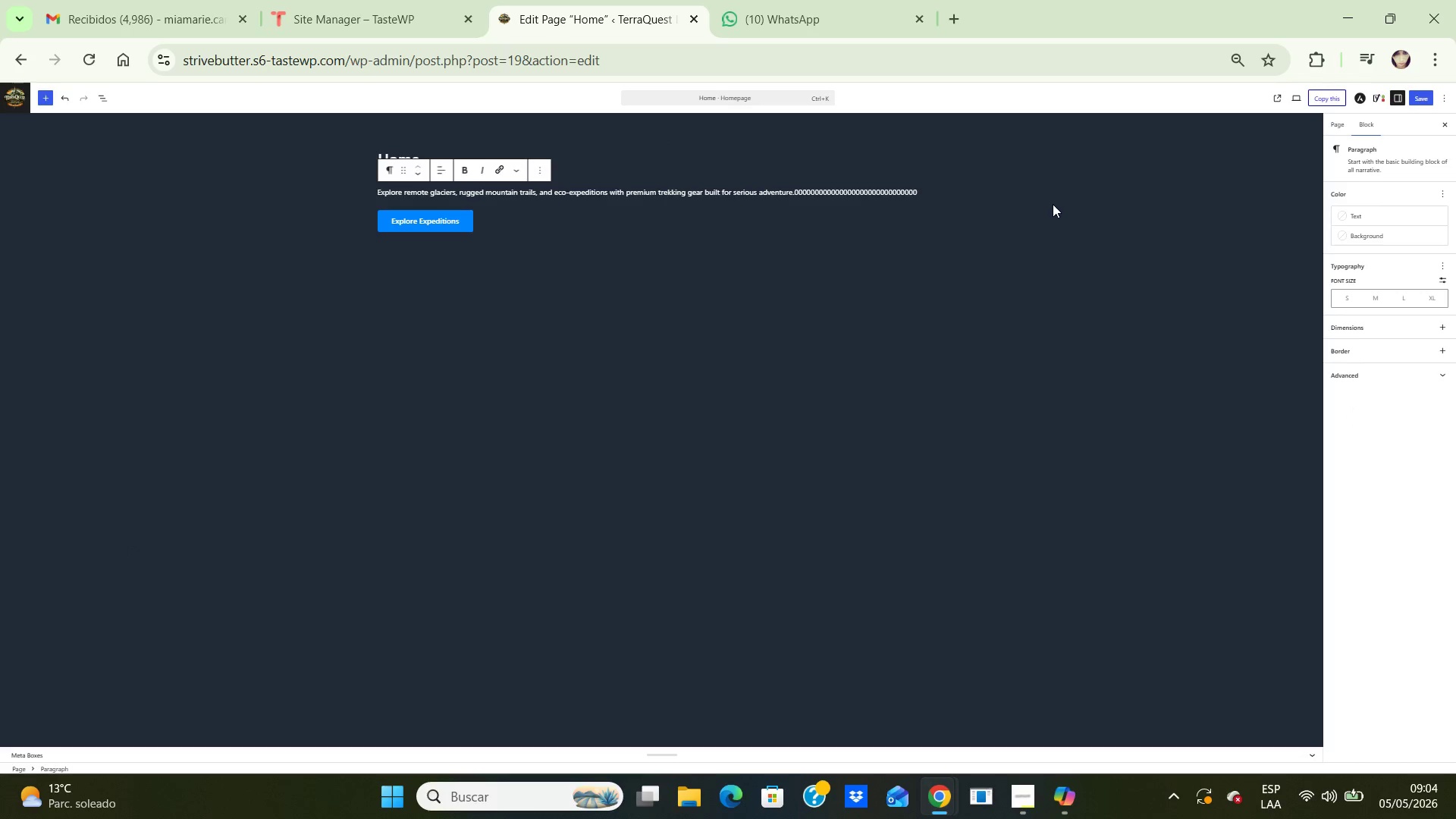 
key(Backspace)
 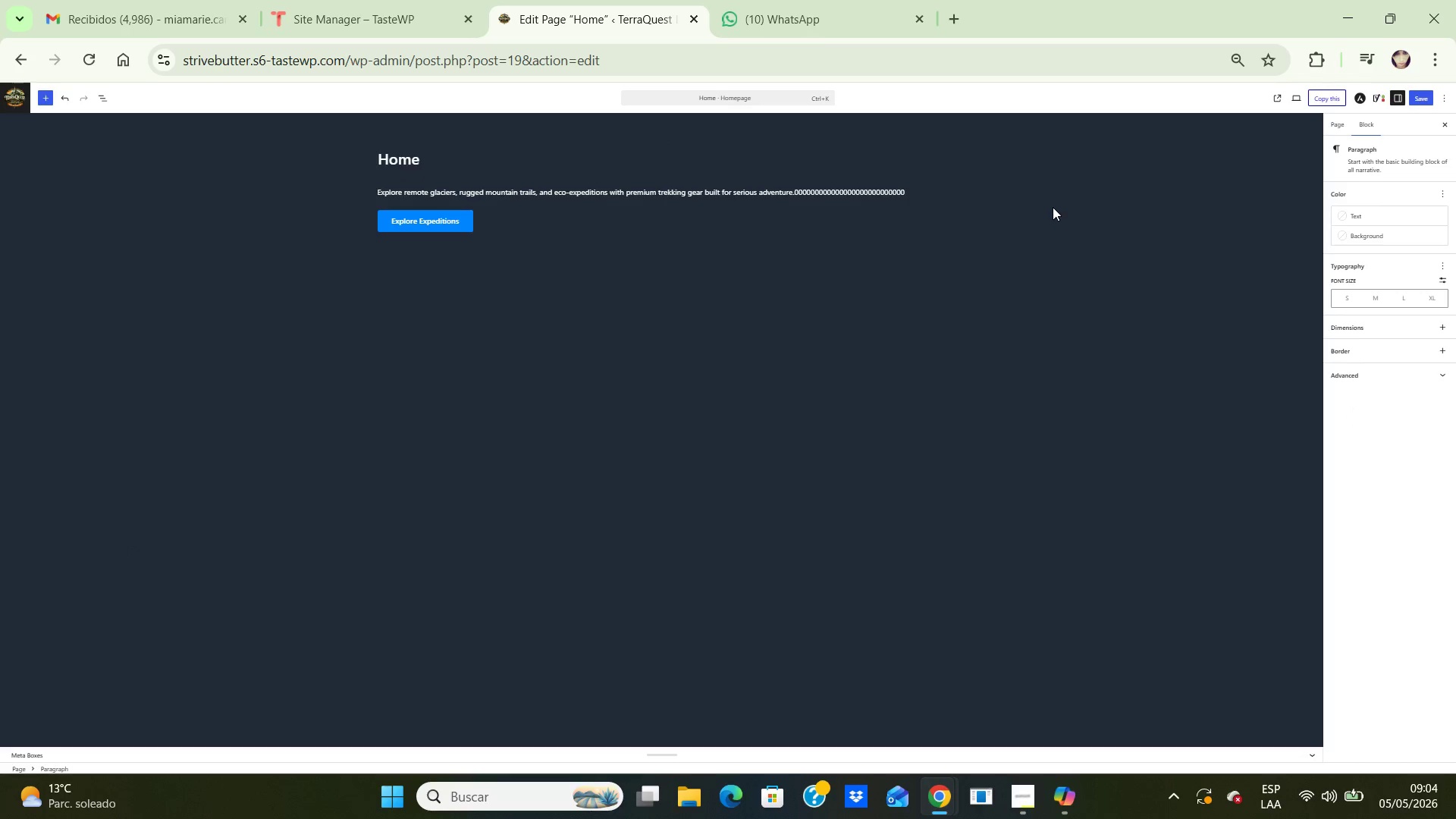 
key(Backspace)
 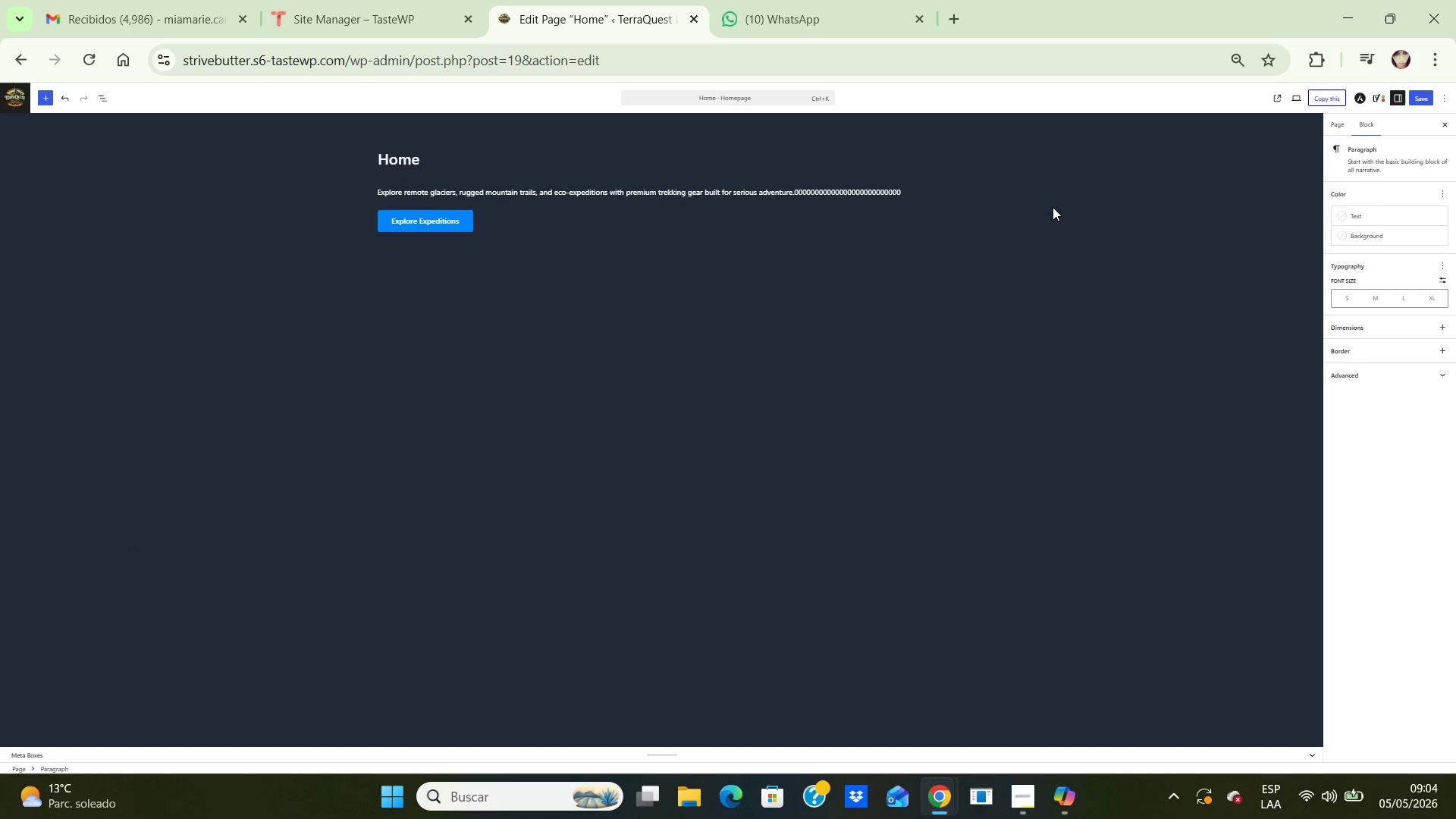 
key(Backspace)
 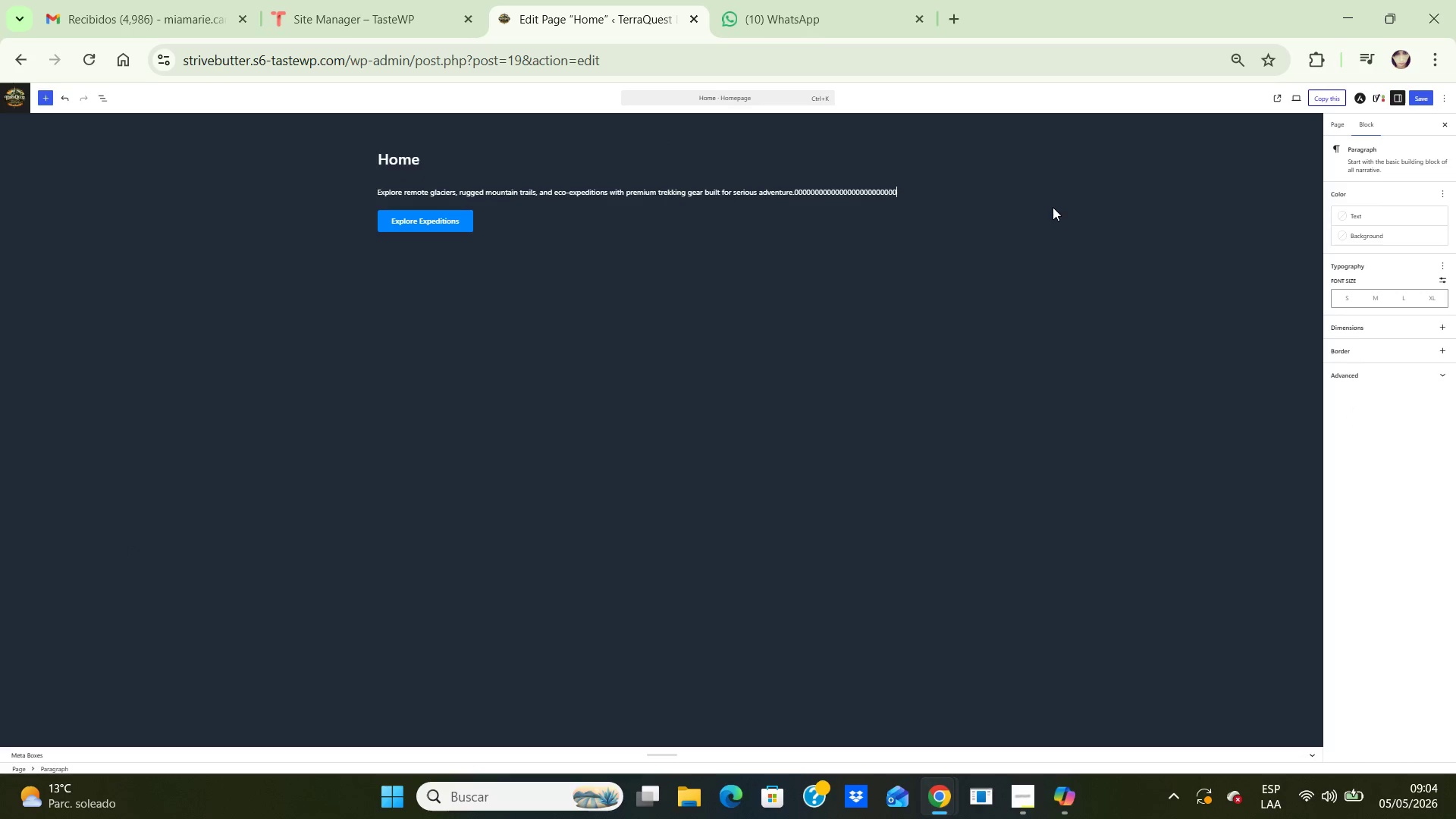 
key(Backspace)
 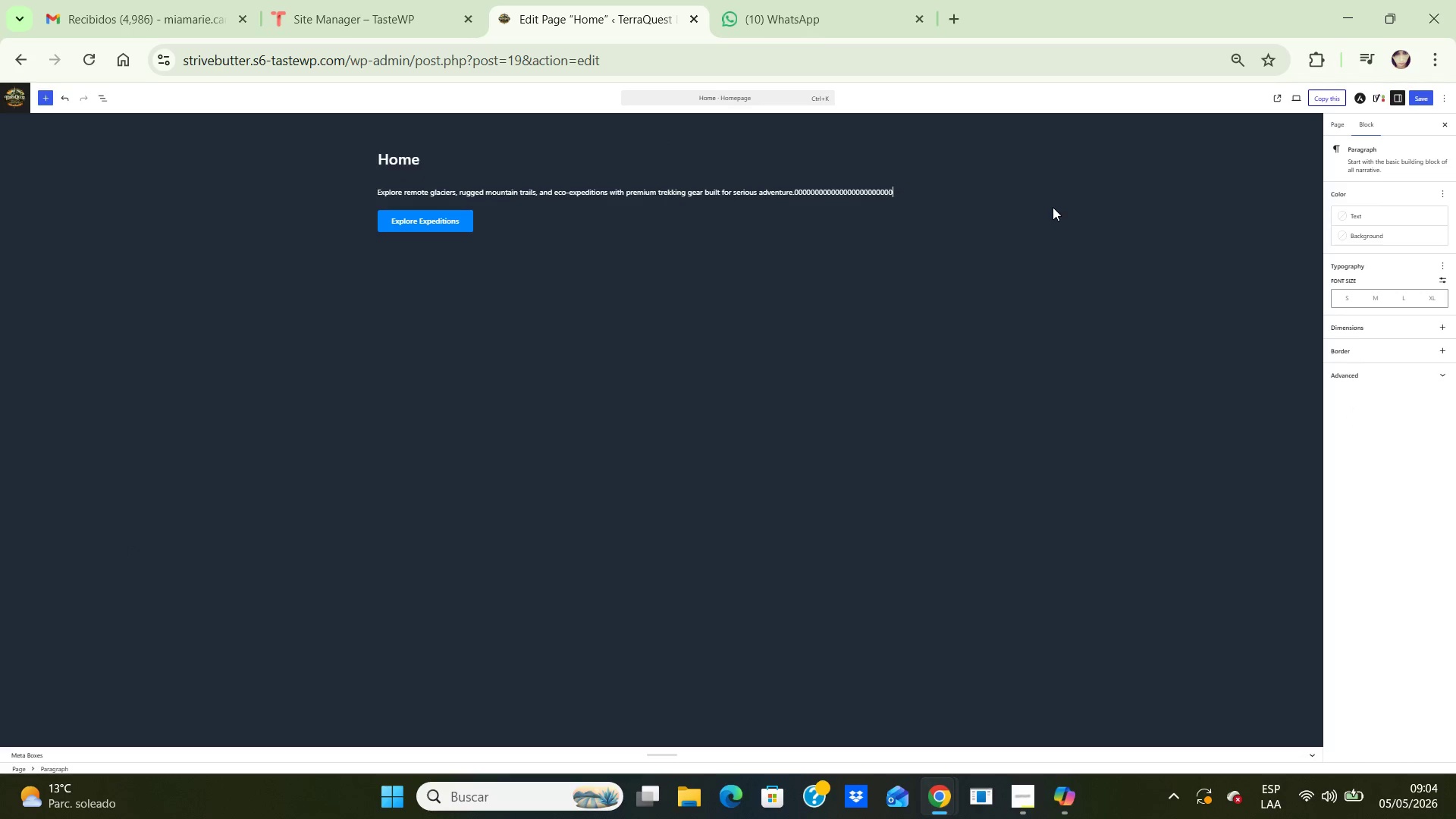 
key(Backspace)
 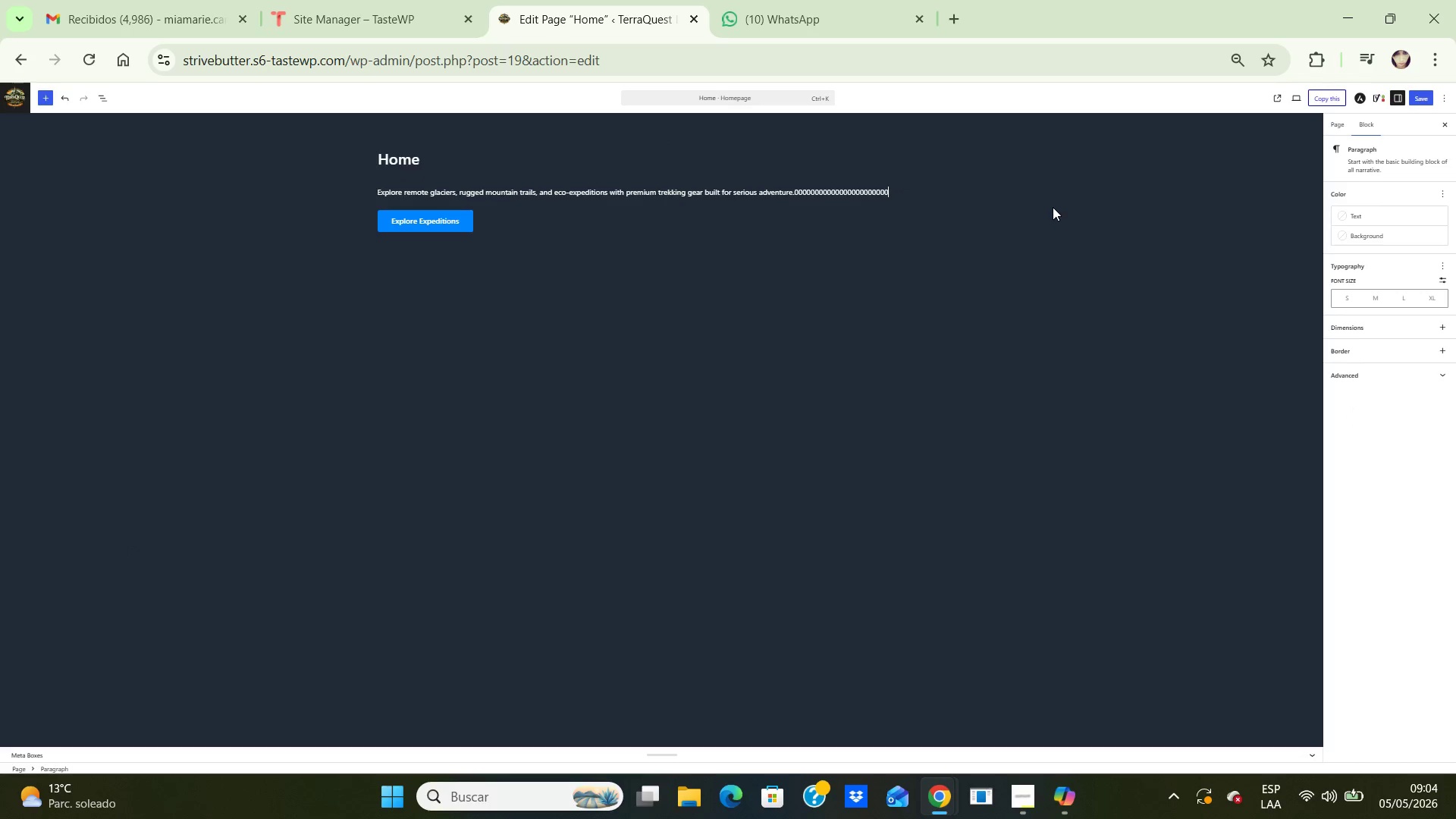 
key(Backspace)
 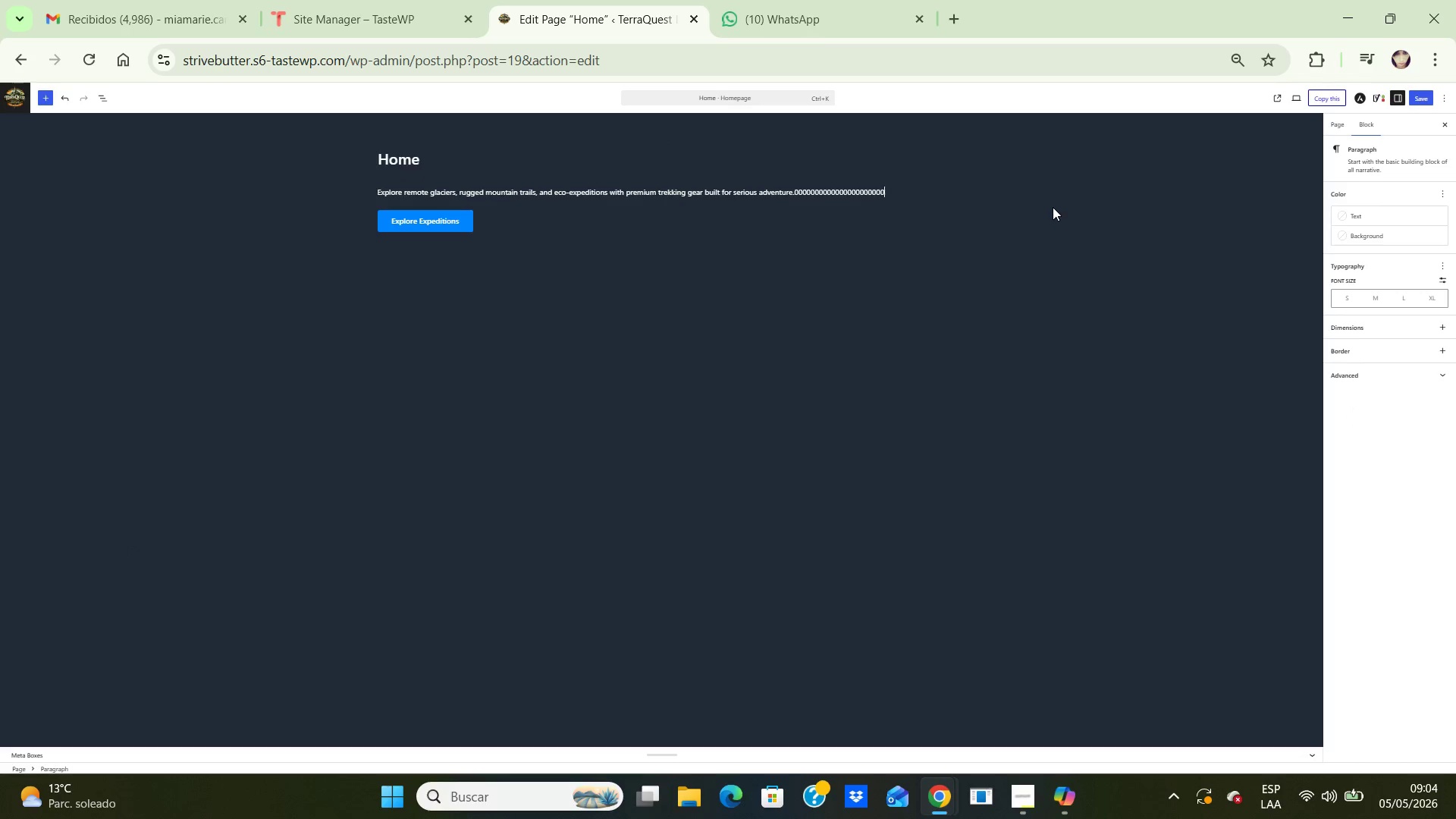 
key(Backspace)
 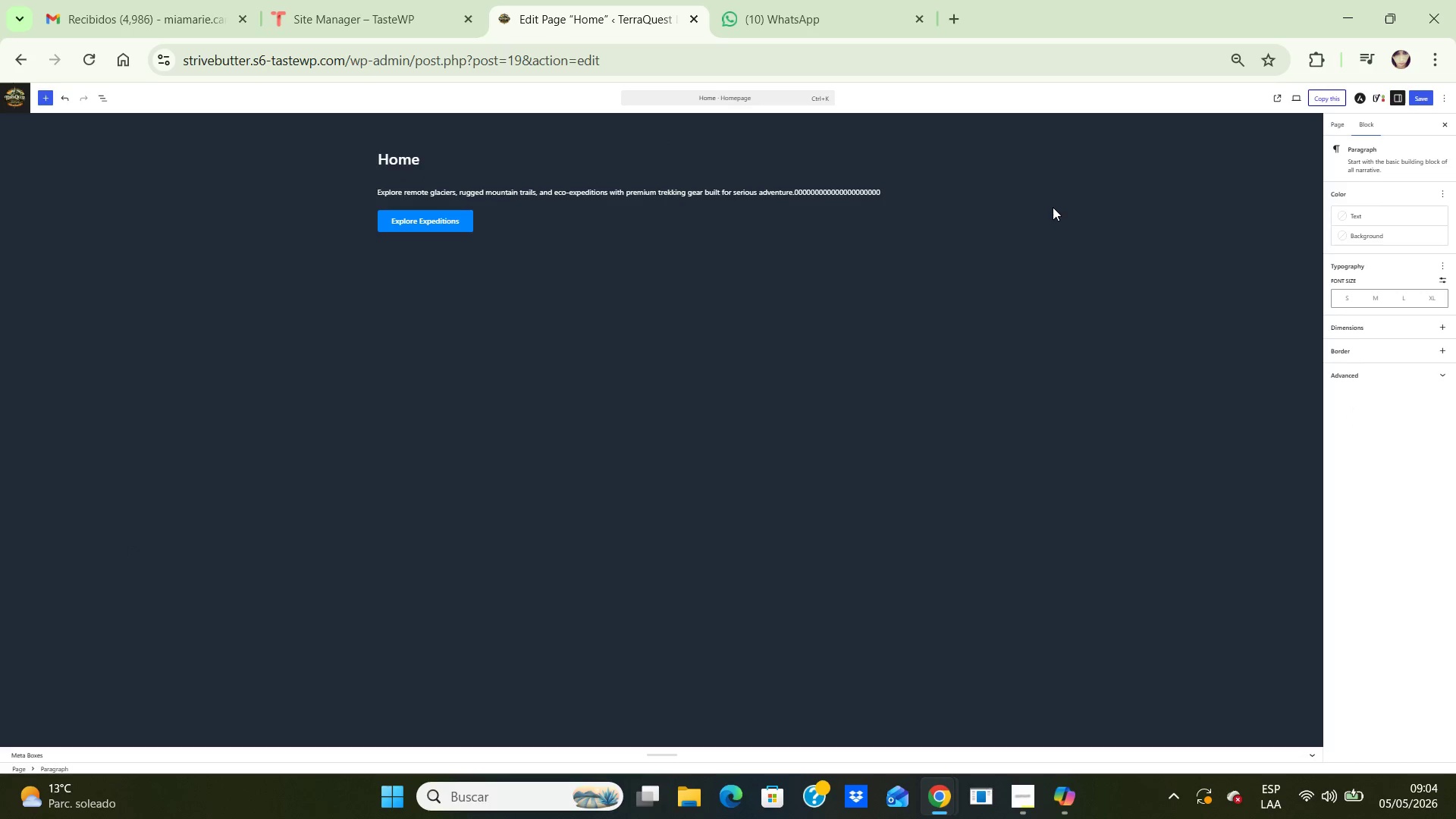 
key(Backspace)
 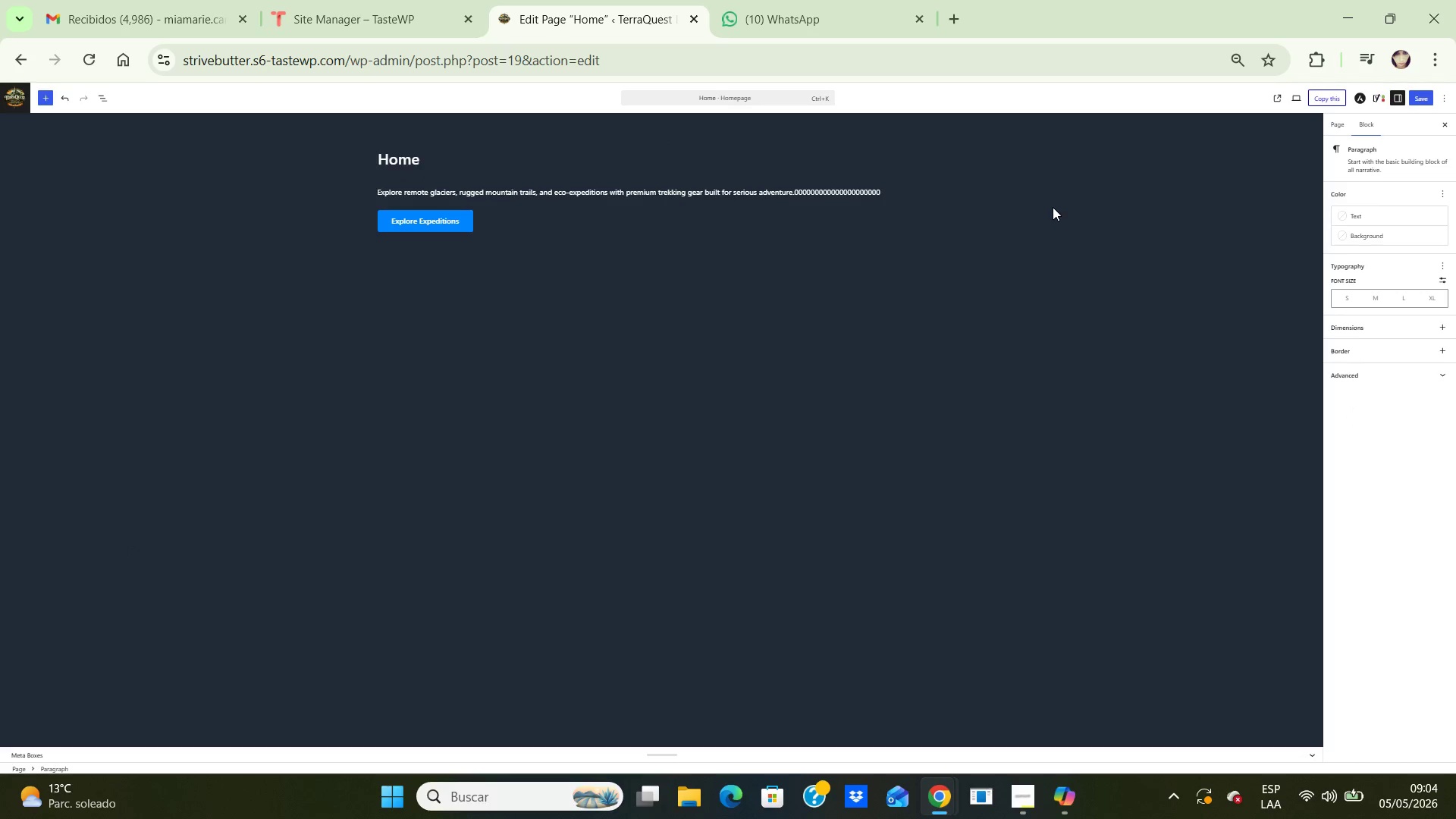 
key(Backspace)
 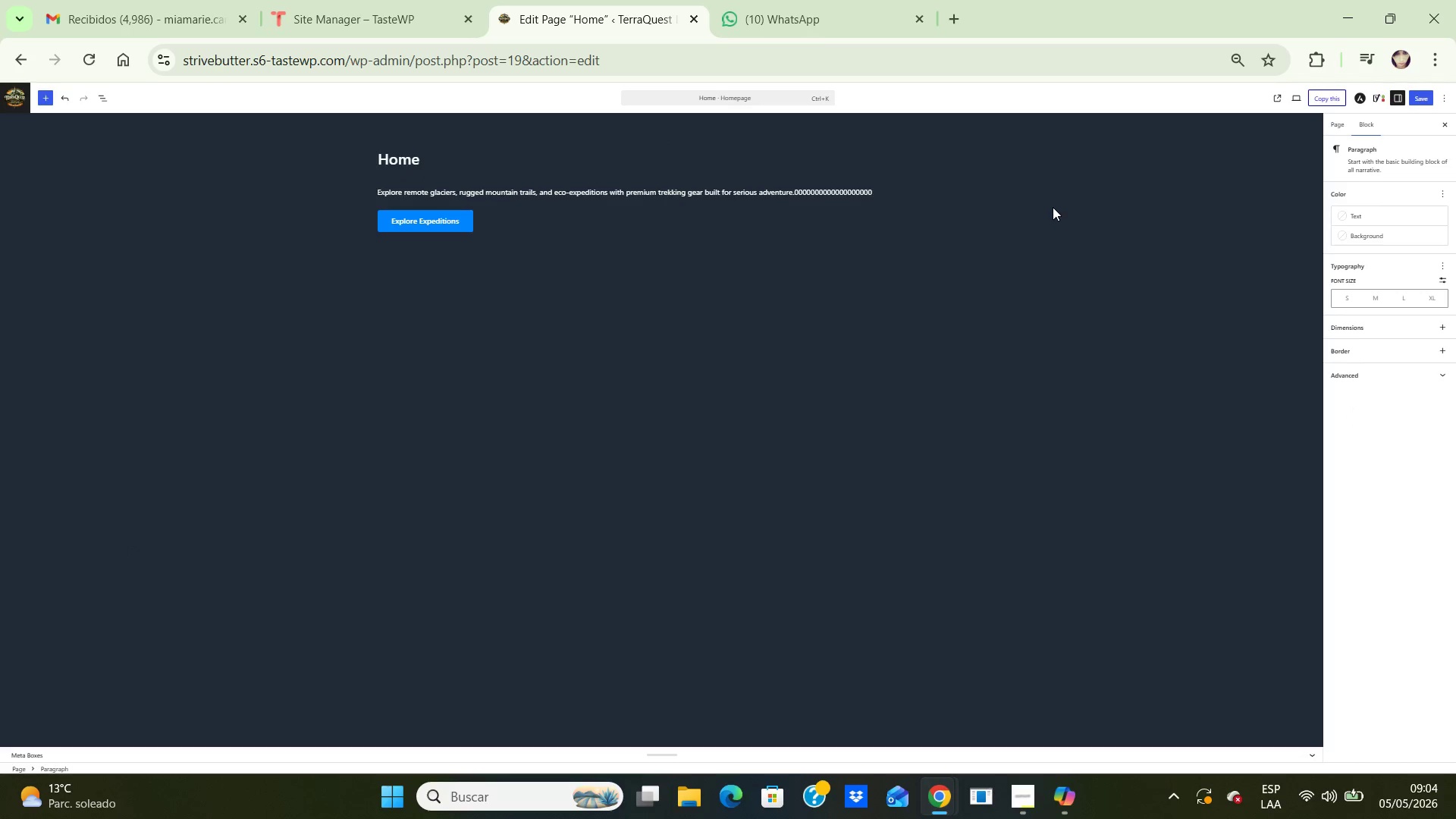 
key(Backspace)
 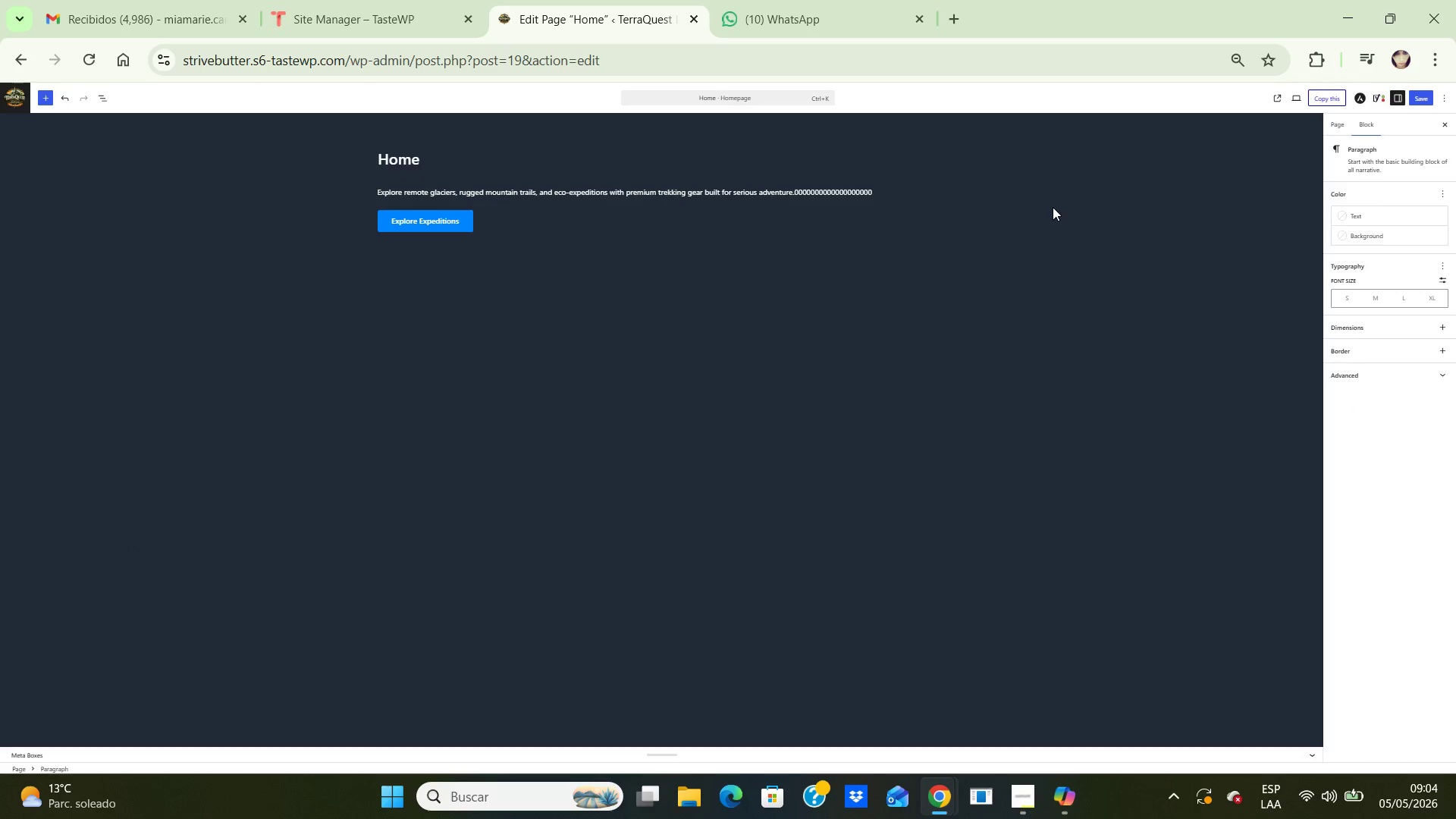 
key(Backspace)
 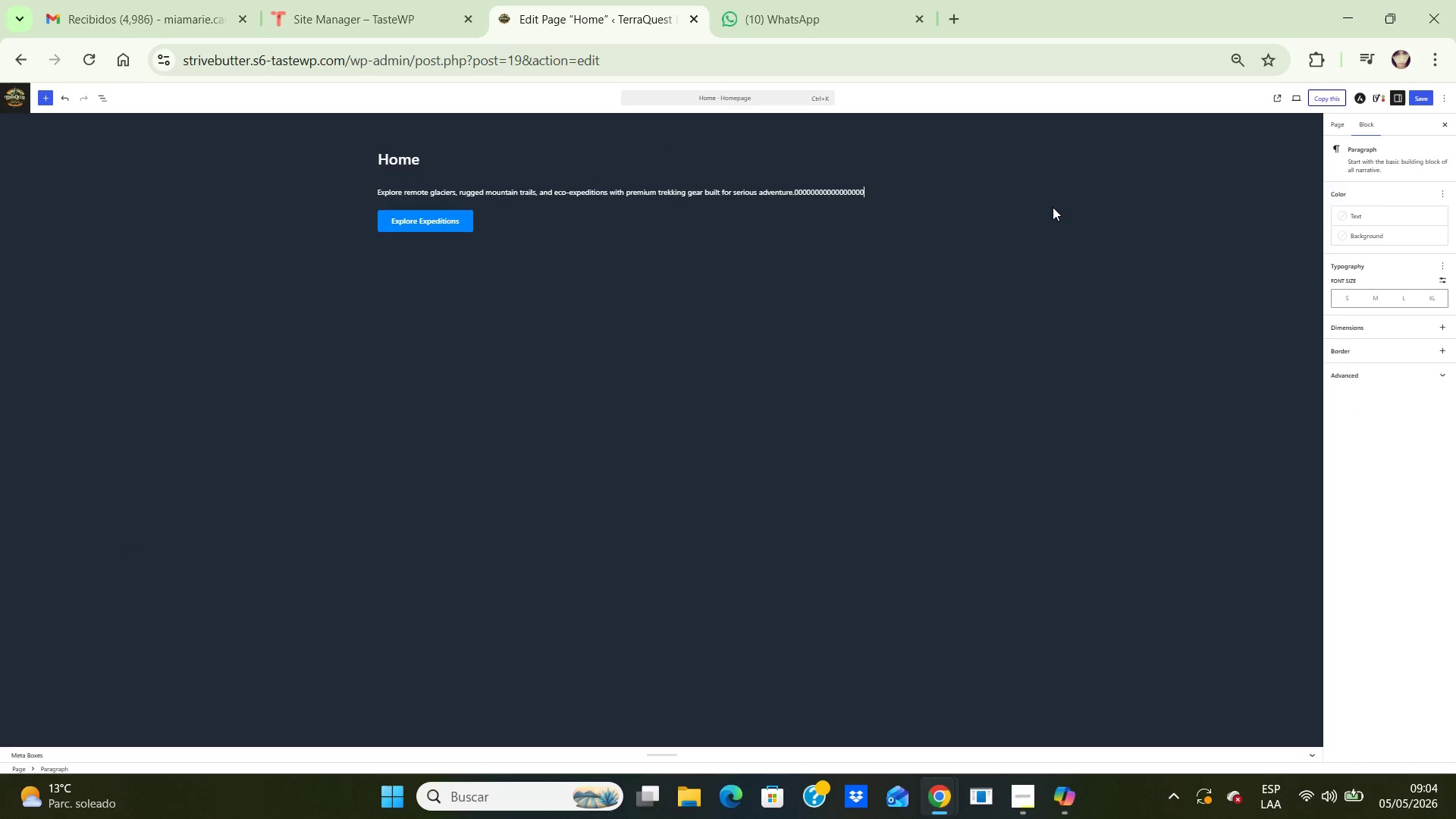 
key(Backspace)
 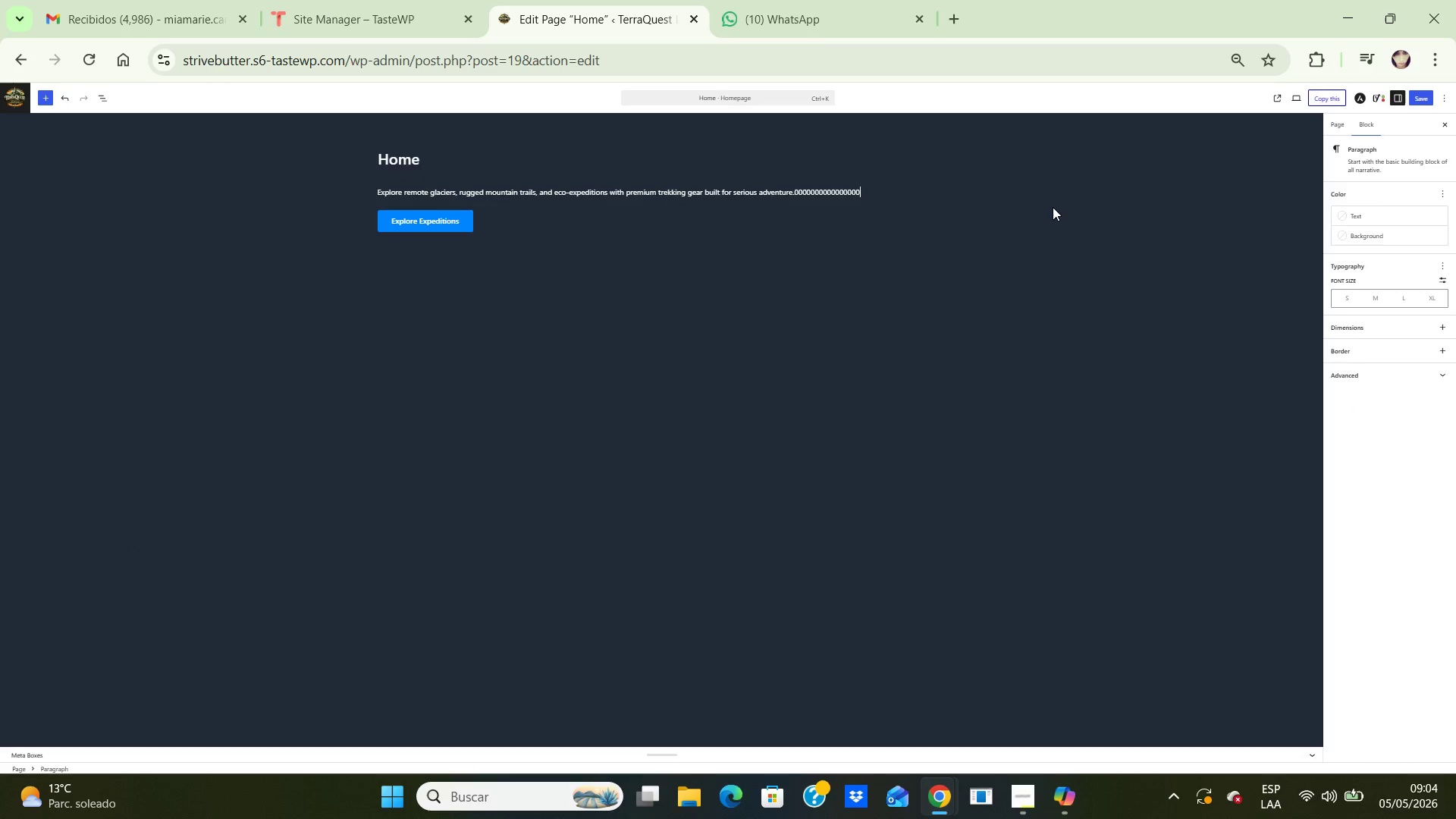 
key(Backspace)
 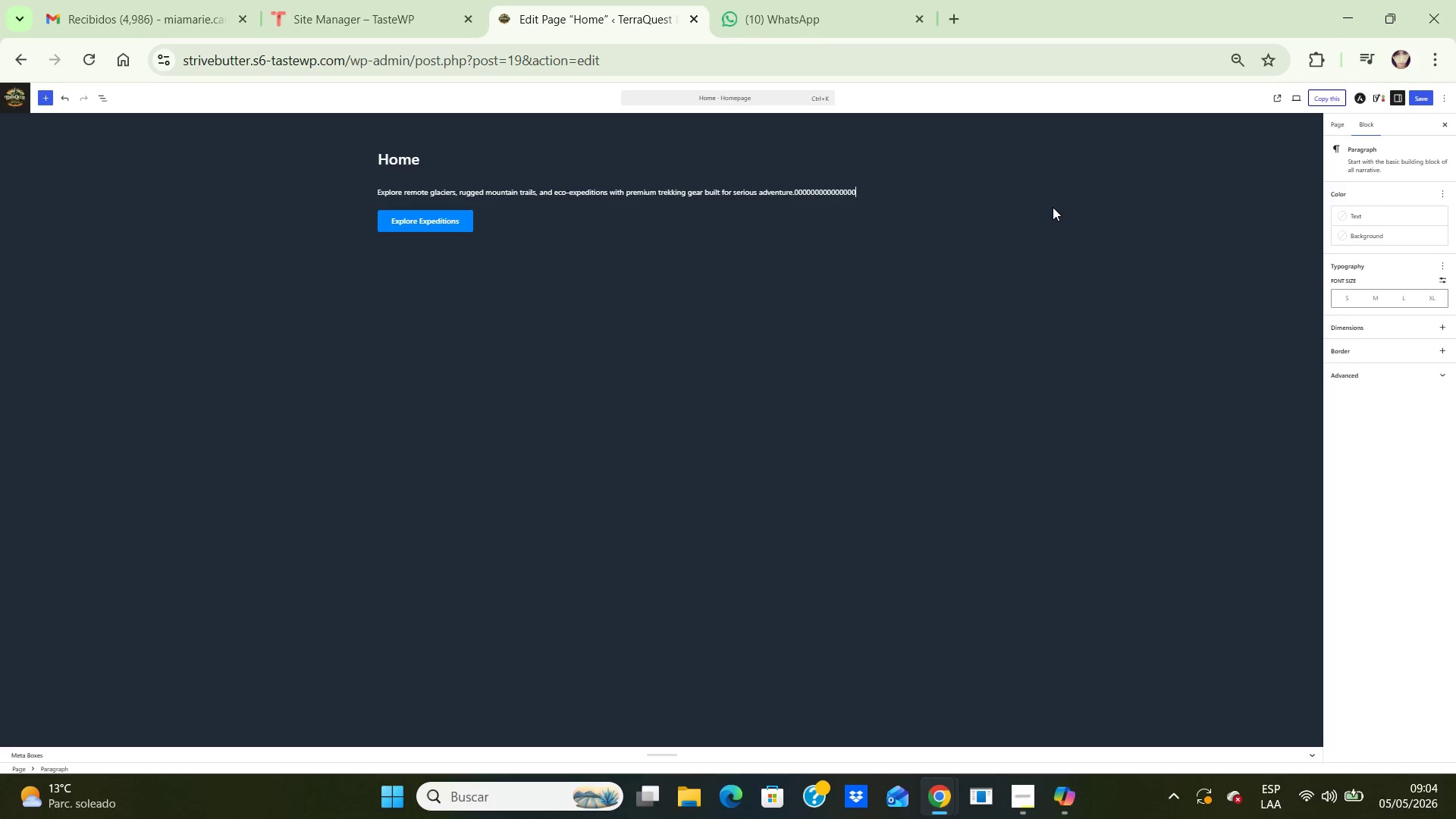 
key(Backspace)
 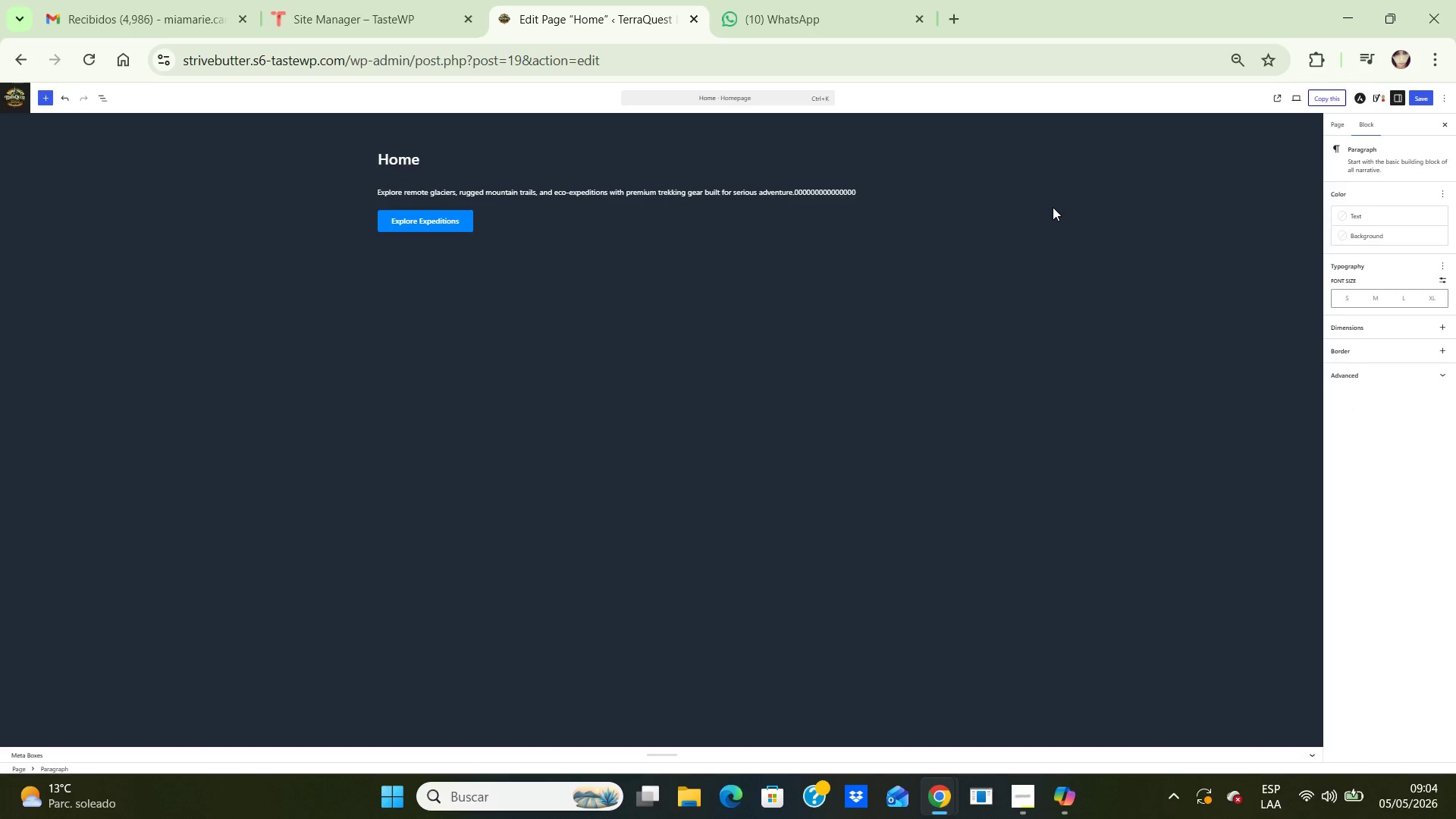 
key(Backspace)
 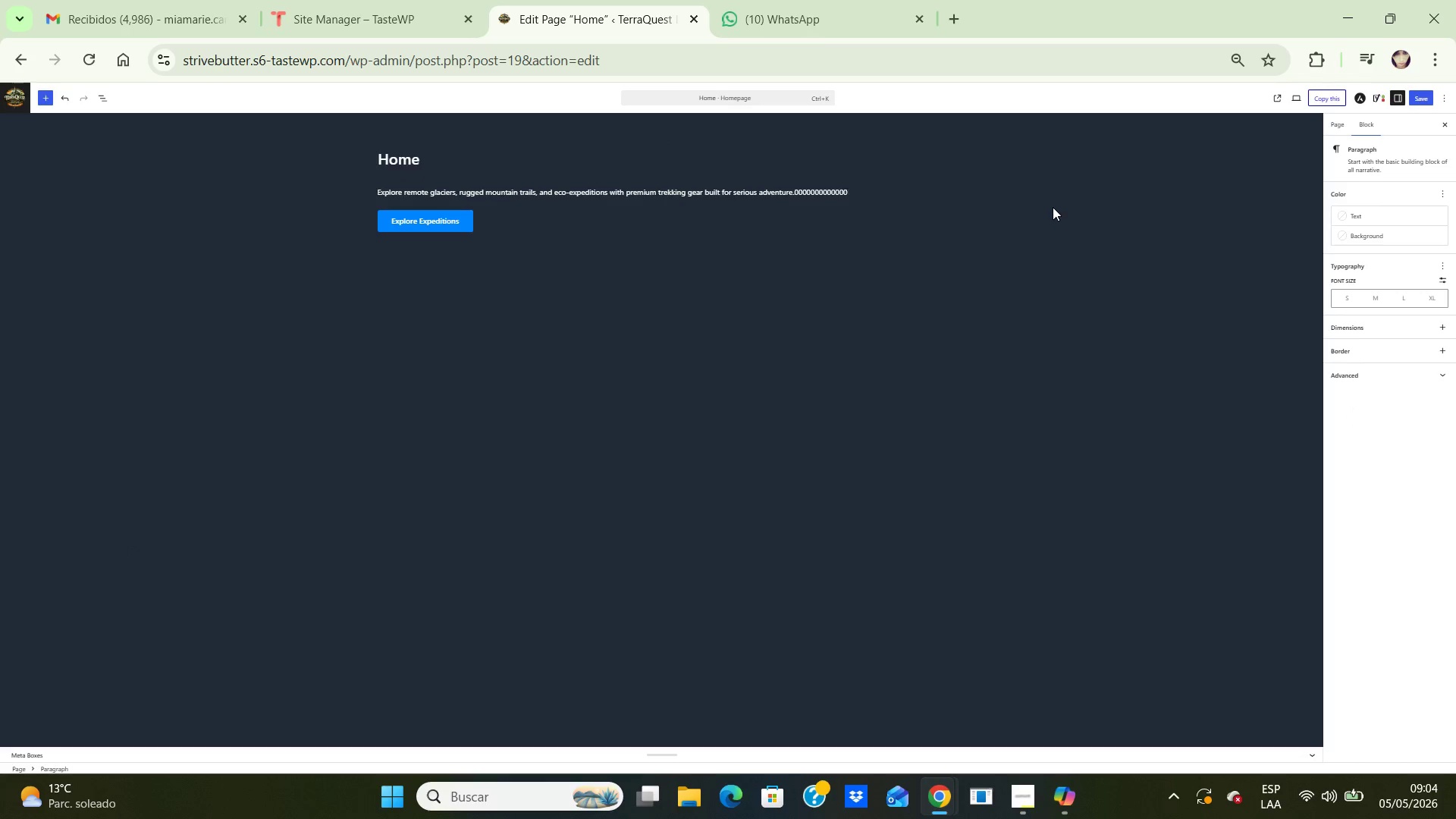 
key(Backspace)
 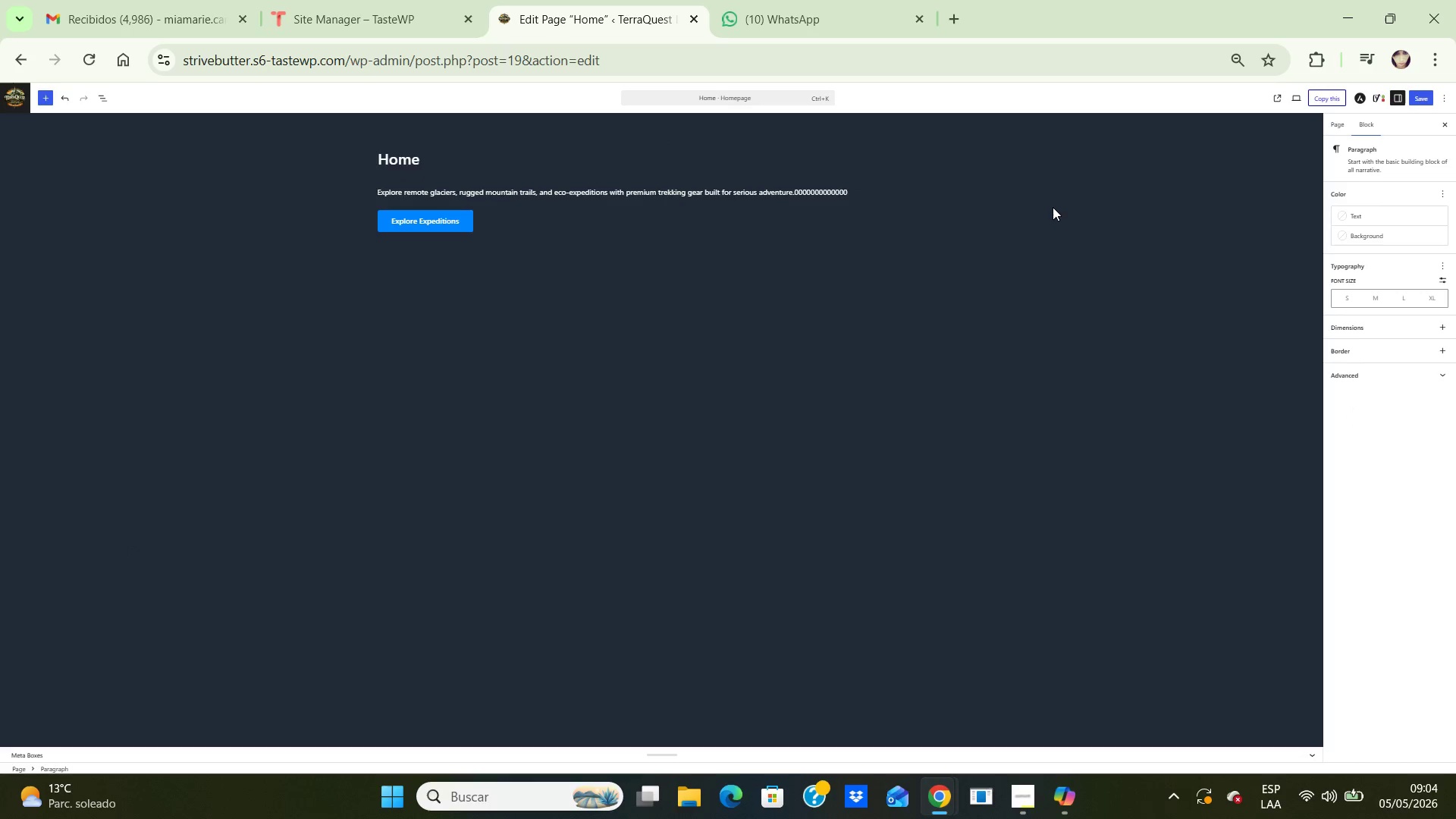 
key(Backspace)
 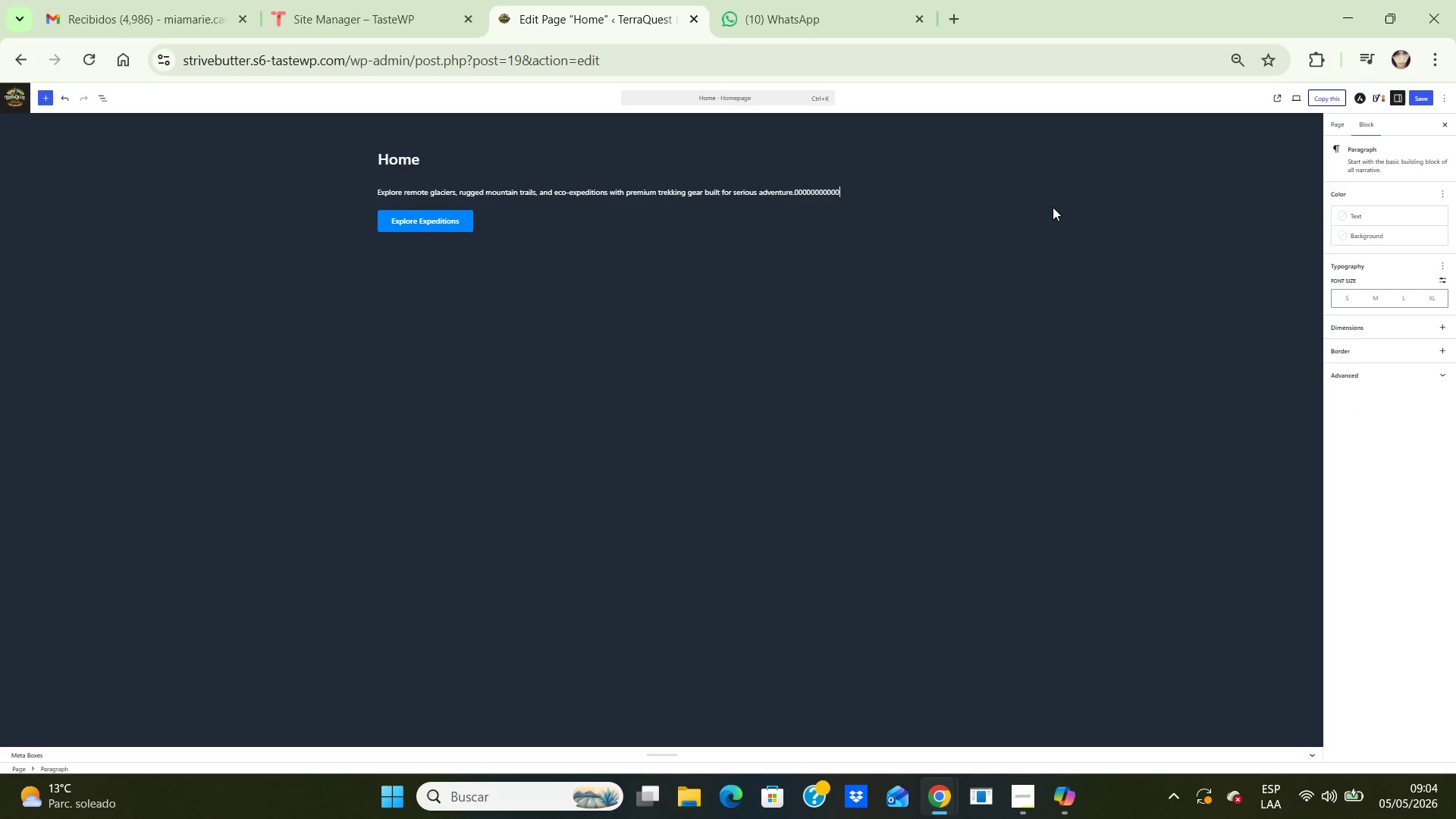 
key(Backspace)
 